 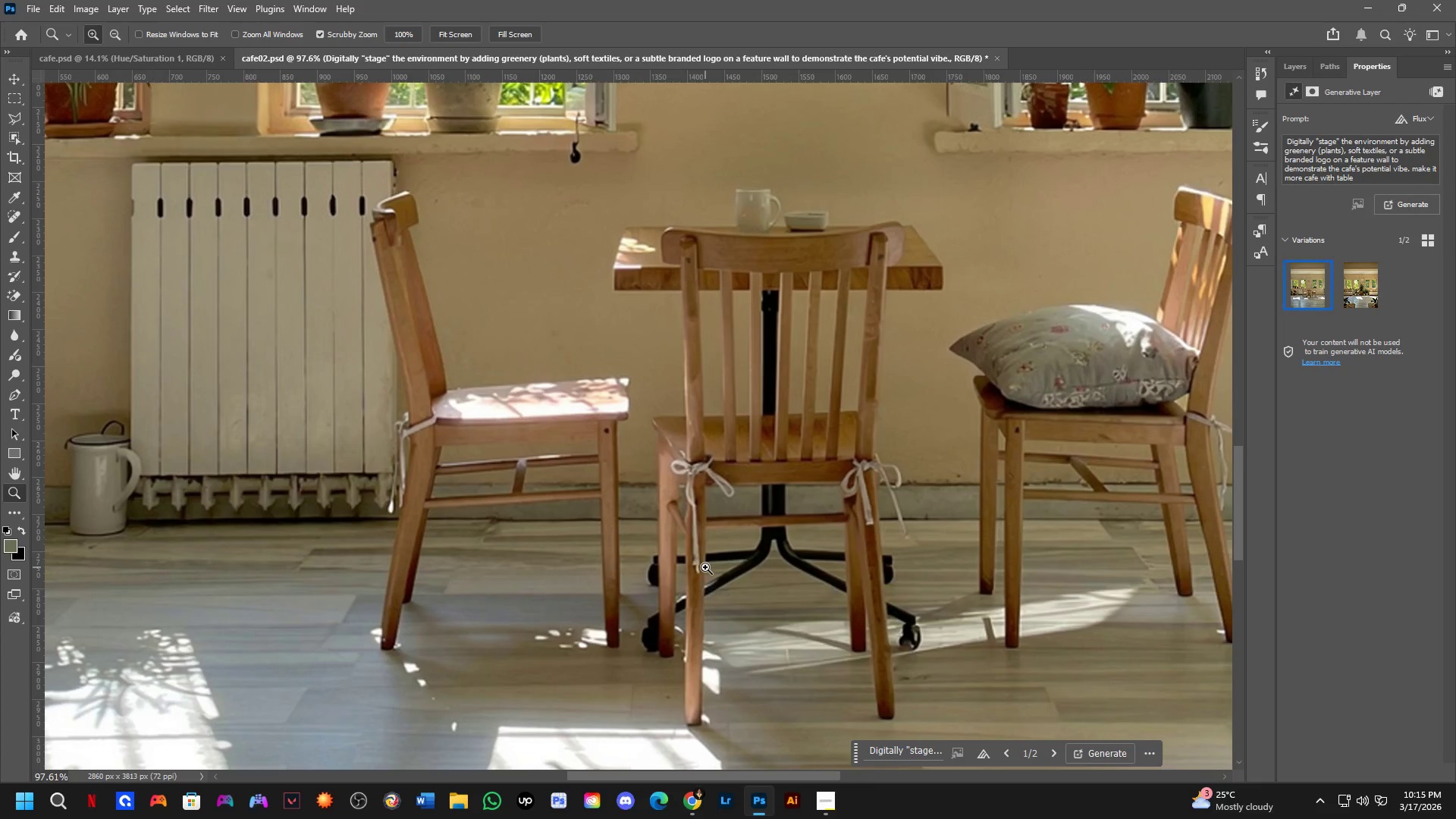 
hold_key(key=Space, duration=0.62)
 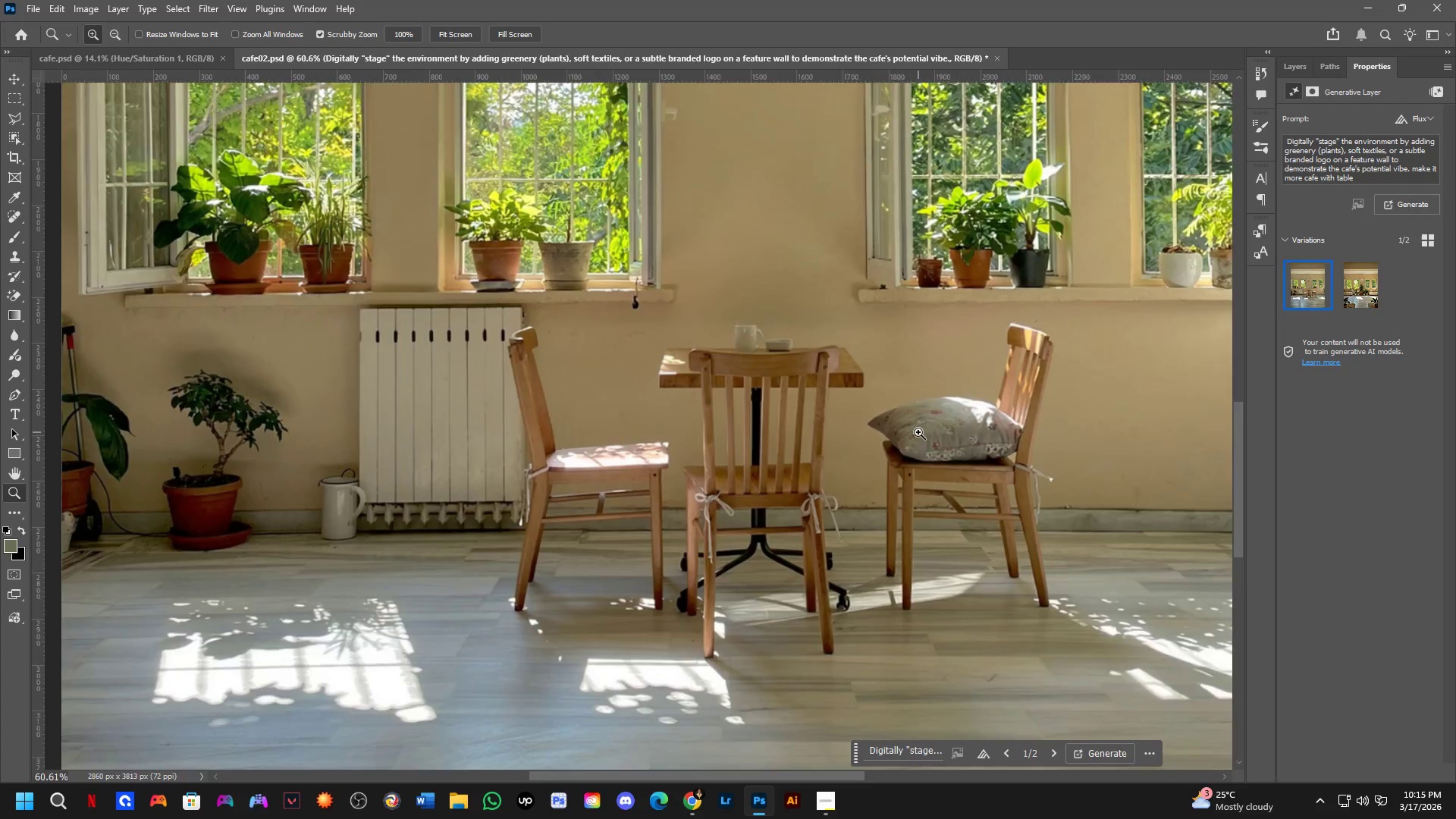 
left_click_drag(start_coordinate=[1172, 459], to_coordinate=[1040, 510])
 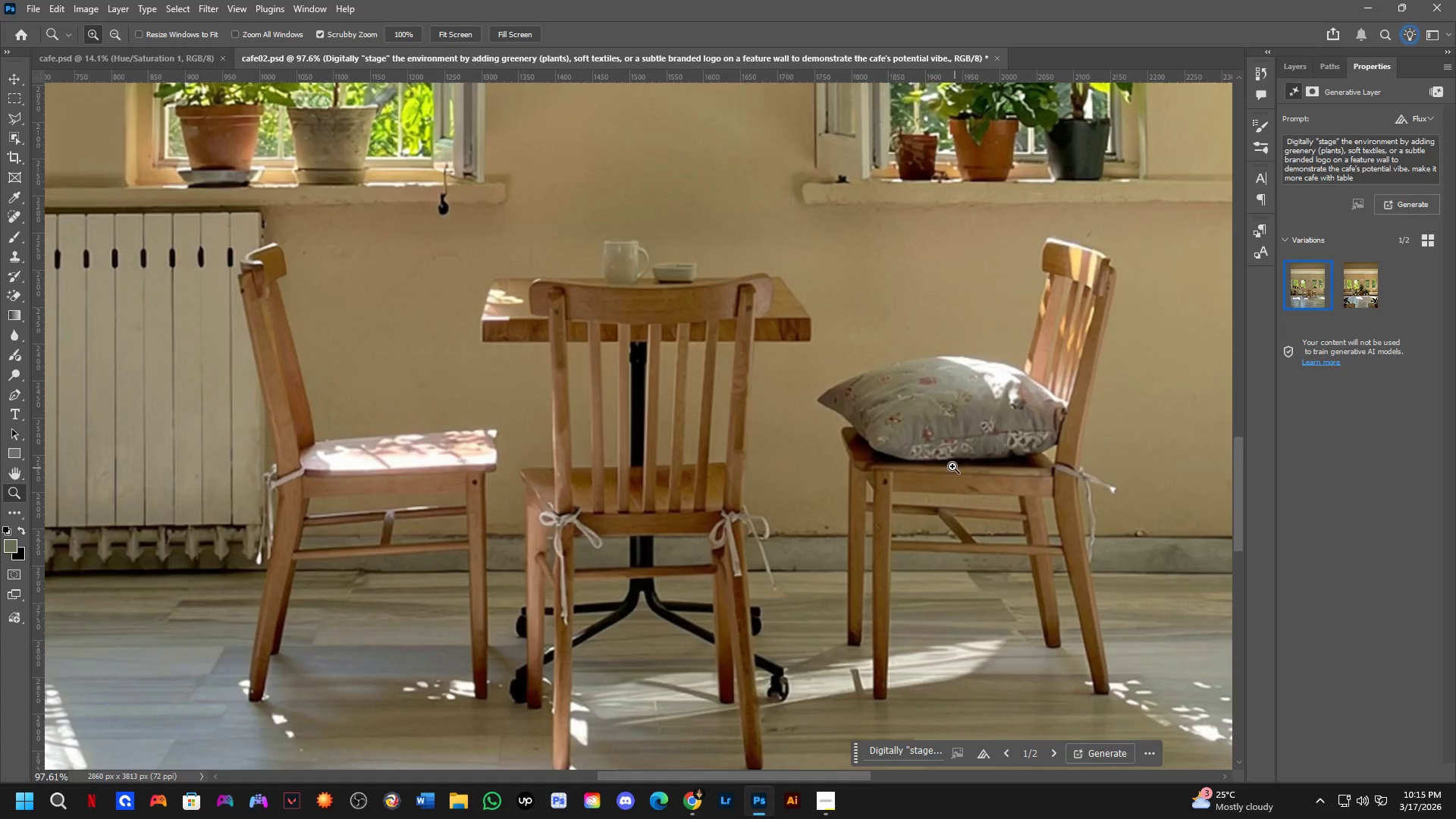 
scroll: coordinate [705, 567], scroll_direction: down, amount: 1.0
 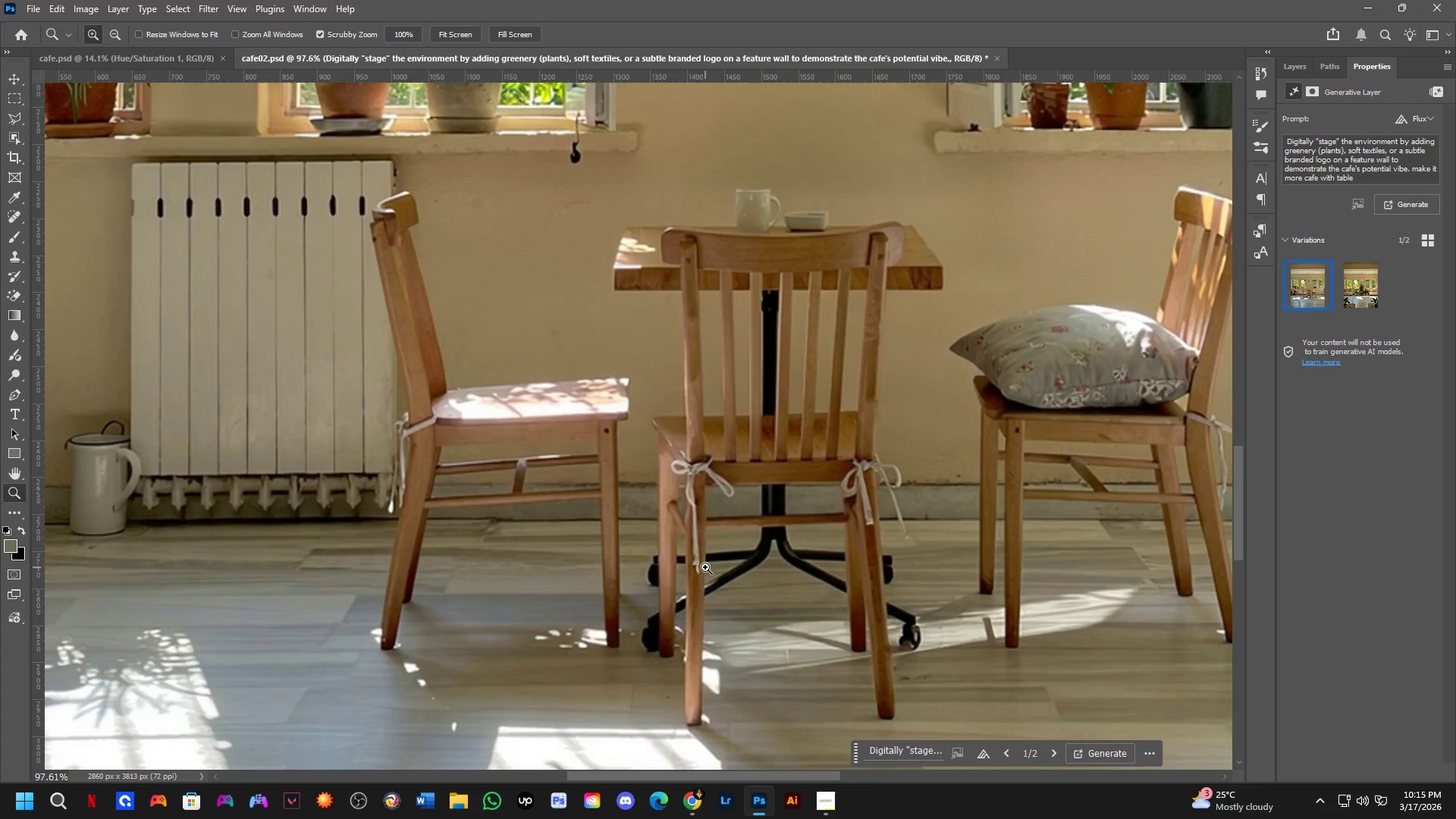 
key(Shift+ShiftLeft)
 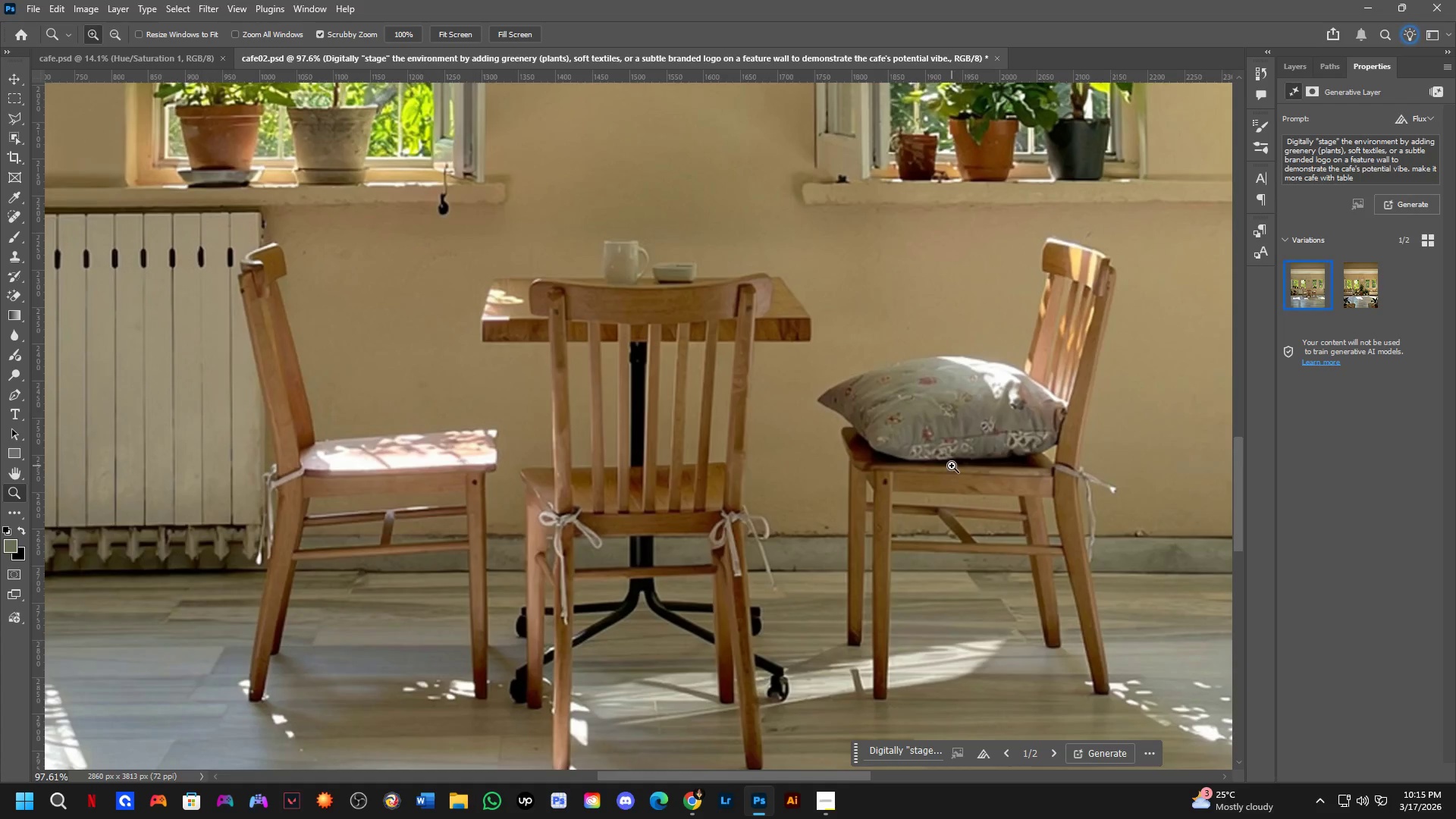 
hold_key(key=Space, duration=0.47)
 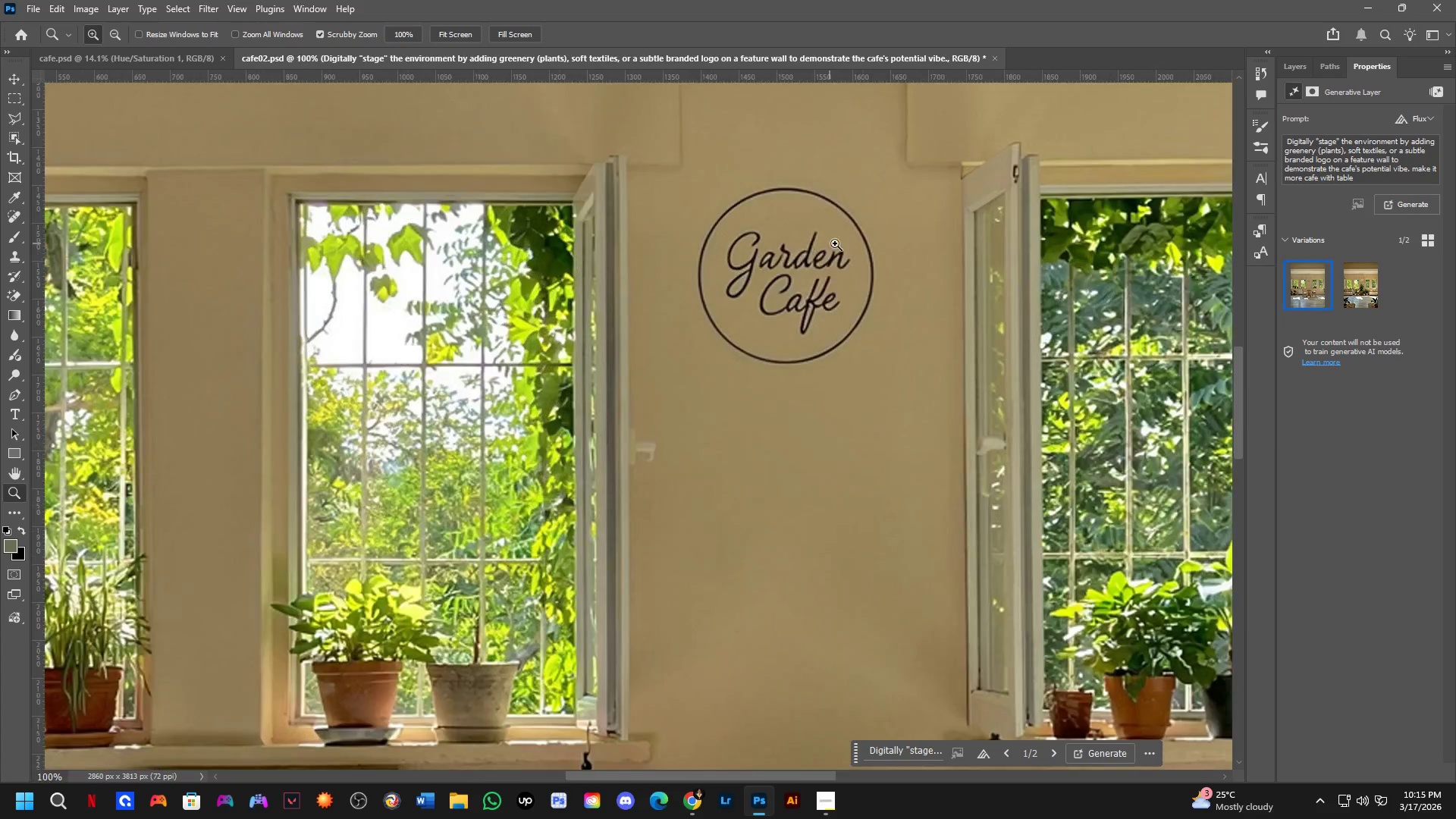 
left_click_drag(start_coordinate=[942, 289], to_coordinate=[930, 334])
 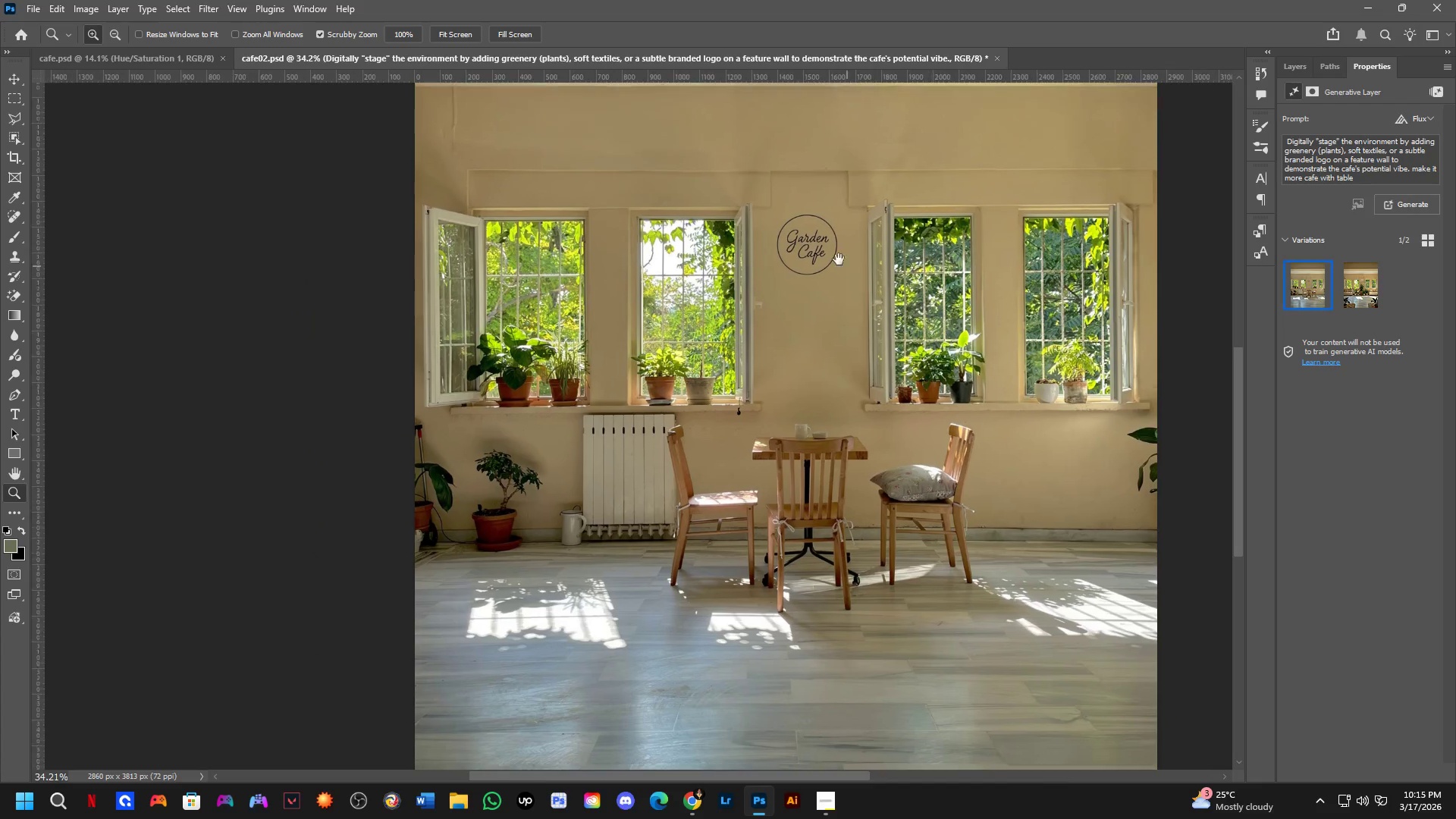 
scroll: coordinate [896, 416], scroll_direction: down, amount: 8.0
 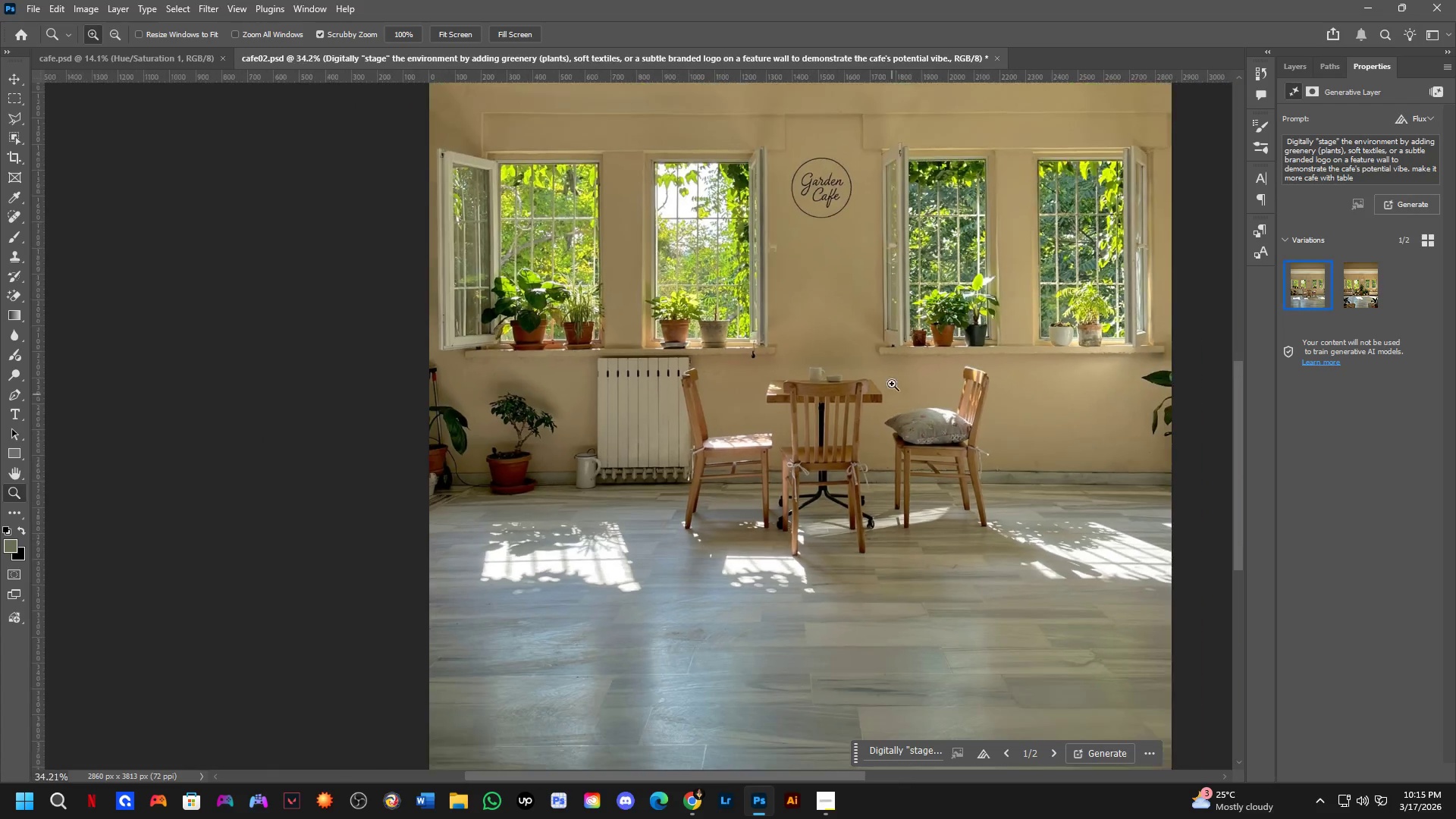 
key(Shift+ShiftLeft)
 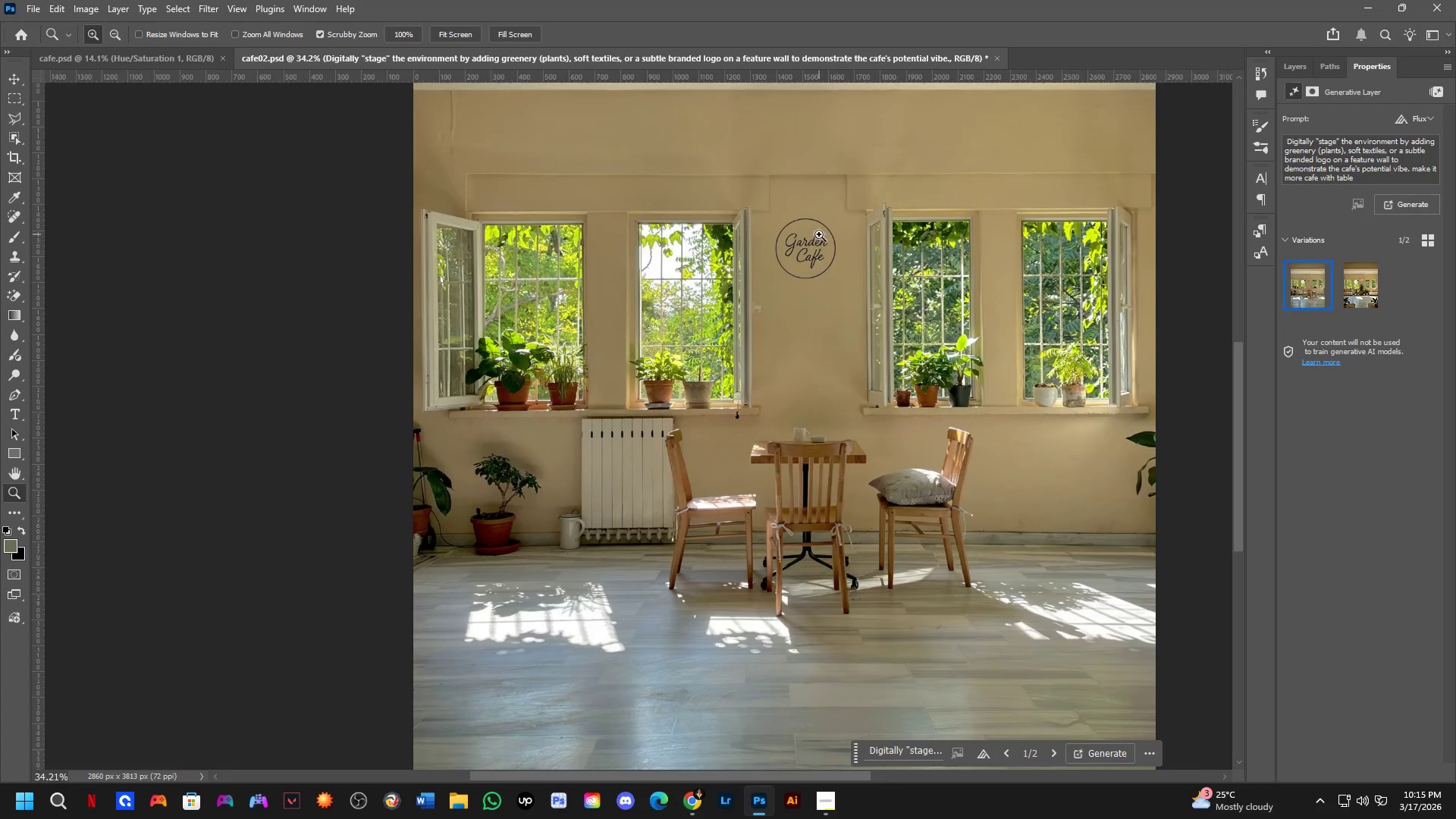 
scroll: coordinate [815, 236], scroll_direction: up, amount: 3.0
 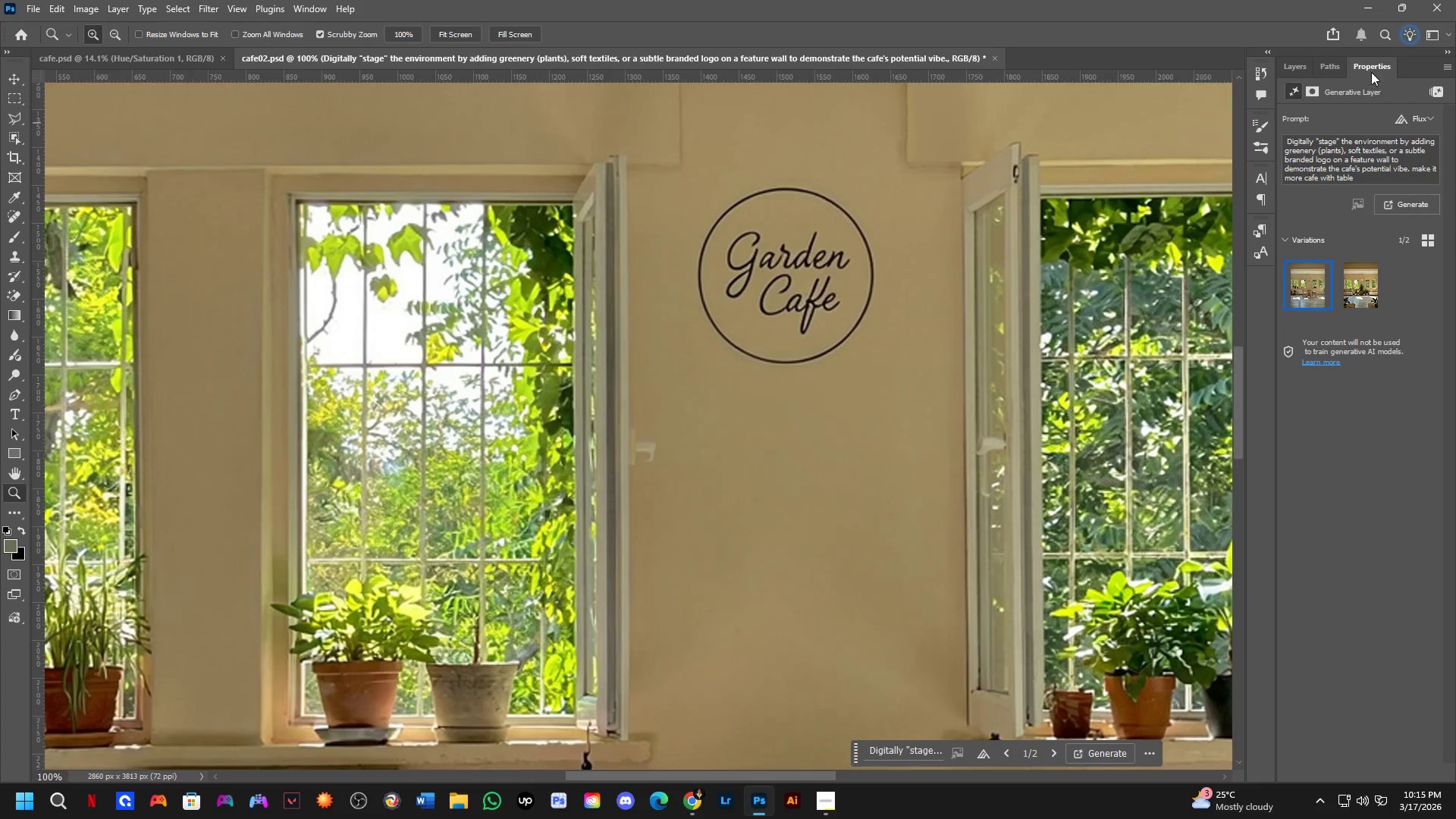 
key(Control+Z)
 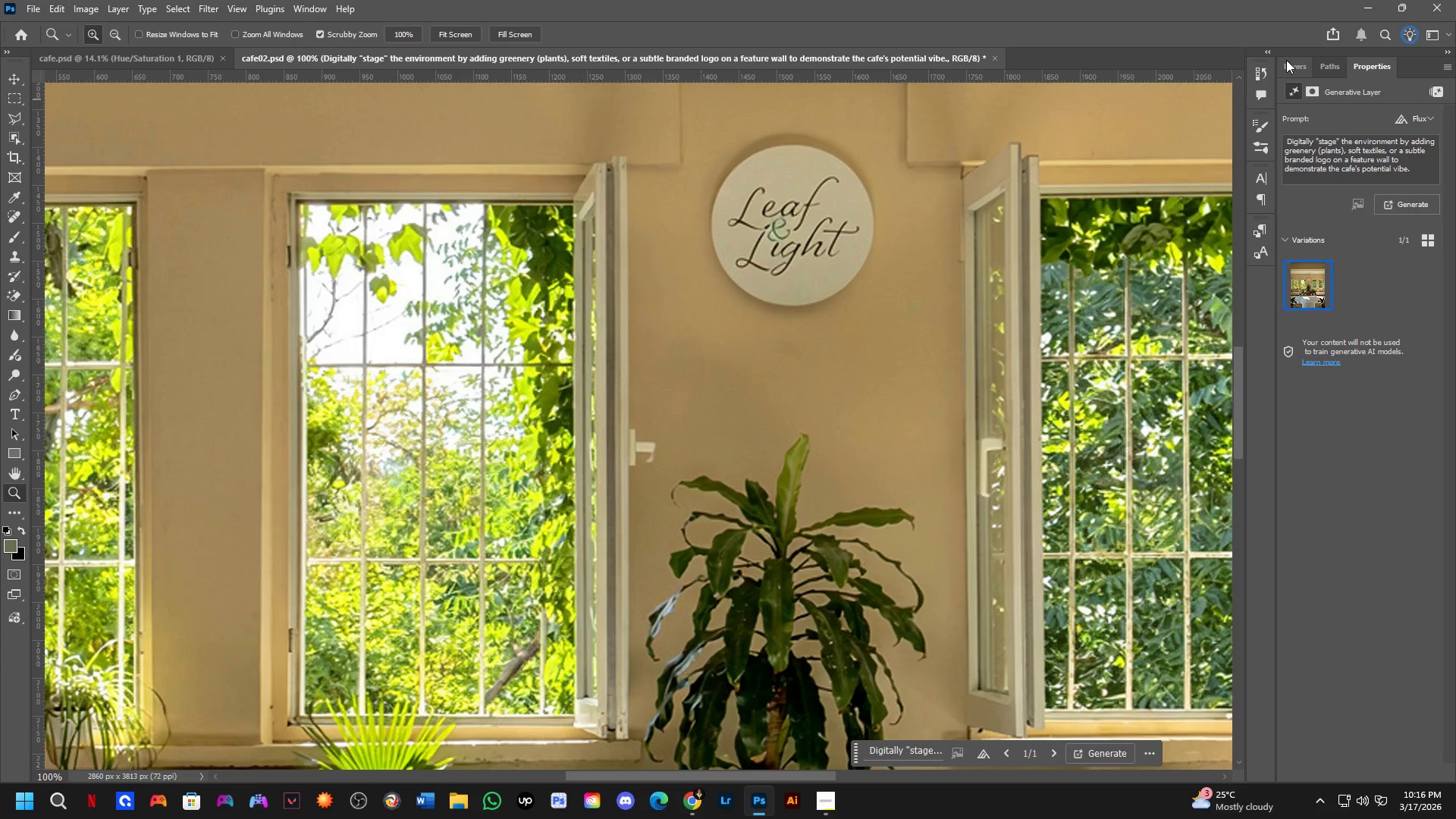 
key(Control+Shift+ShiftLeft)
 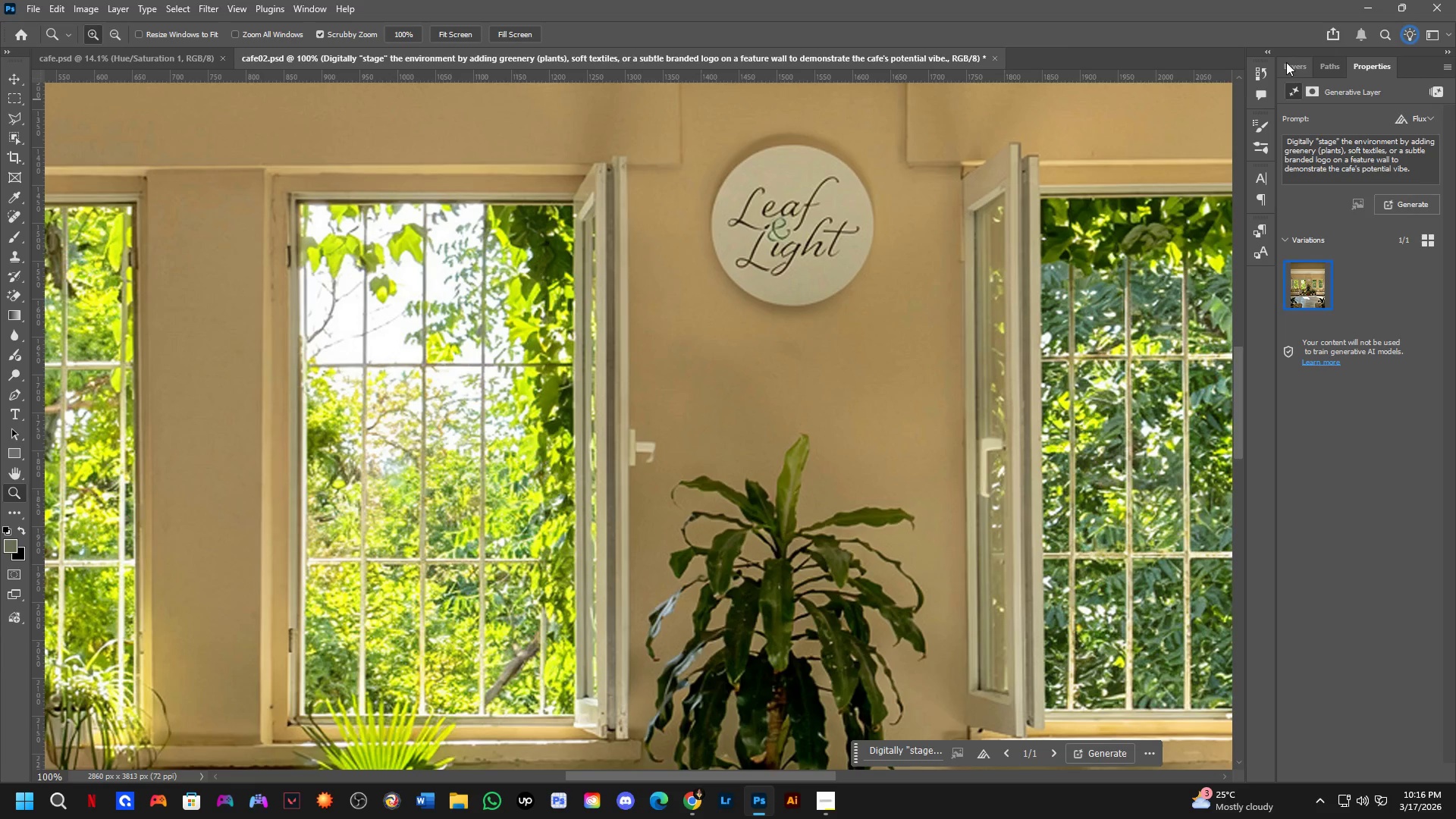 
key(Control+Shift+Z)
 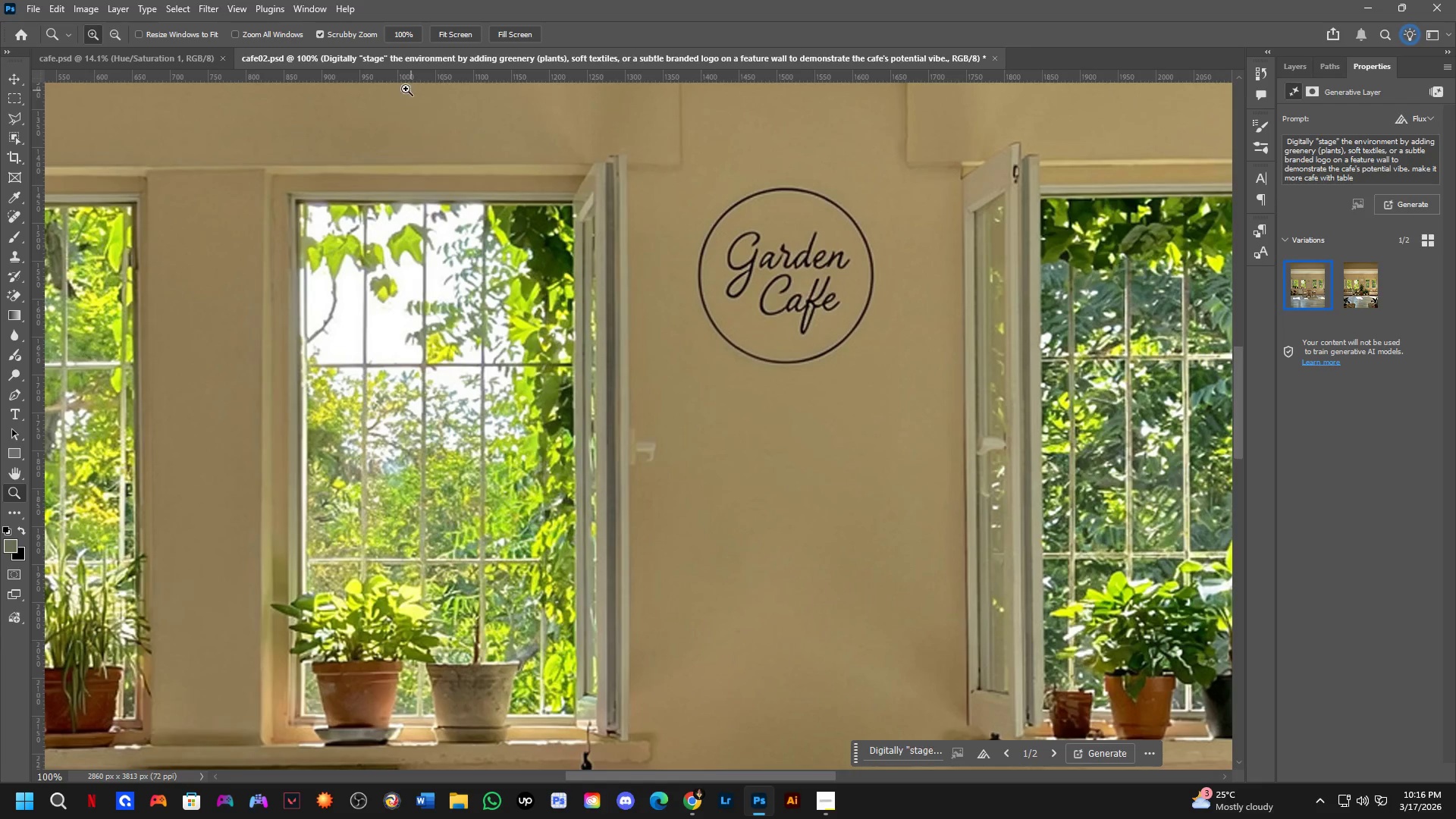 
key(Control+ControlLeft)
 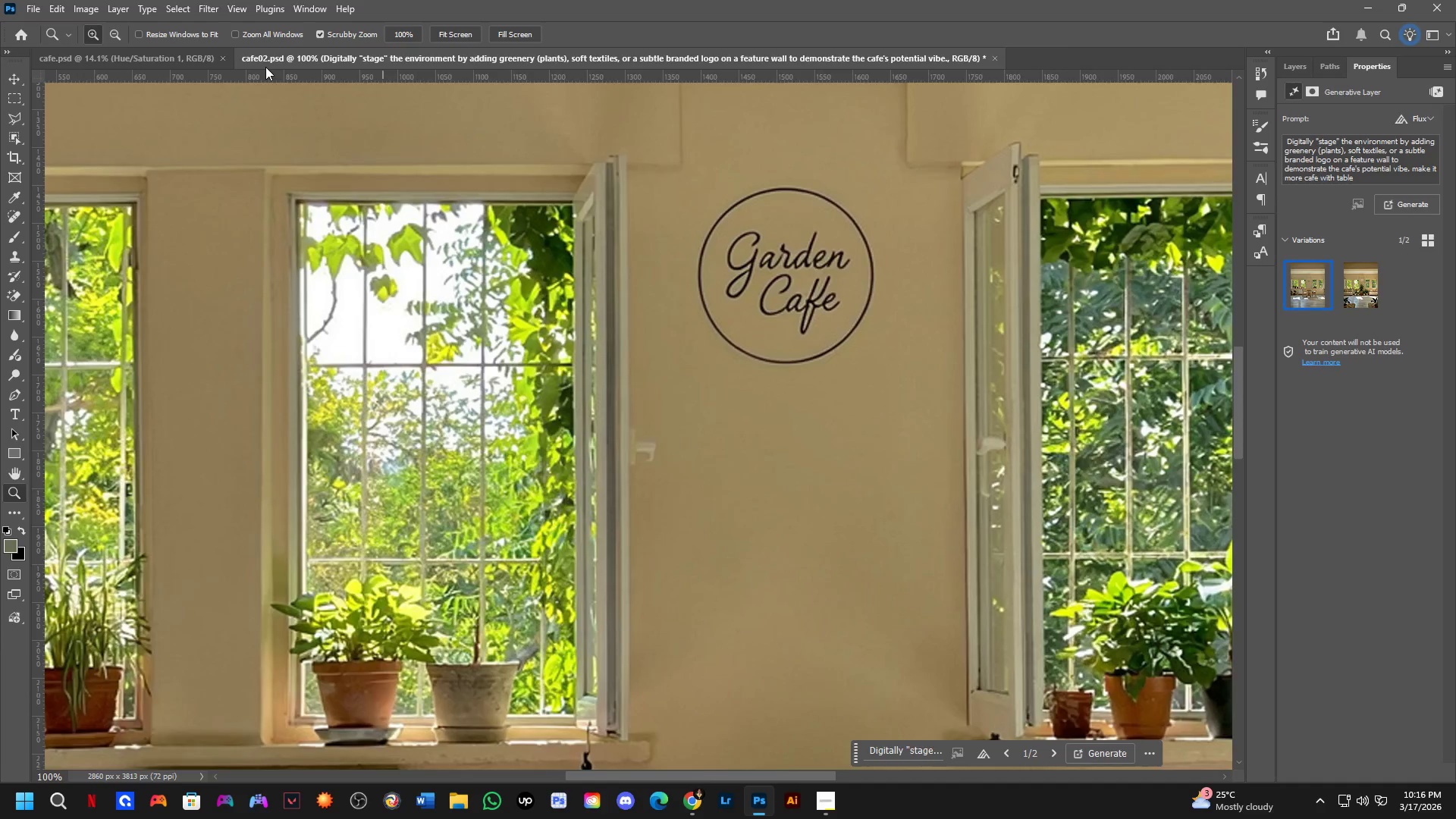 
key(Control+Tab)
 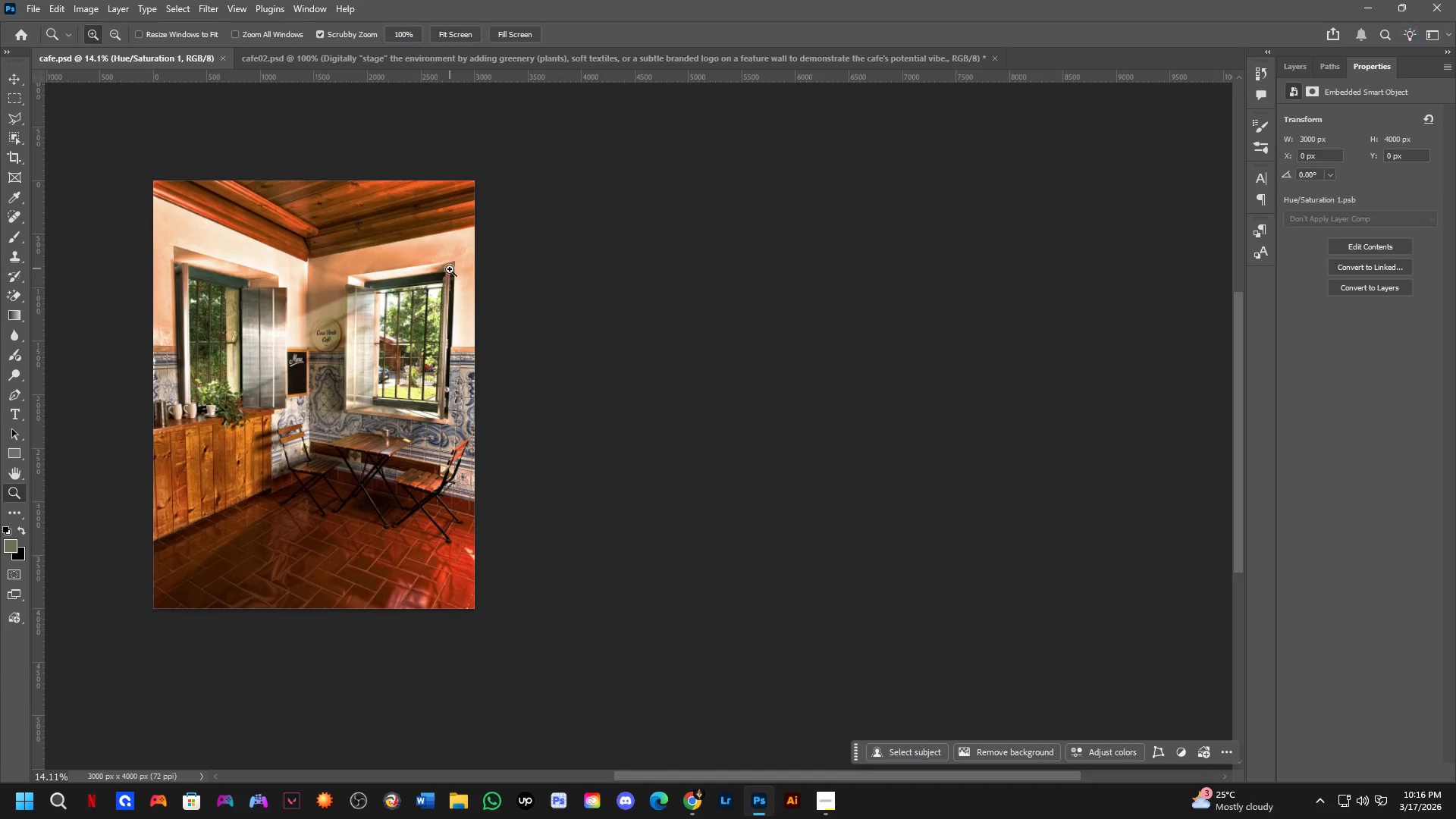 
key(Shift+ShiftLeft)
 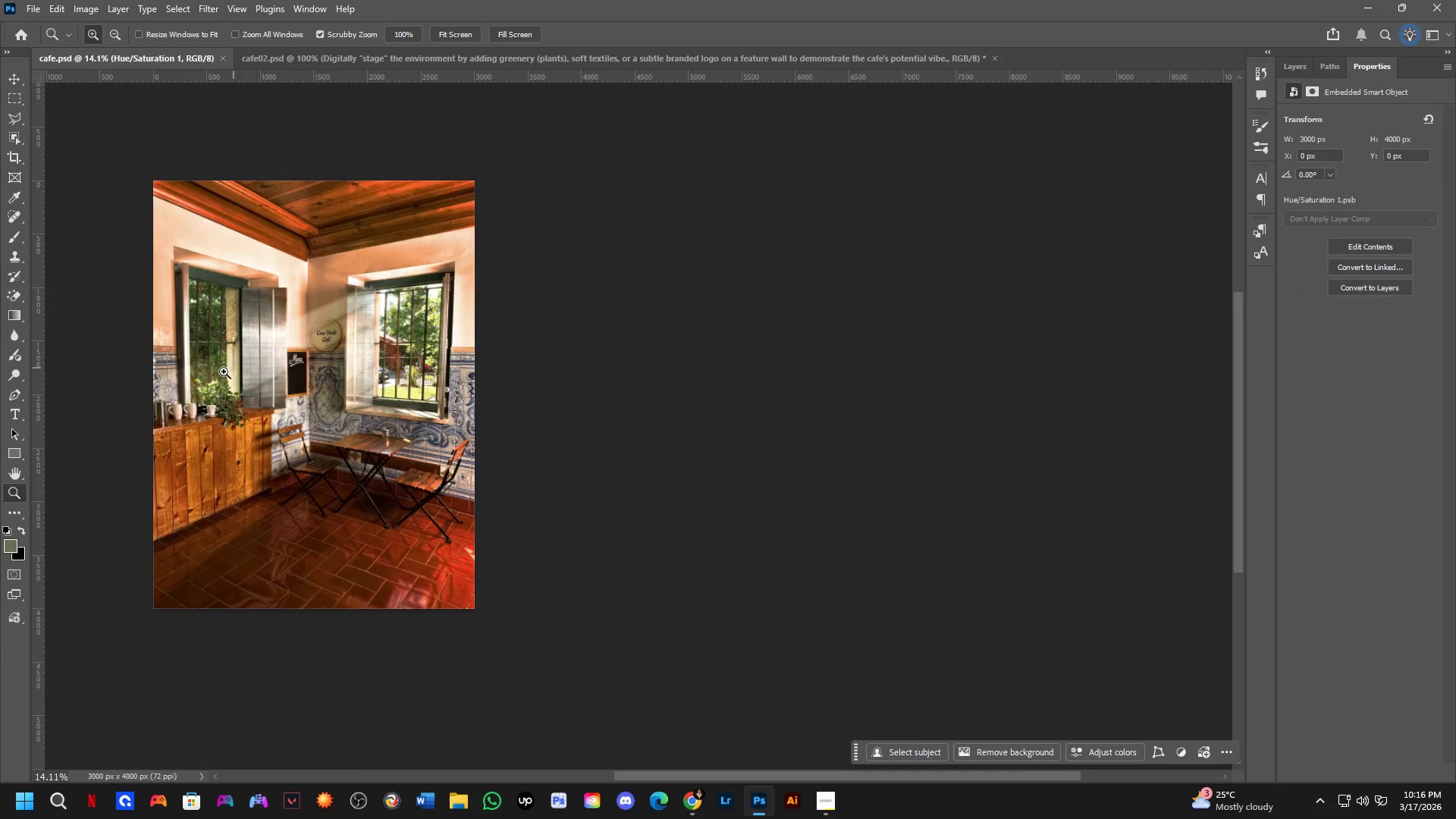 
scroll: coordinate [435, 303], scroll_direction: up, amount: 7.0
 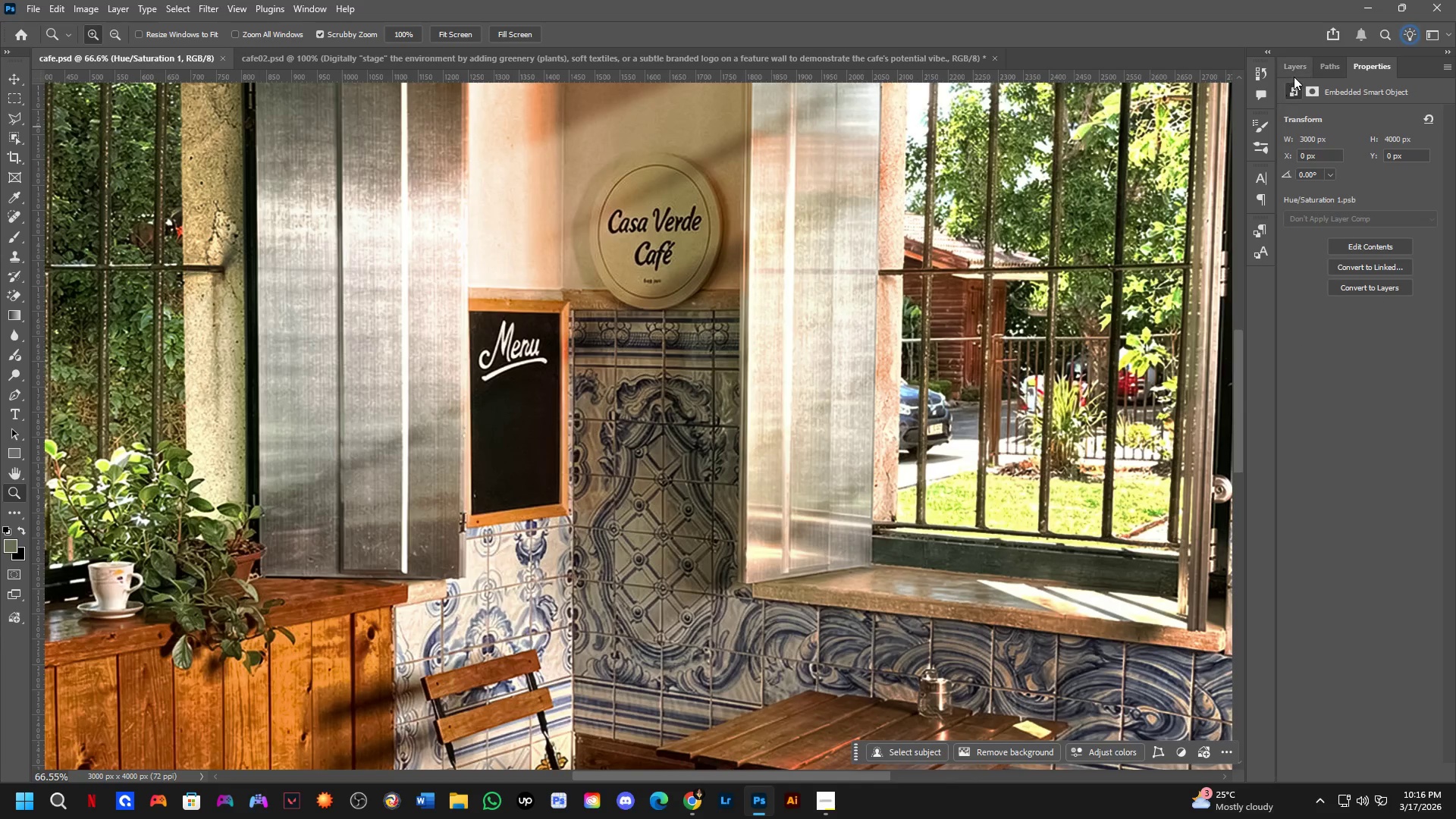 
left_click([1291, 69])
 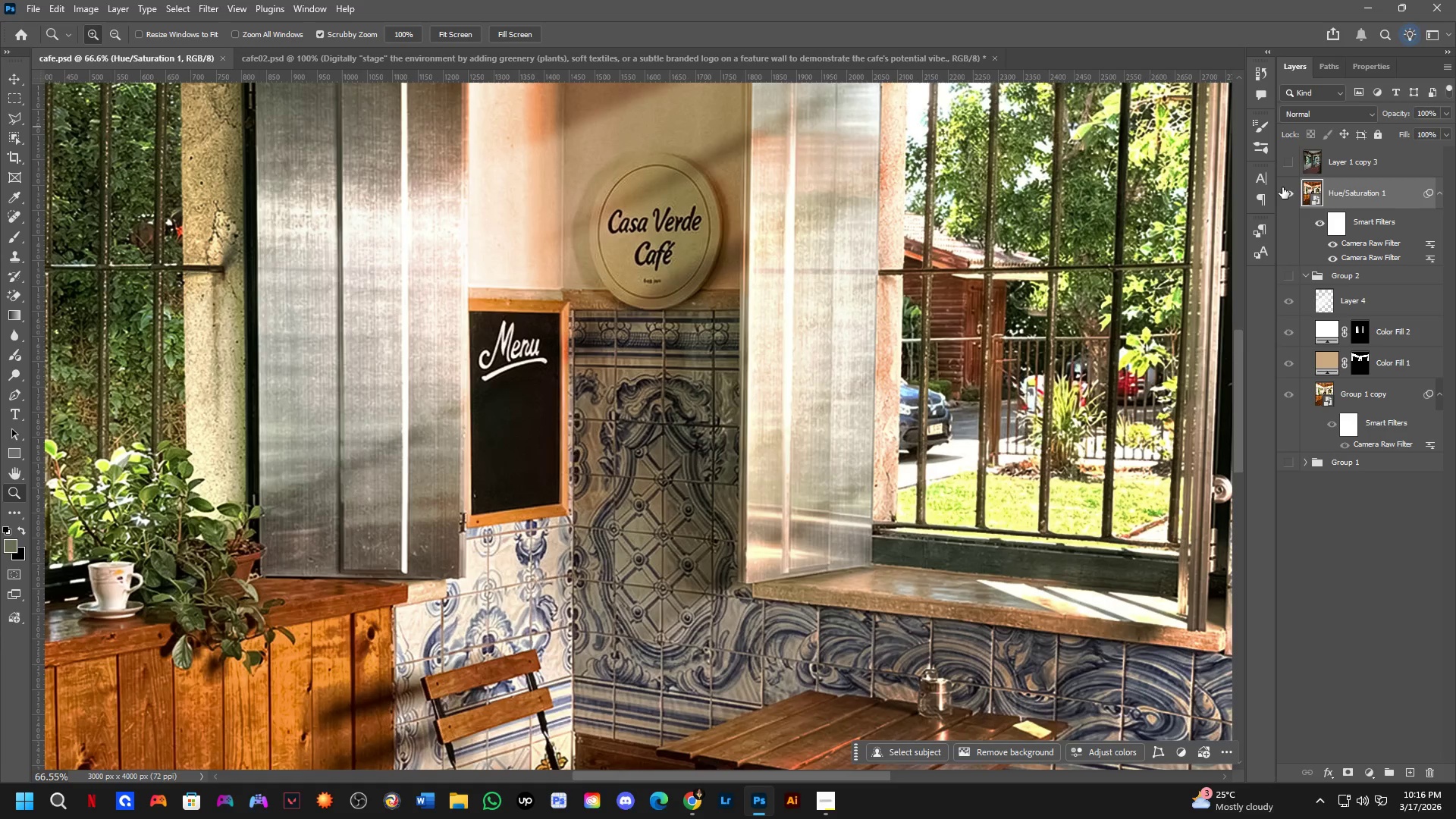 
left_click([1285, 187])
 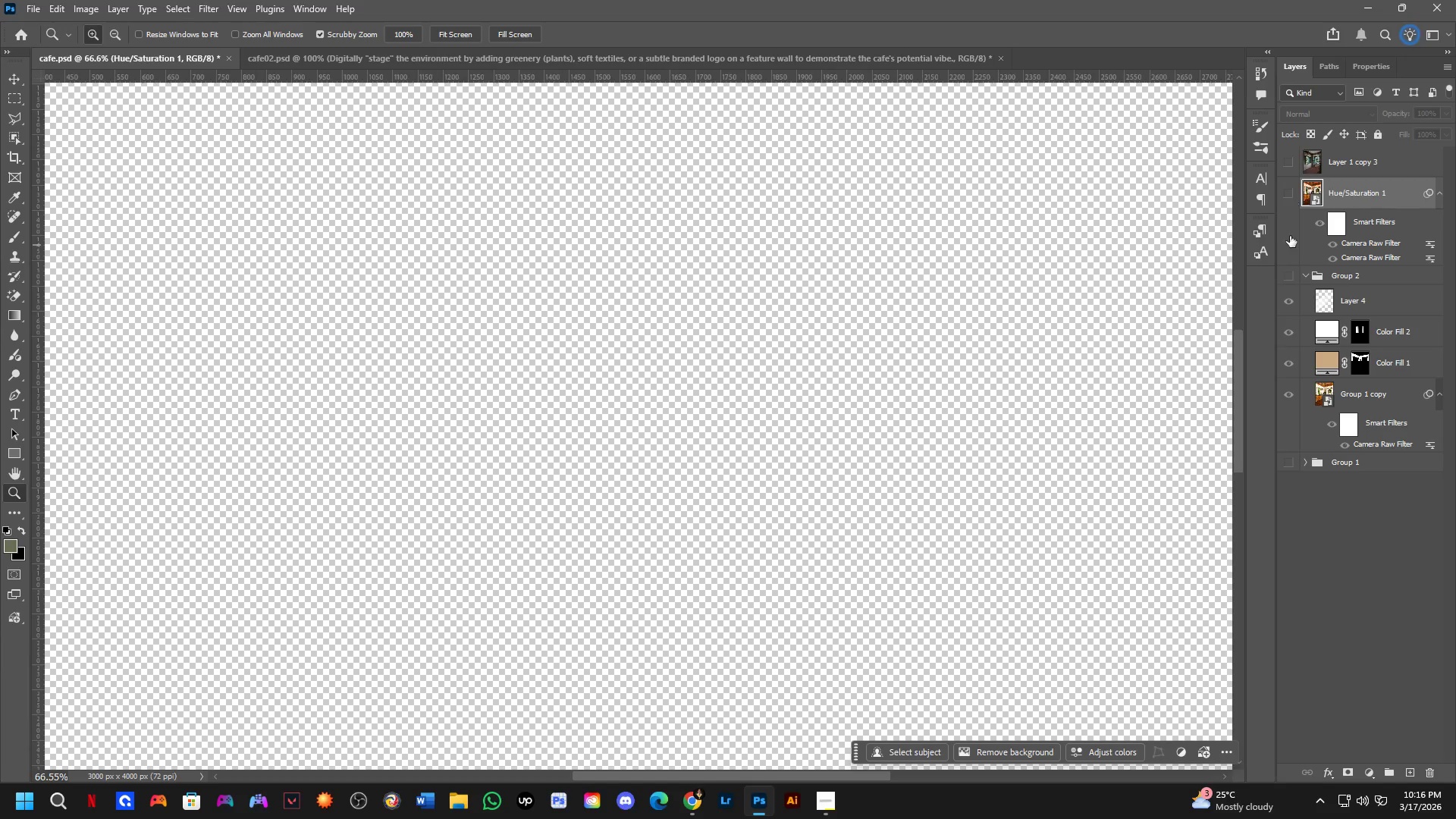 
left_click([1289, 391])
 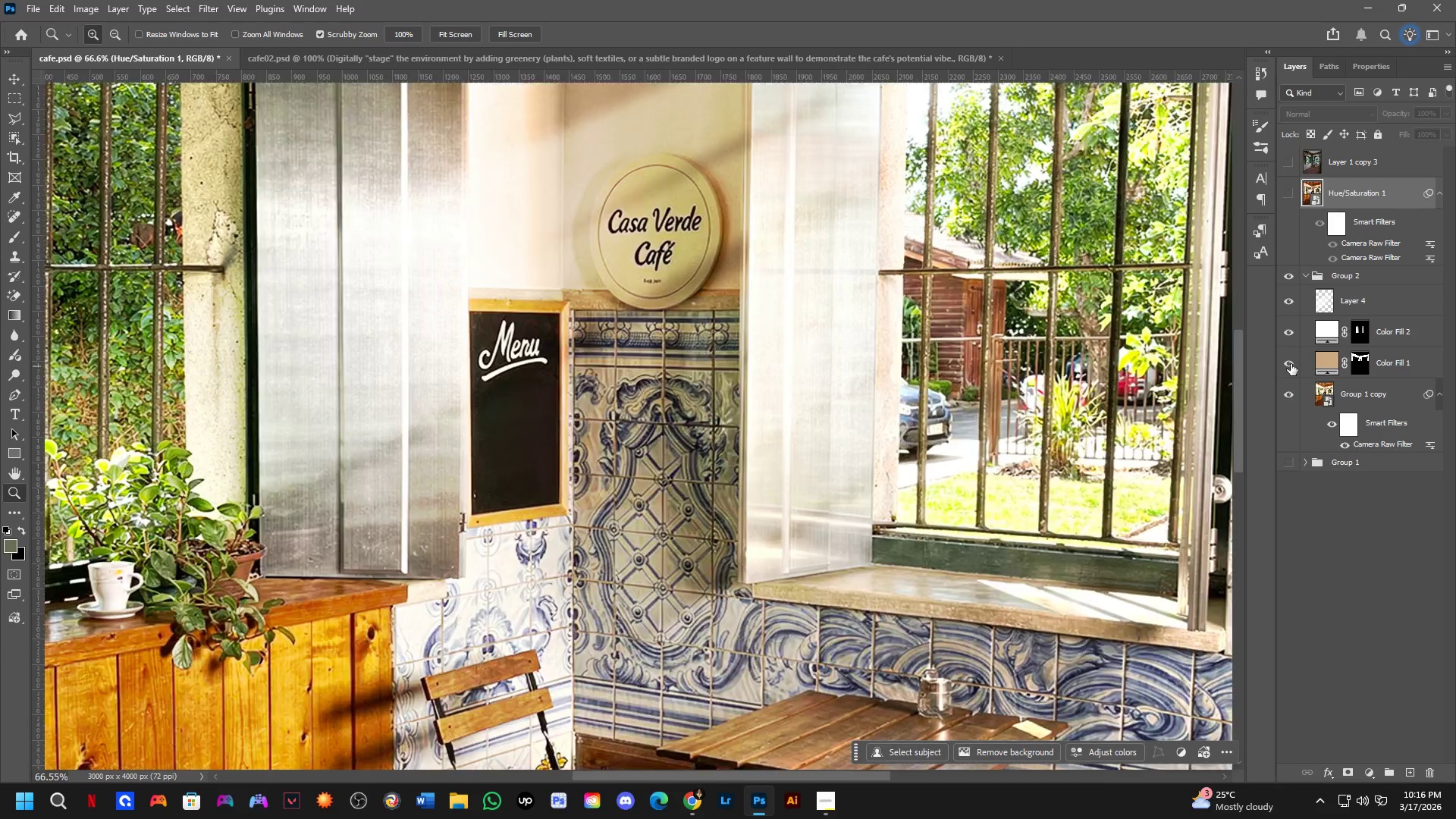 
left_click_drag(start_coordinate=[1291, 363], to_coordinate=[1288, 294])
 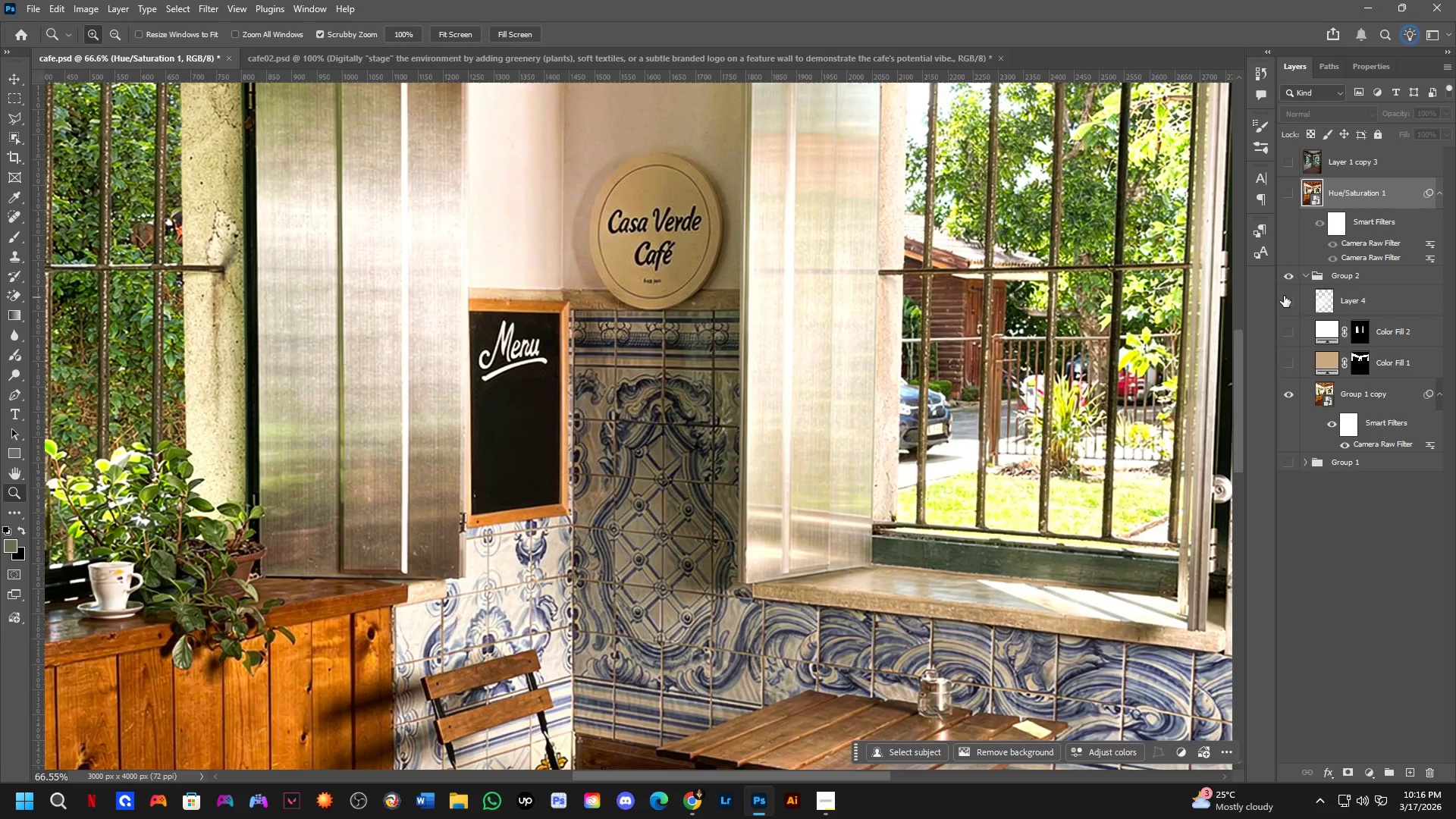 
left_click([1294, 269])
 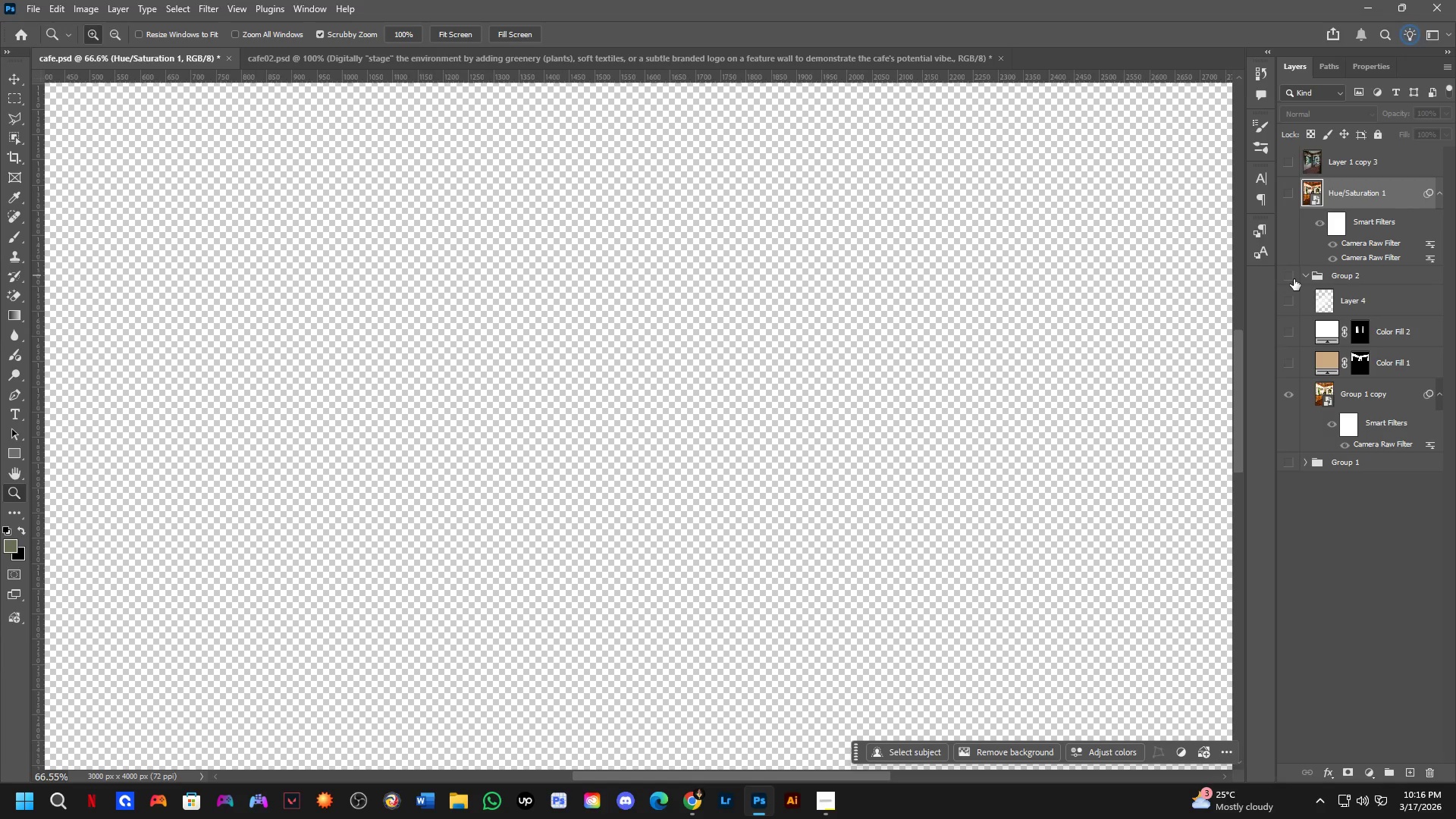 
left_click([1294, 279])
 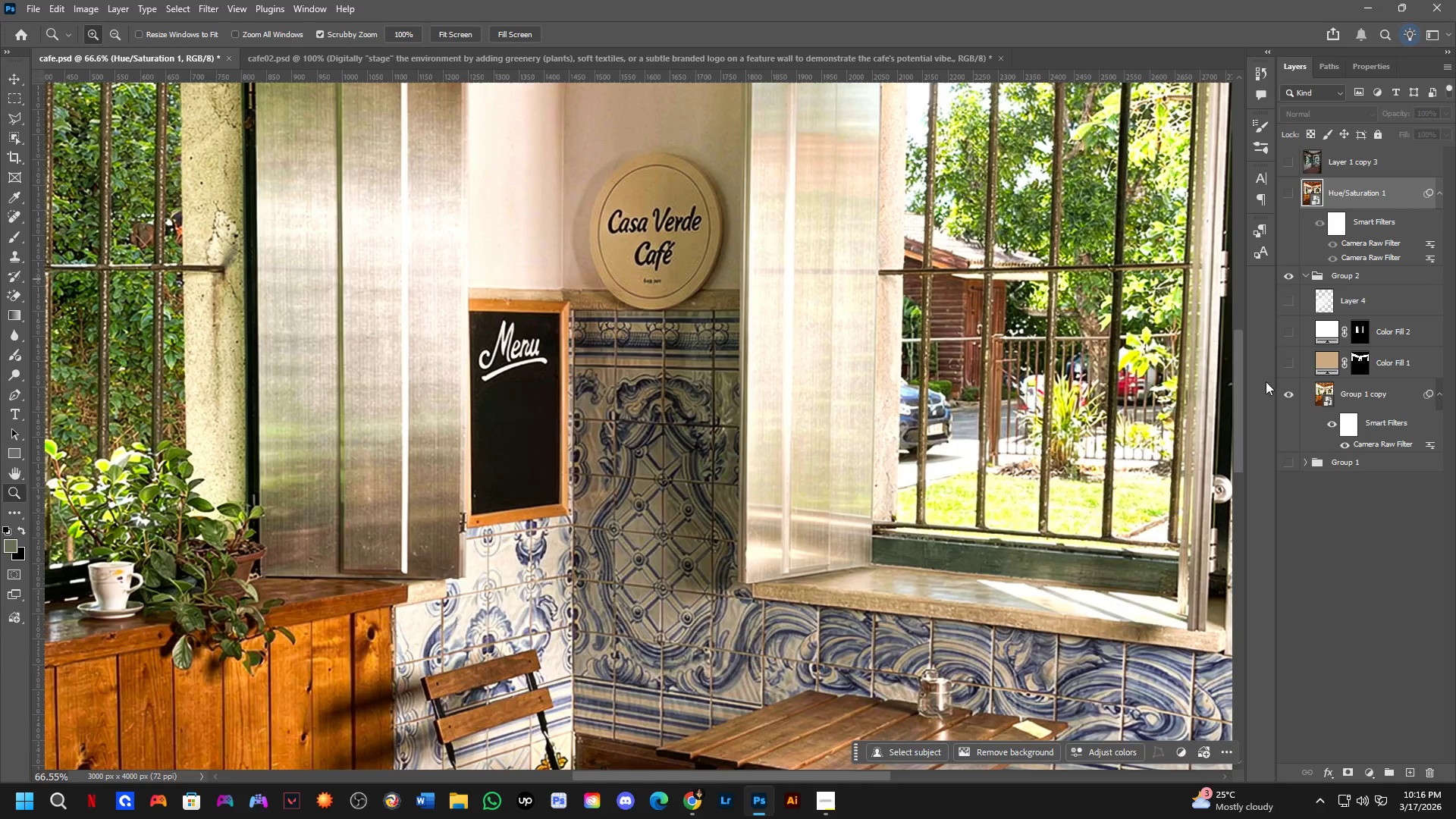 
hold_key(key=Space, duration=0.45)
 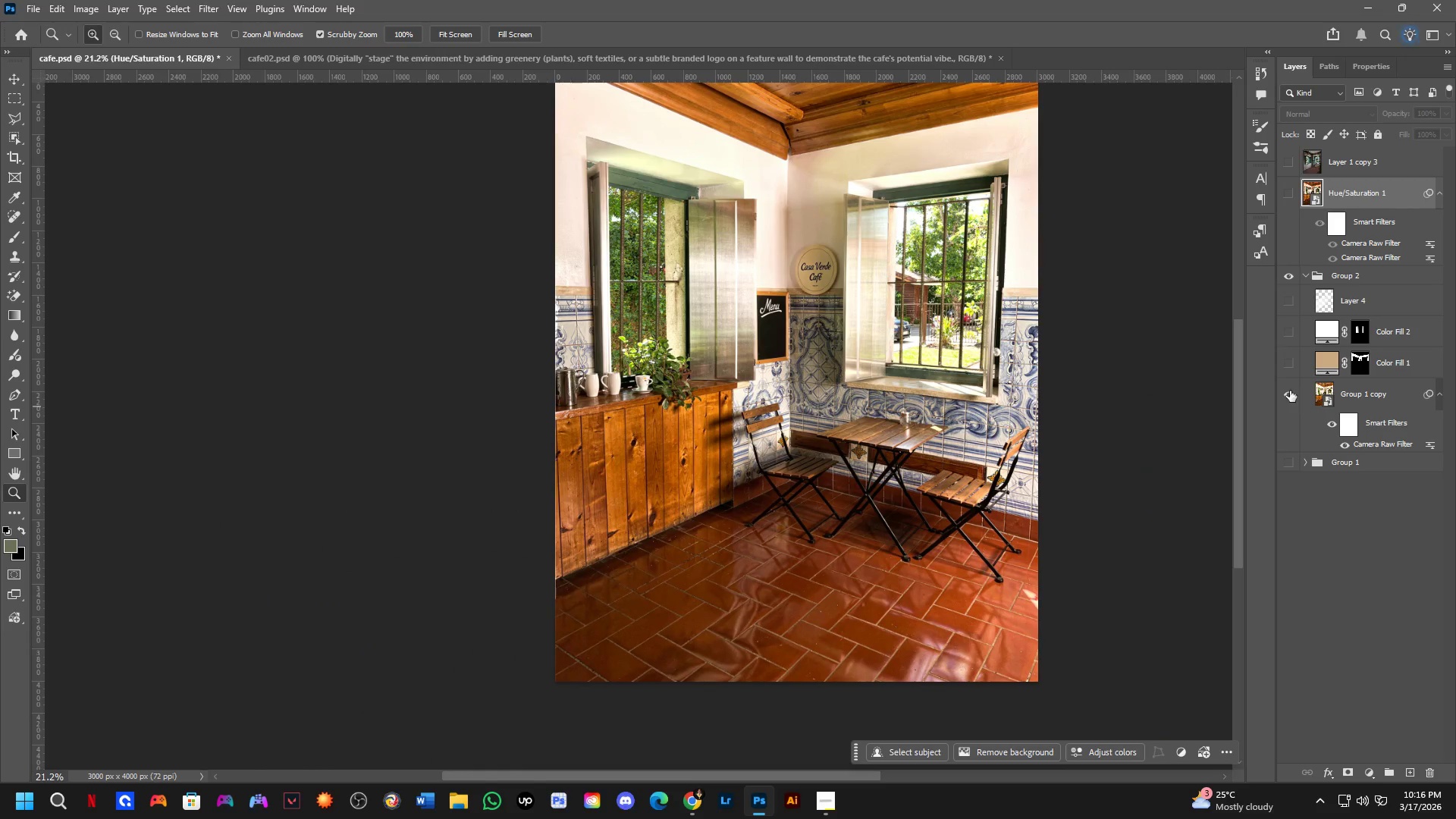 
left_click_drag(start_coordinate=[930, 444], to_coordinate=[927, 422])
 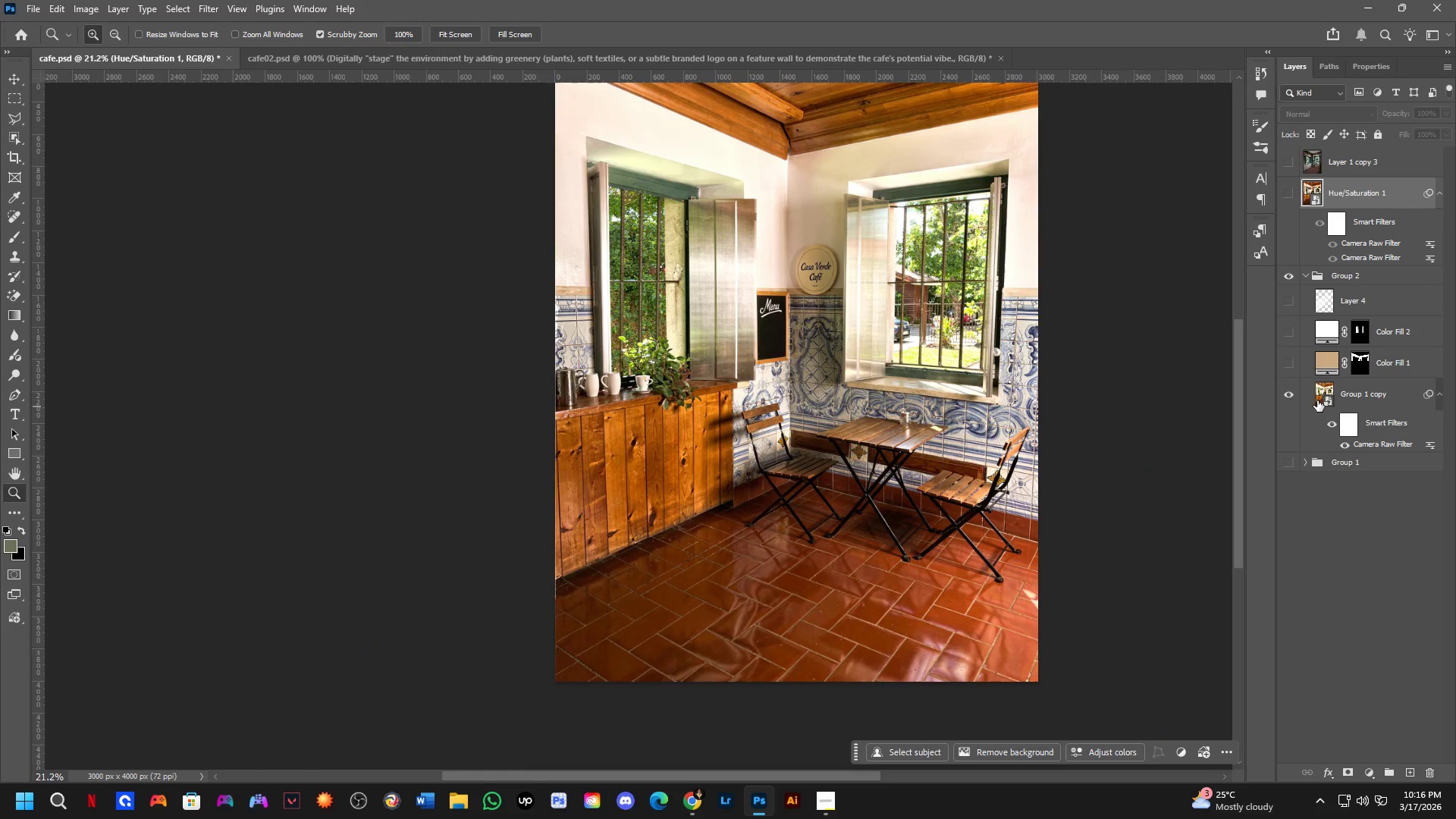 
scroll: coordinate [896, 341], scroll_direction: down, amount: 12.0
 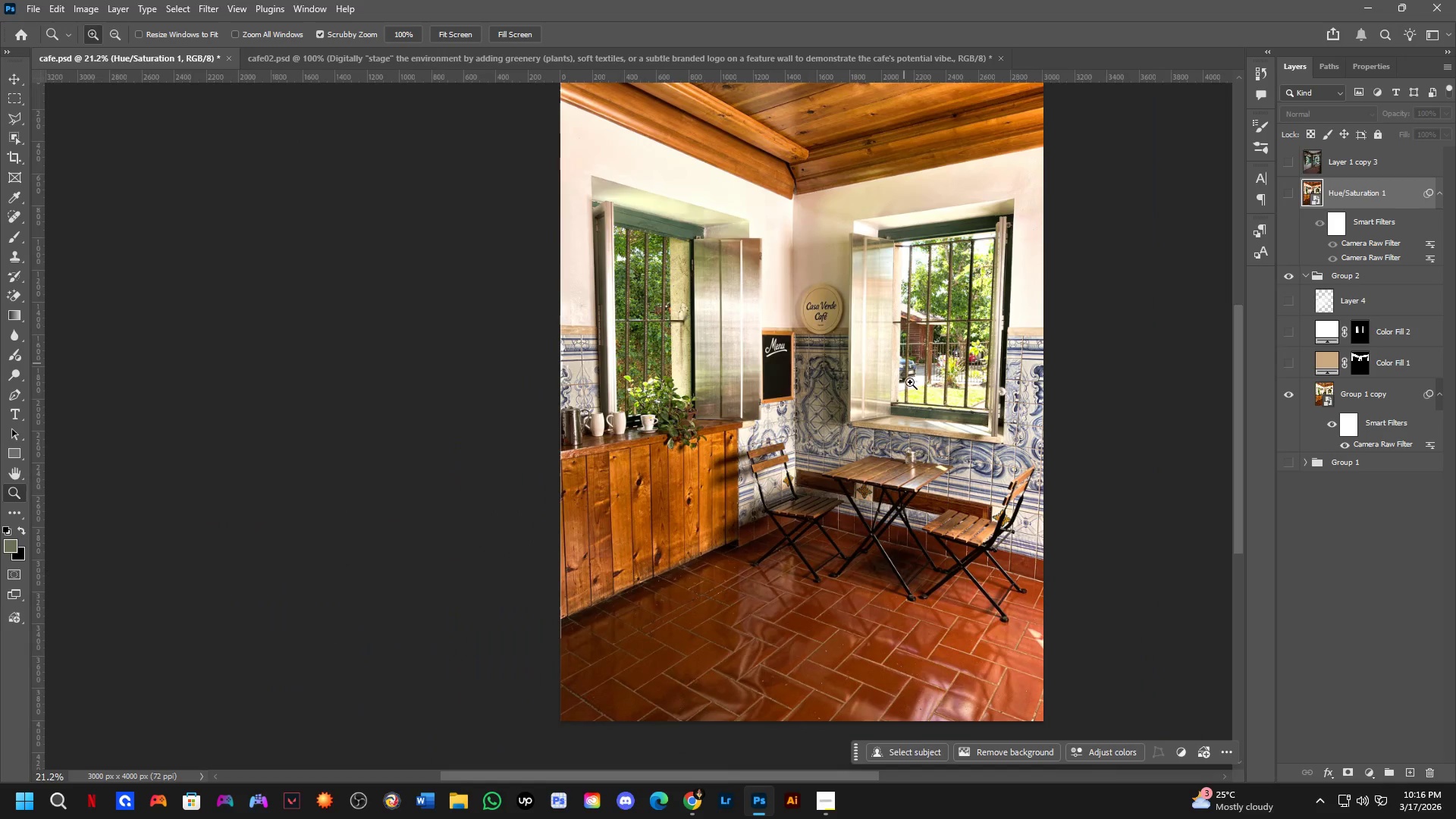 
left_click([1290, 391])
 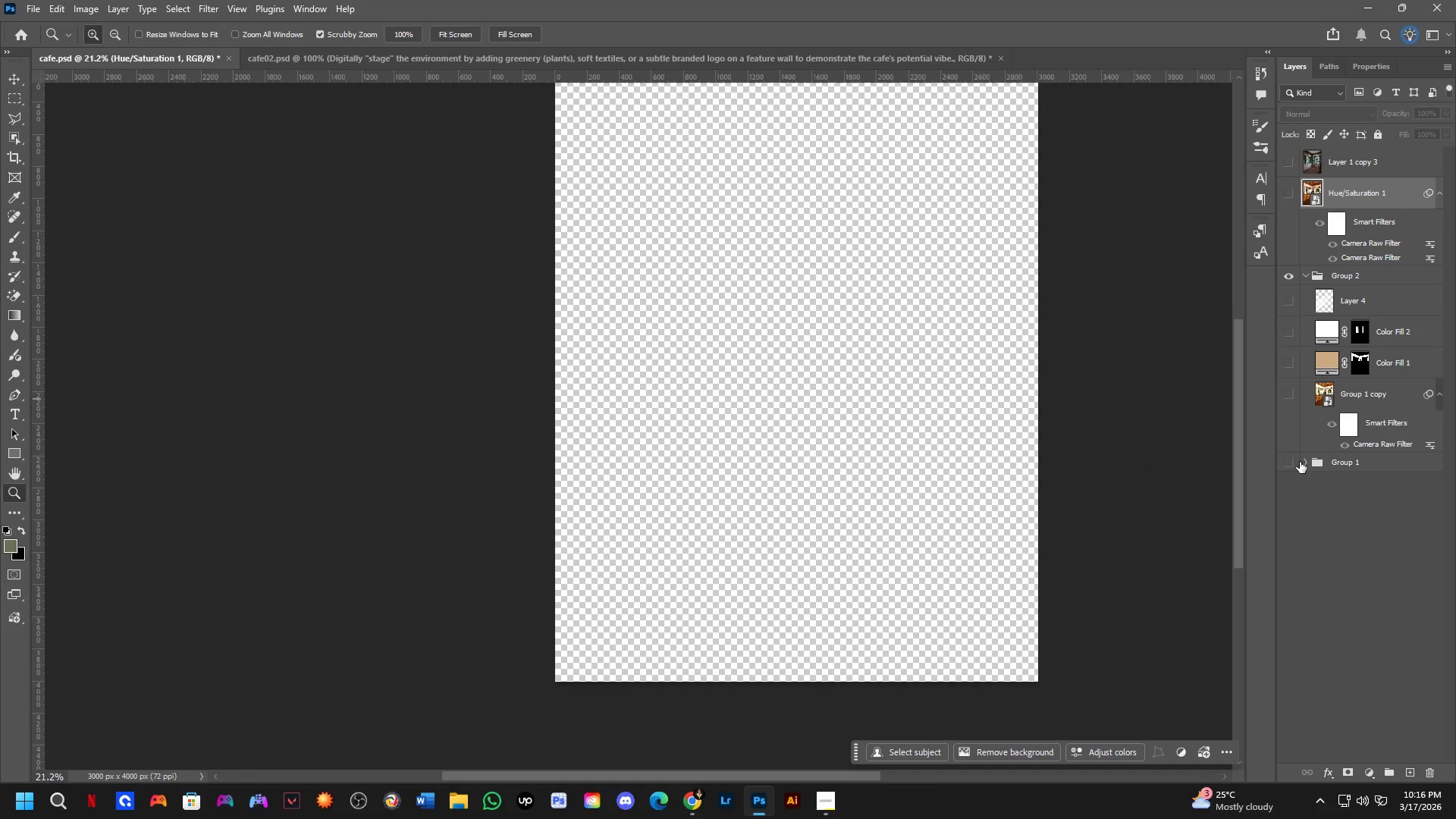 
left_click([1294, 462])
 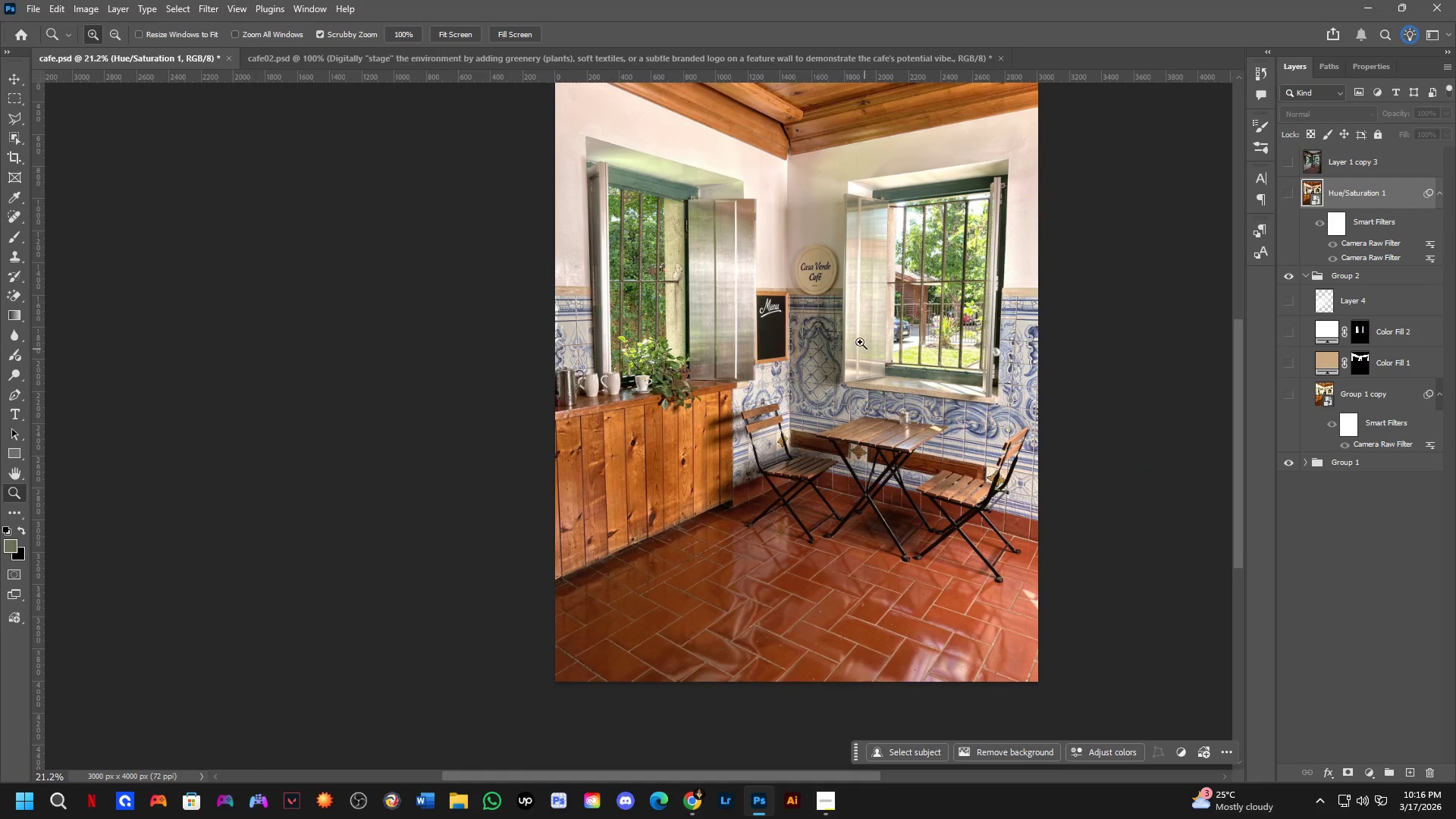 
key(Control+ControlLeft)
 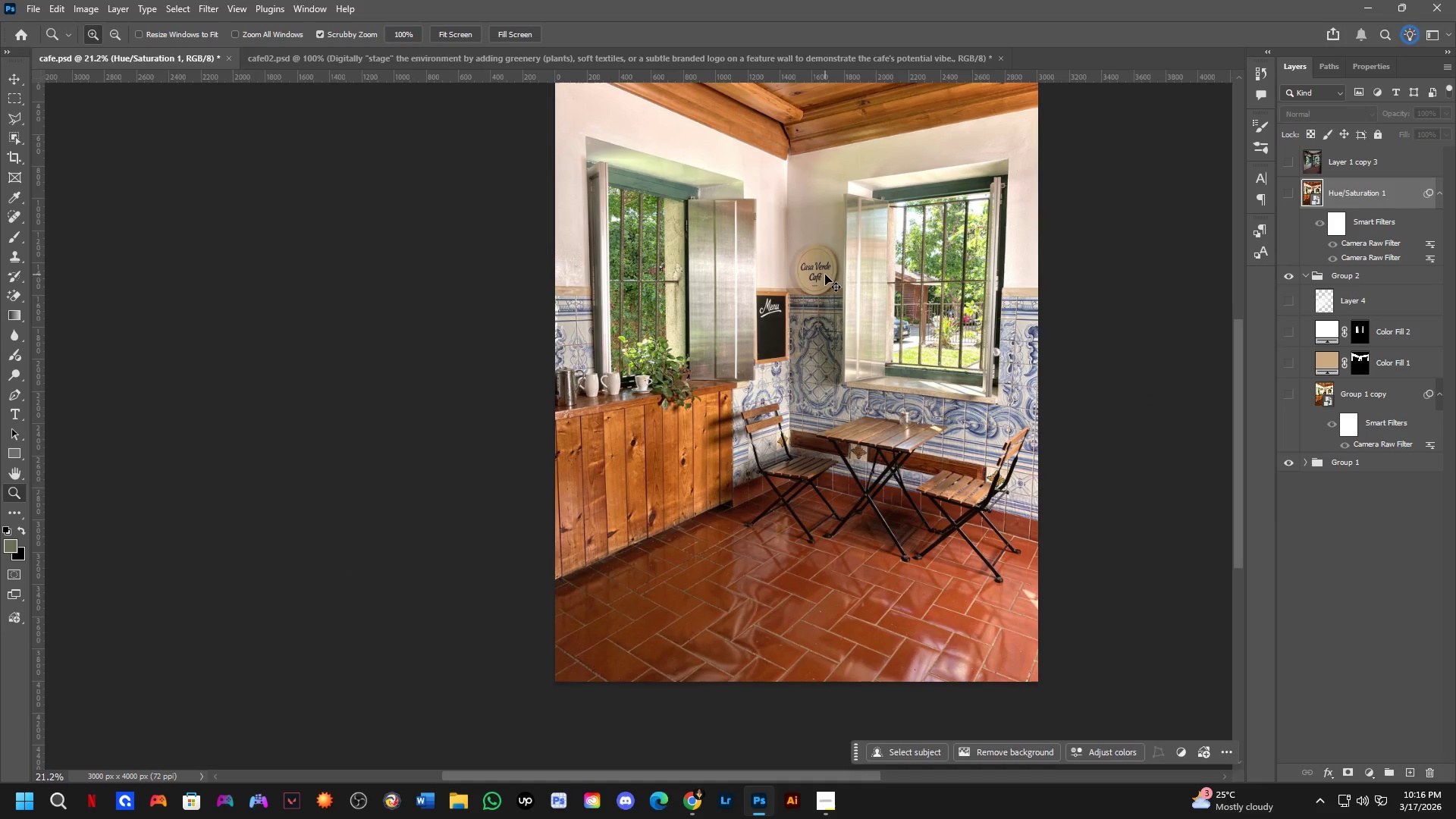 
left_click([825, 275])
 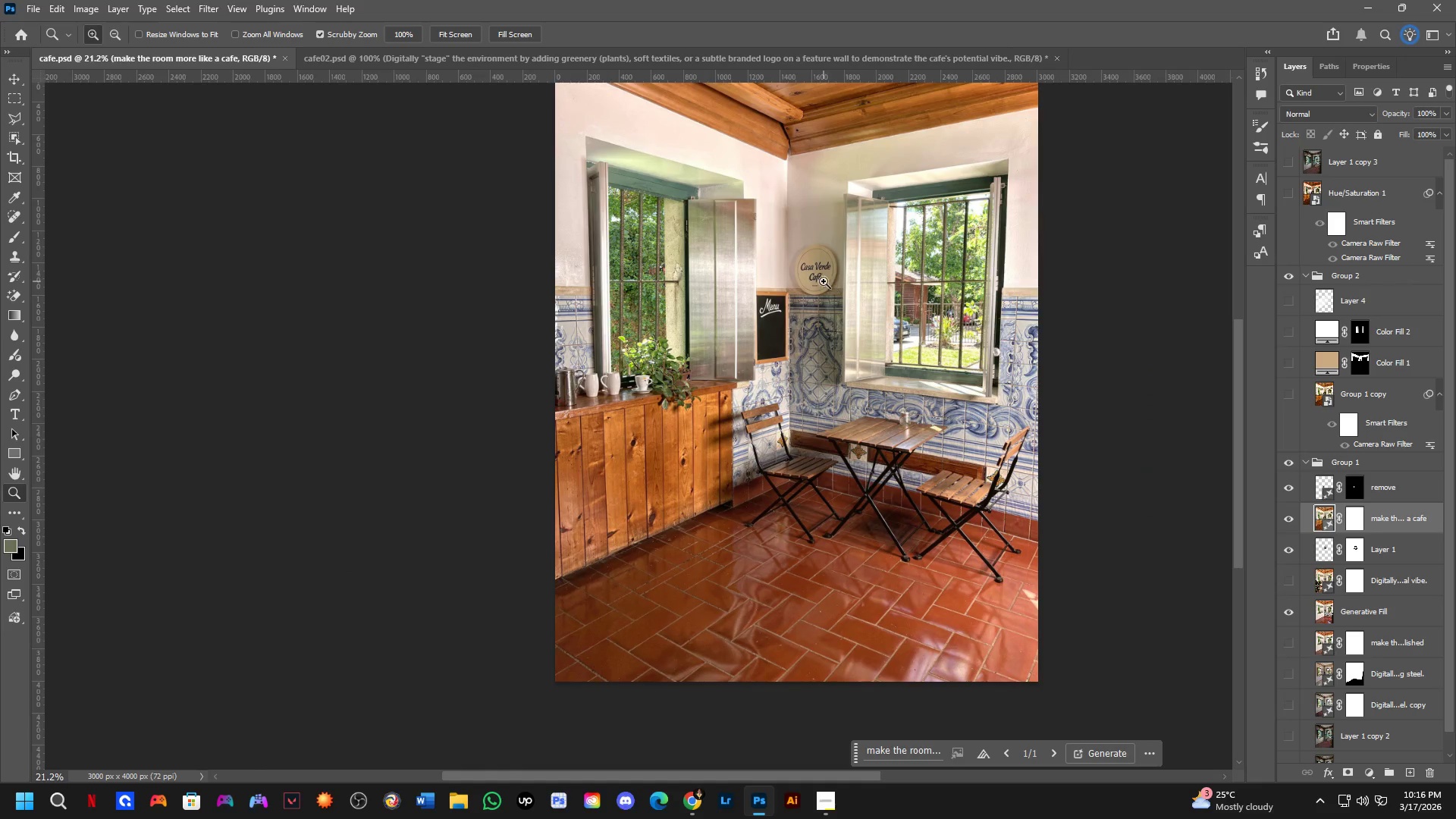 
hold_key(key=Space, duration=0.47)
 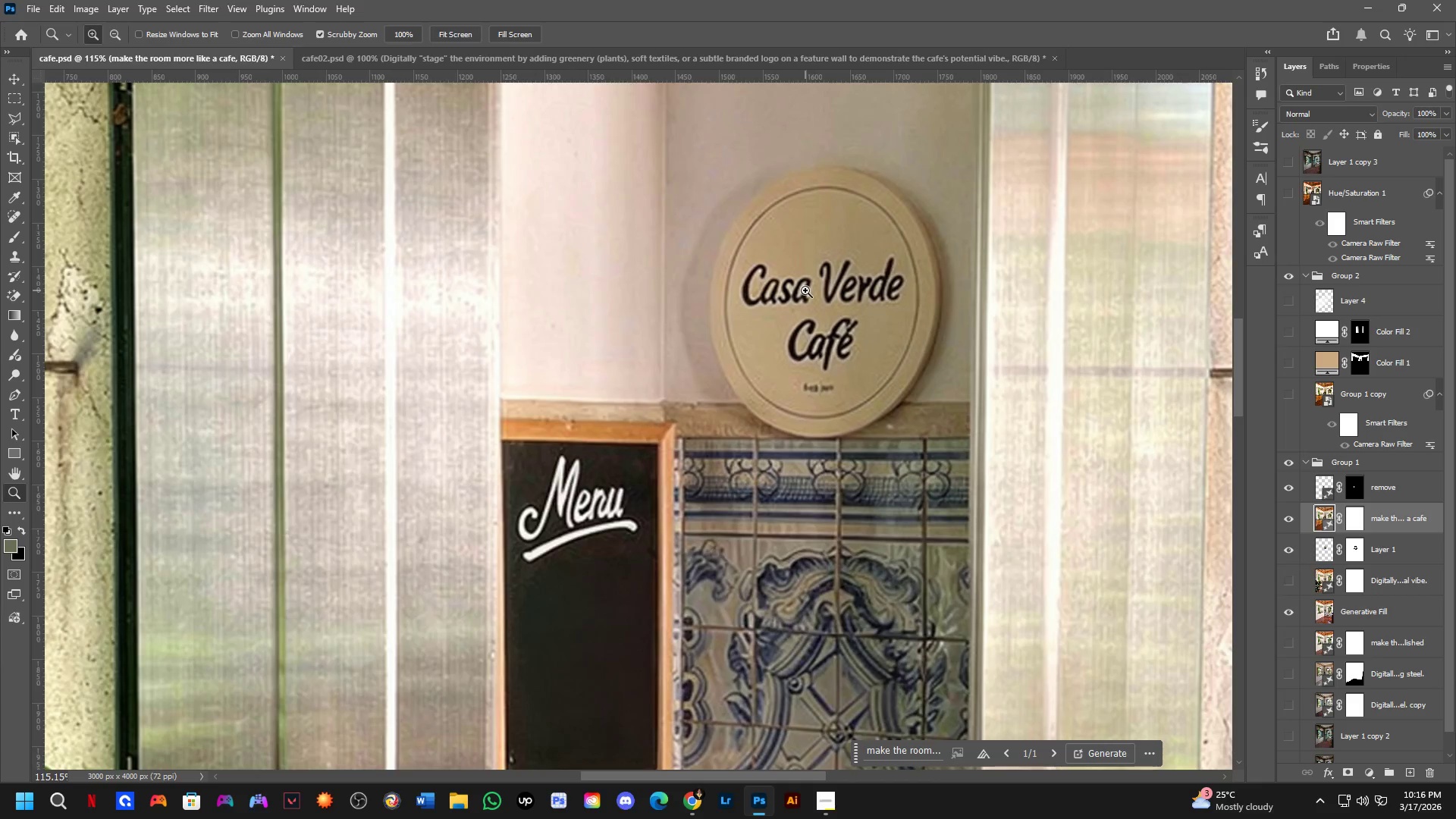 
left_click_drag(start_coordinate=[839, 245], to_coordinate=[841, 312])
 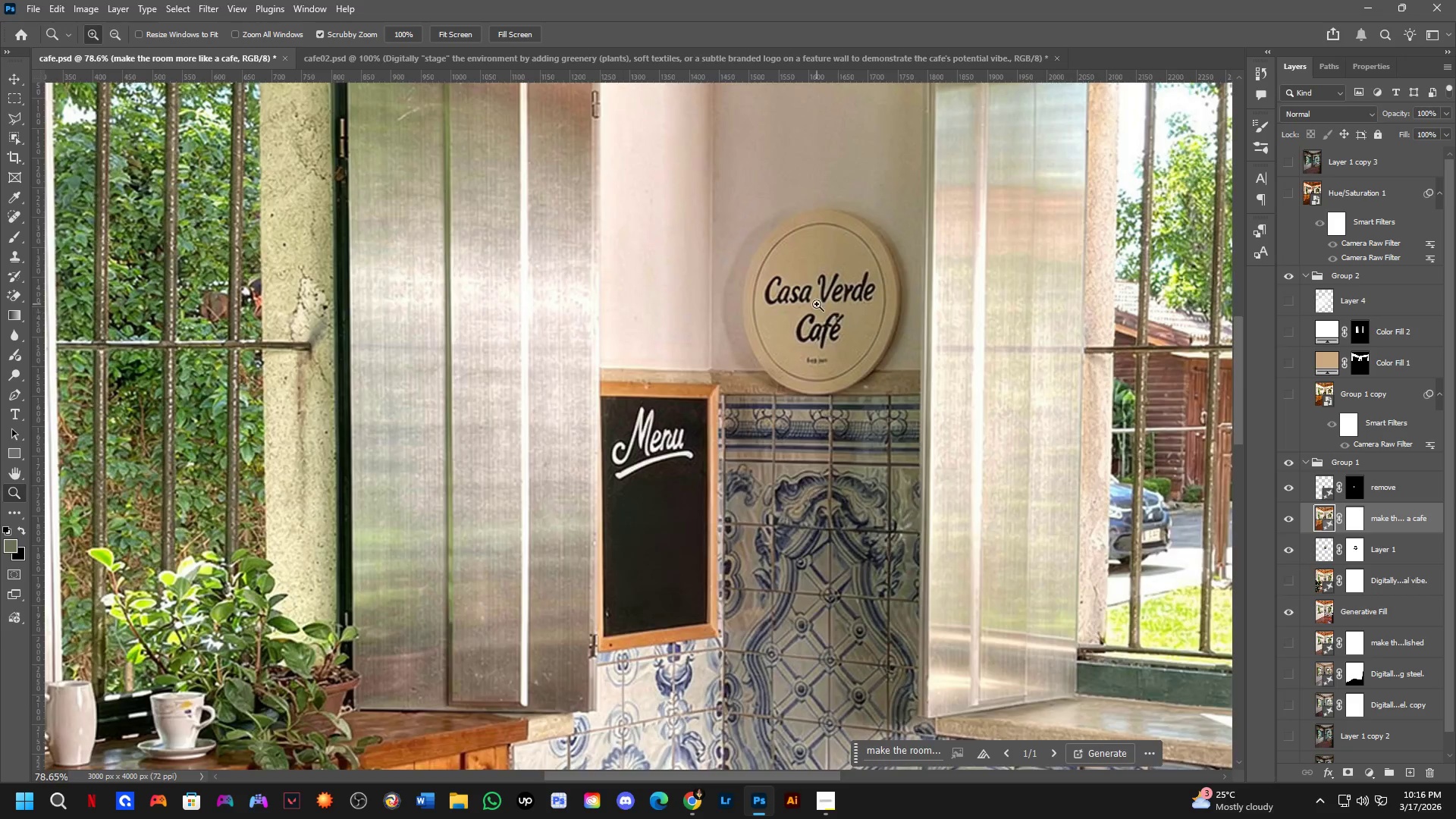 
scroll: coordinate [813, 283], scroll_direction: up, amount: 14.0
 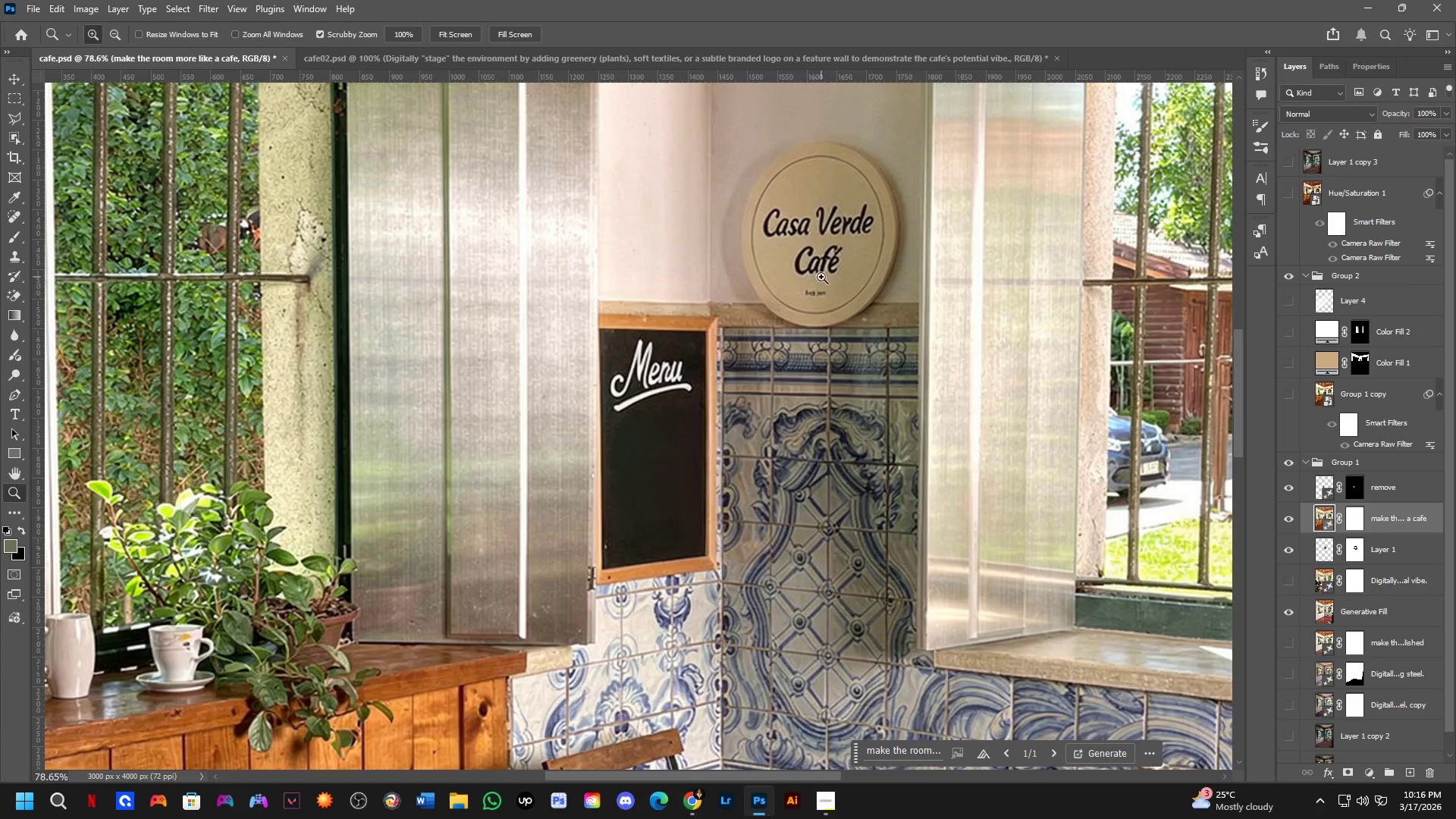 
key(M)
 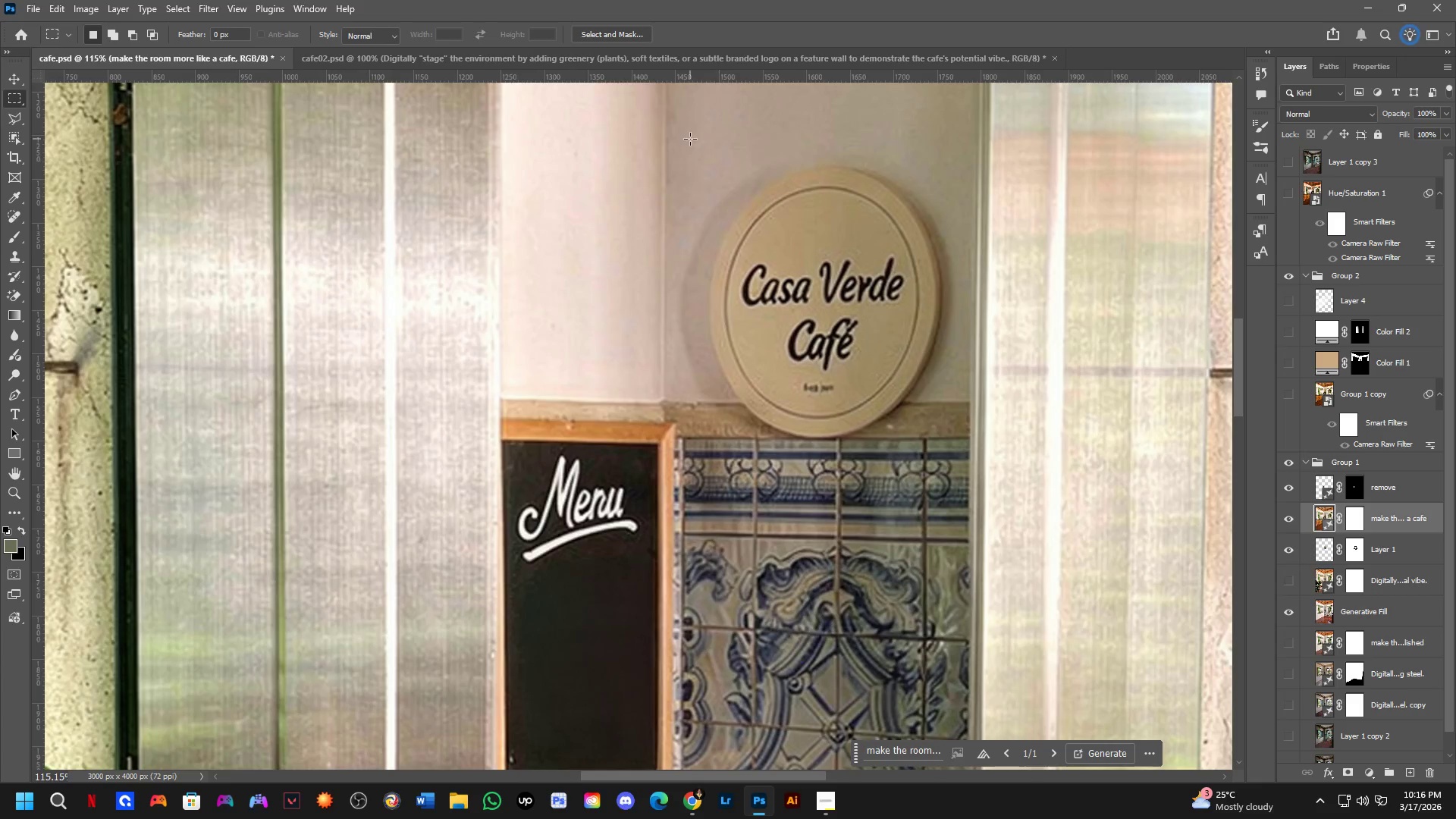 
scroll: coordinate [810, 296], scroll_direction: up, amount: 4.0
 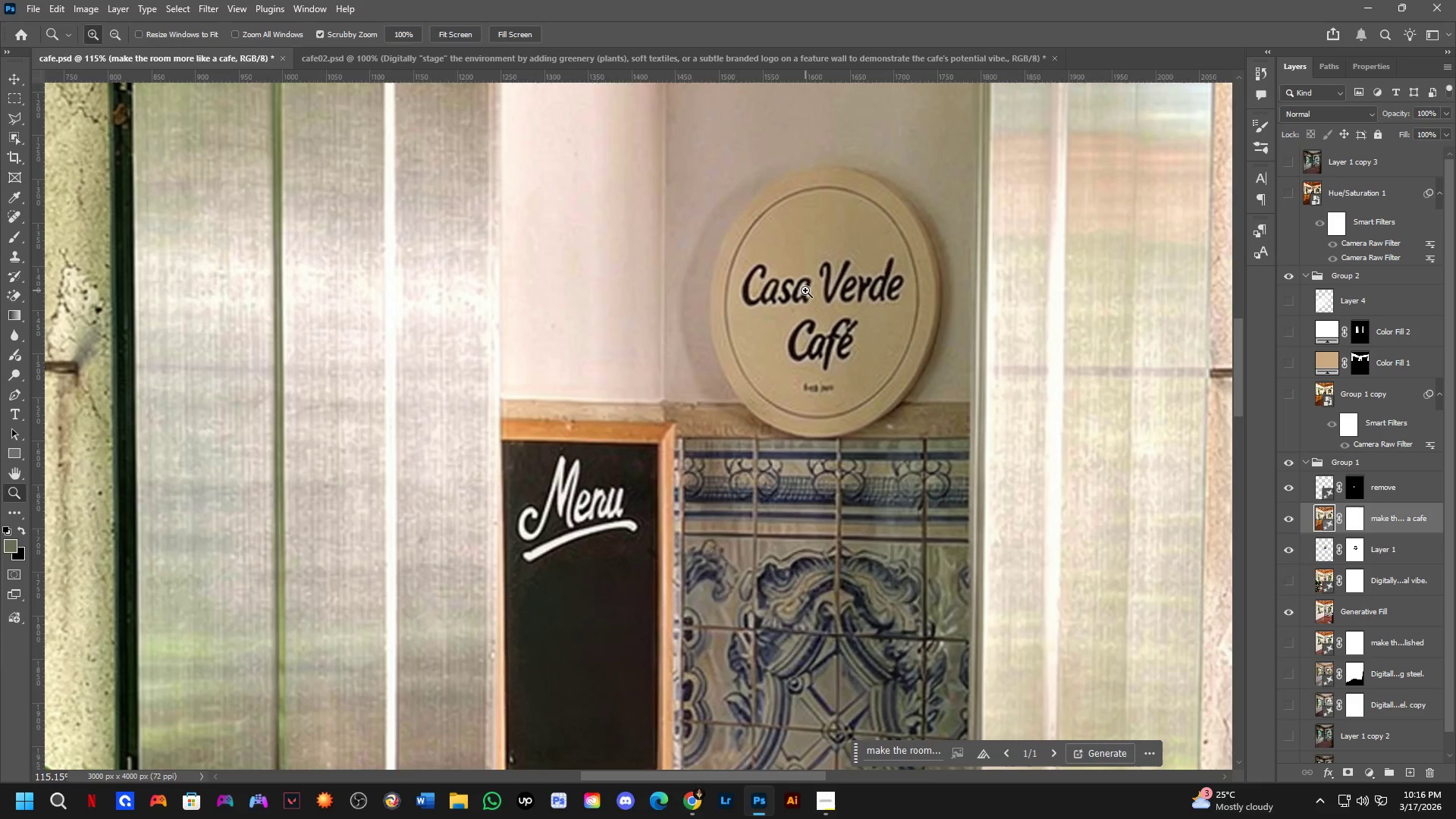 
left_click_drag(start_coordinate=[689, 138], to_coordinate=[975, 492])
 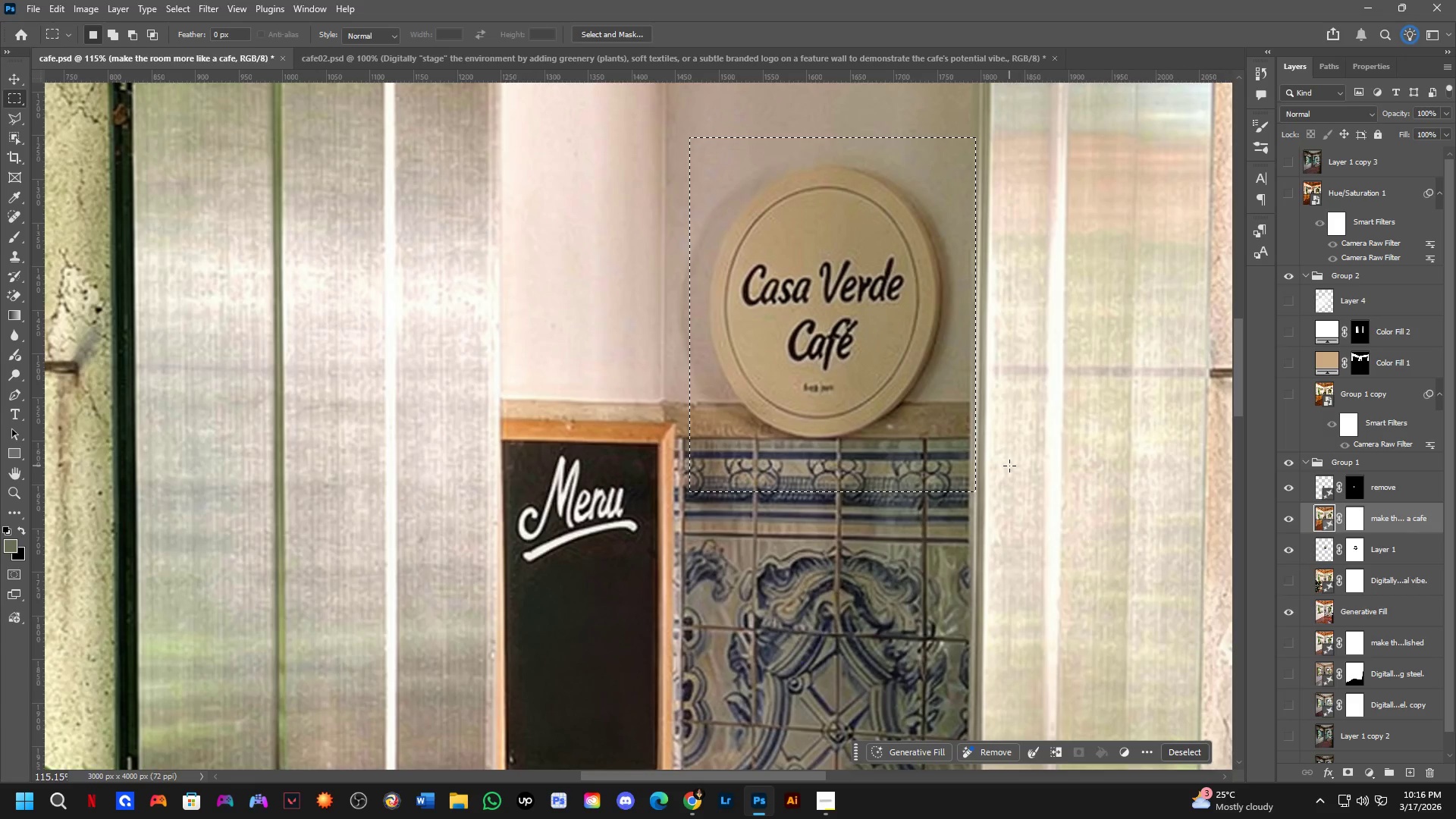 
wait(7.12)
 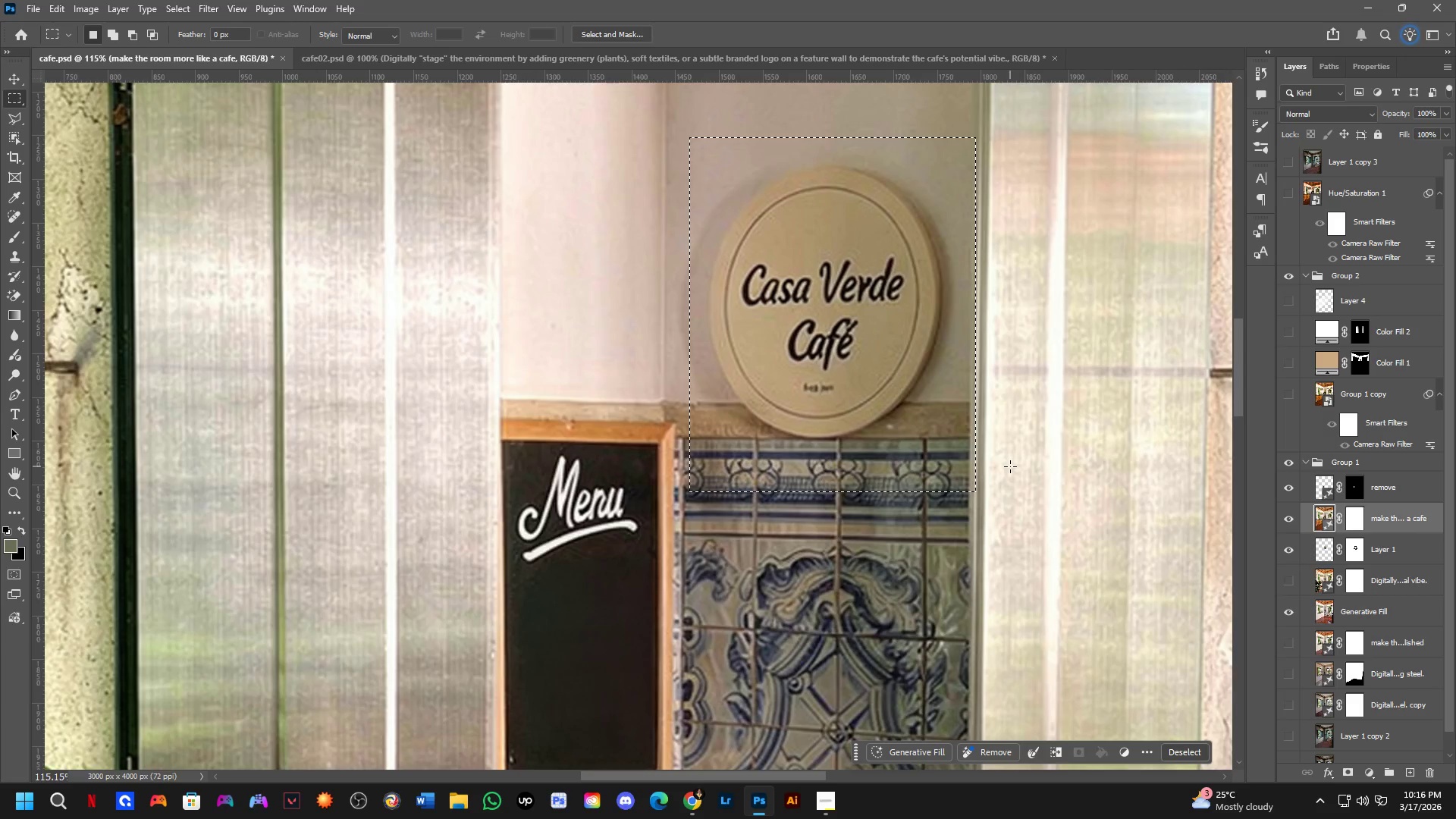 
key(Control+J)
 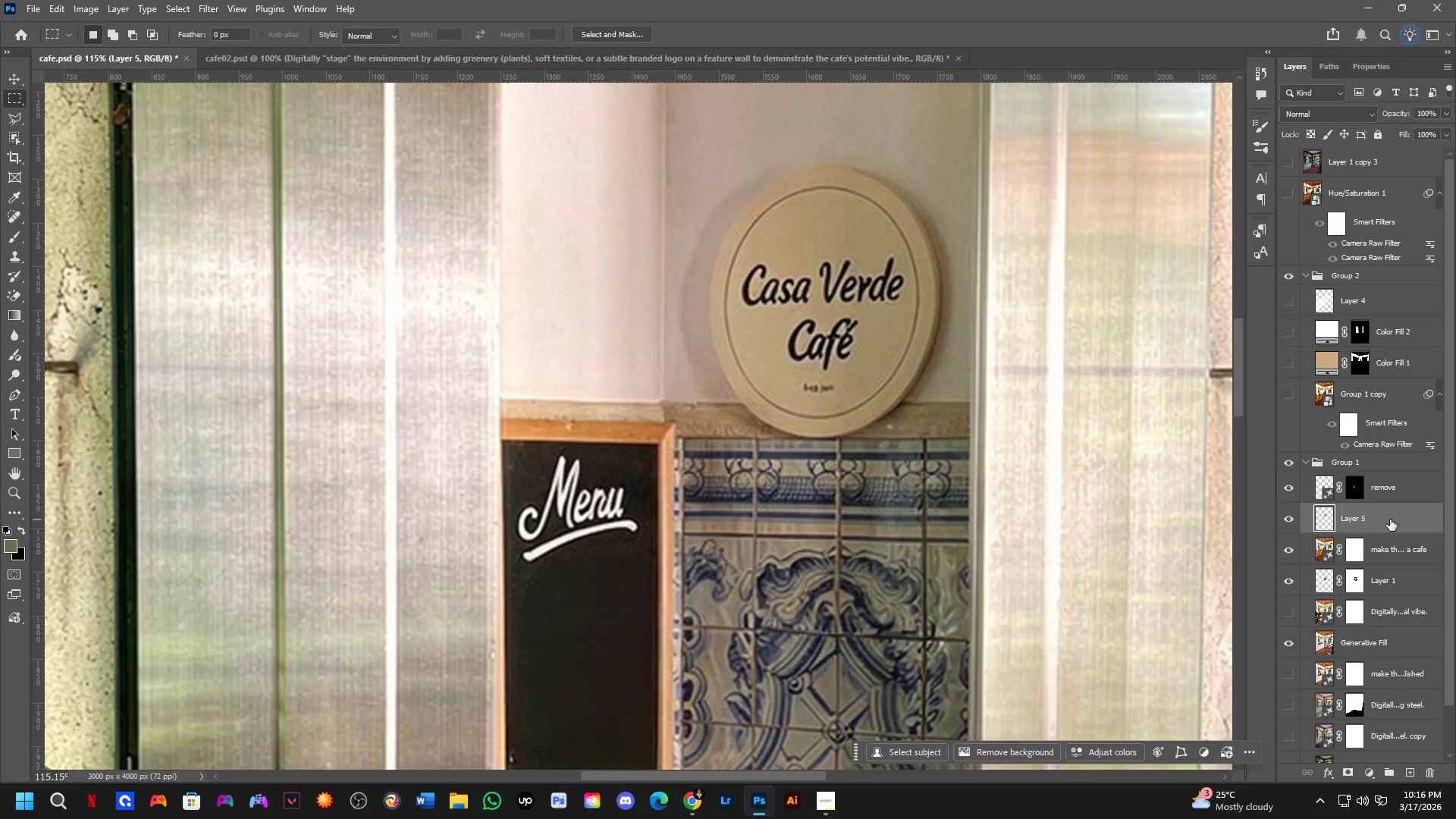 
left_click_drag(start_coordinate=[1391, 519], to_coordinate=[793, 317])
 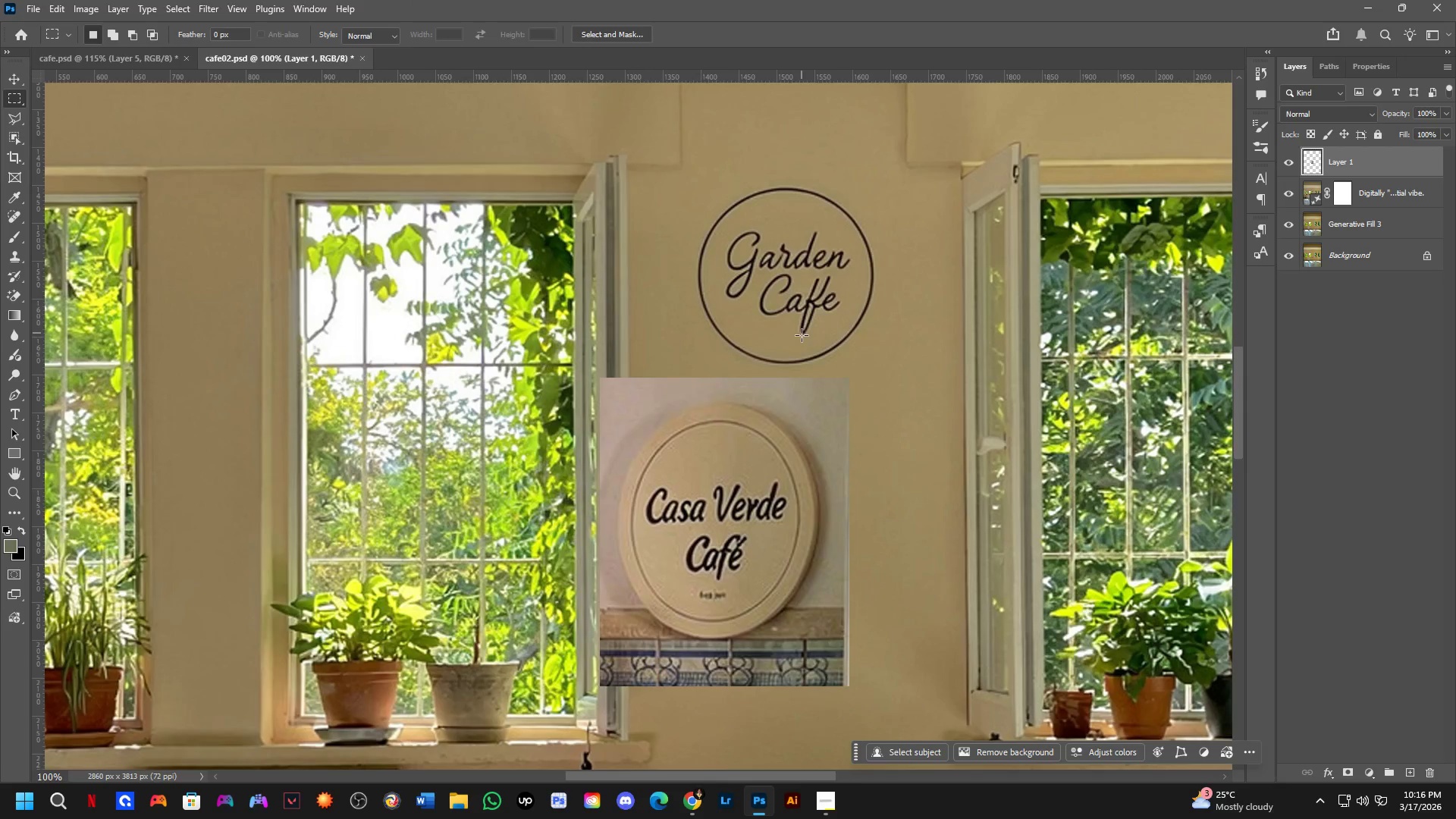 
hold_key(key=ShiftLeft, duration=0.62)
 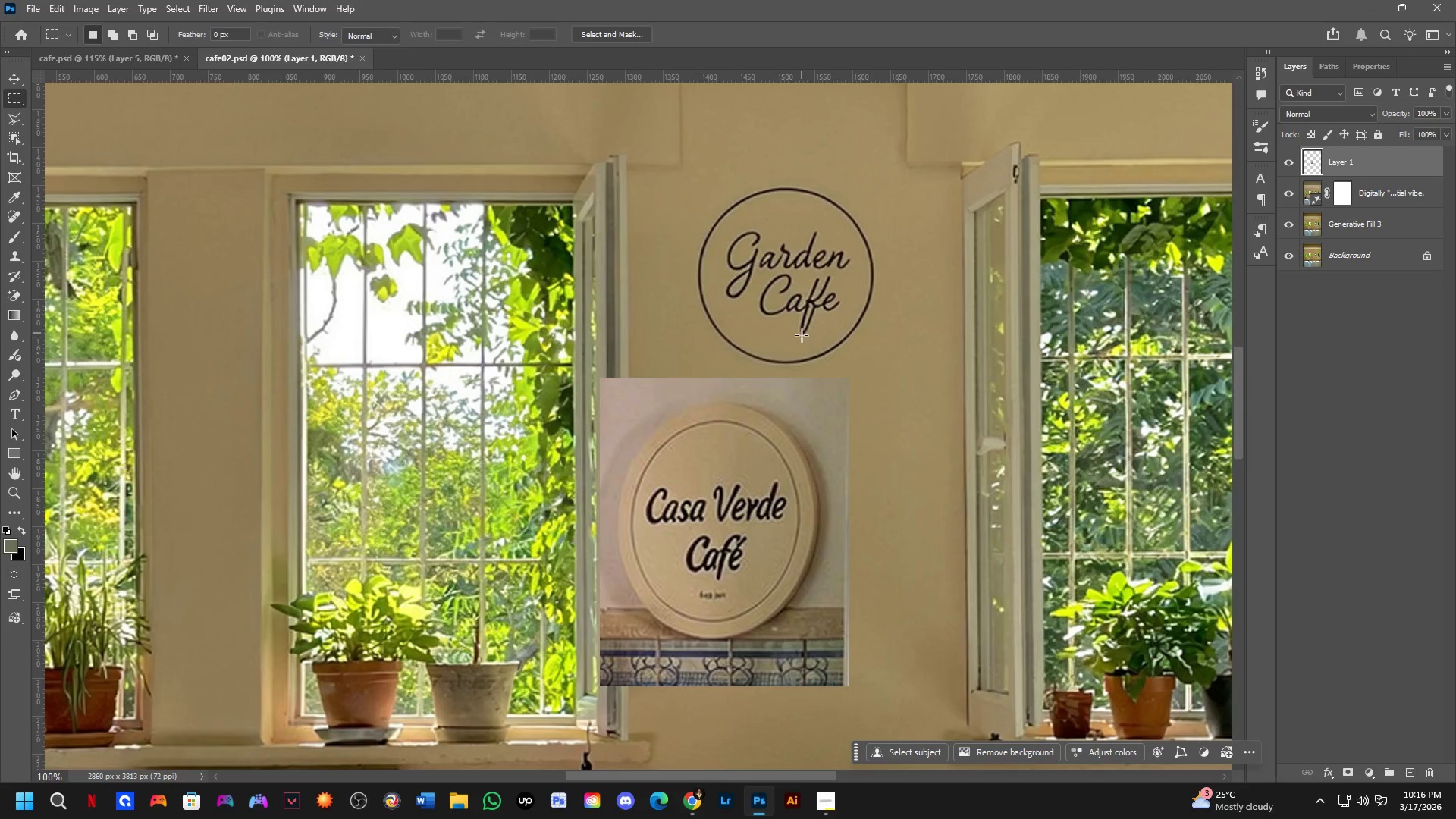 
hold_key(key=Space, duration=0.48)
 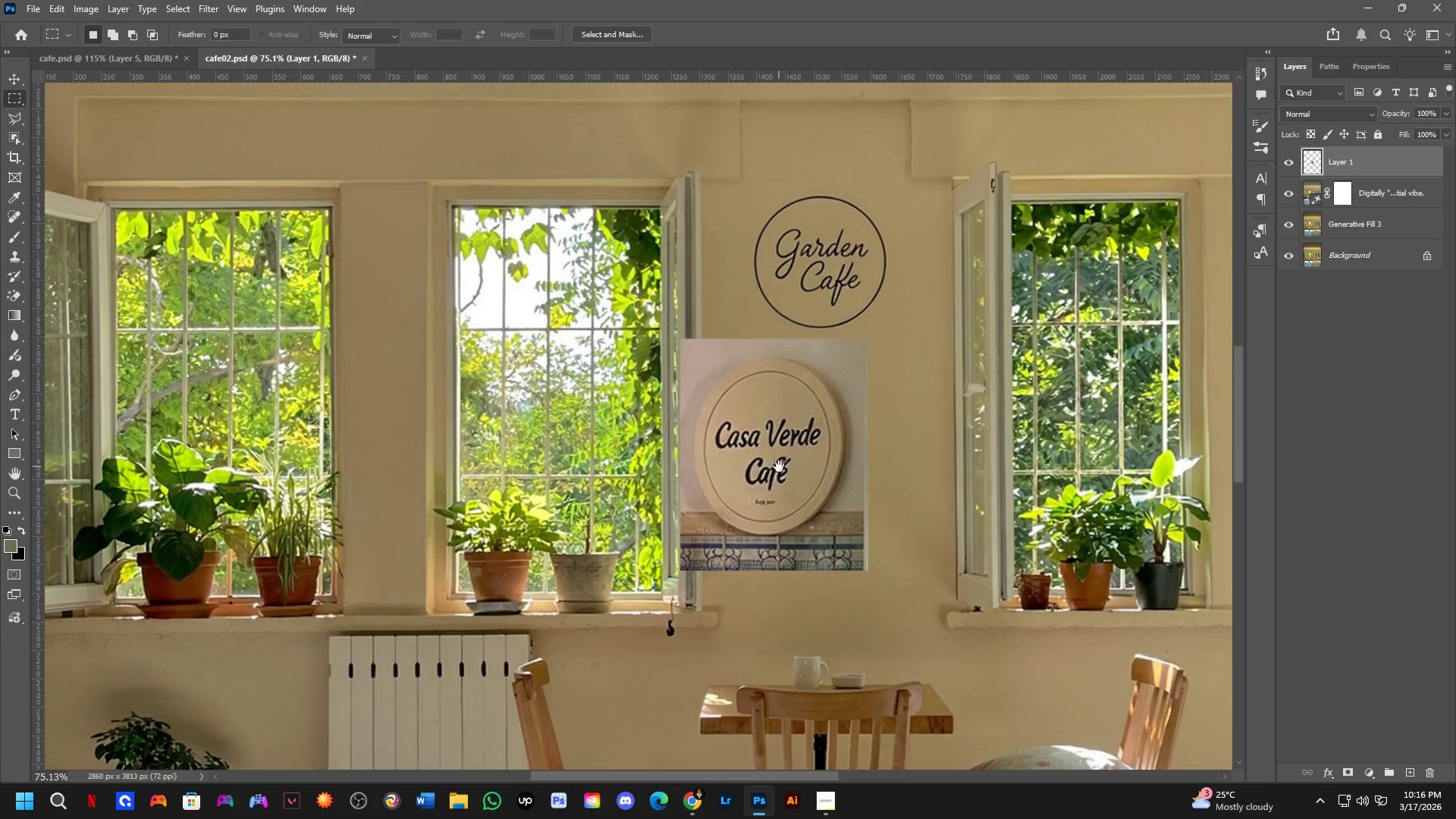 
left_click_drag(start_coordinate=[744, 477], to_coordinate=[814, 300])
 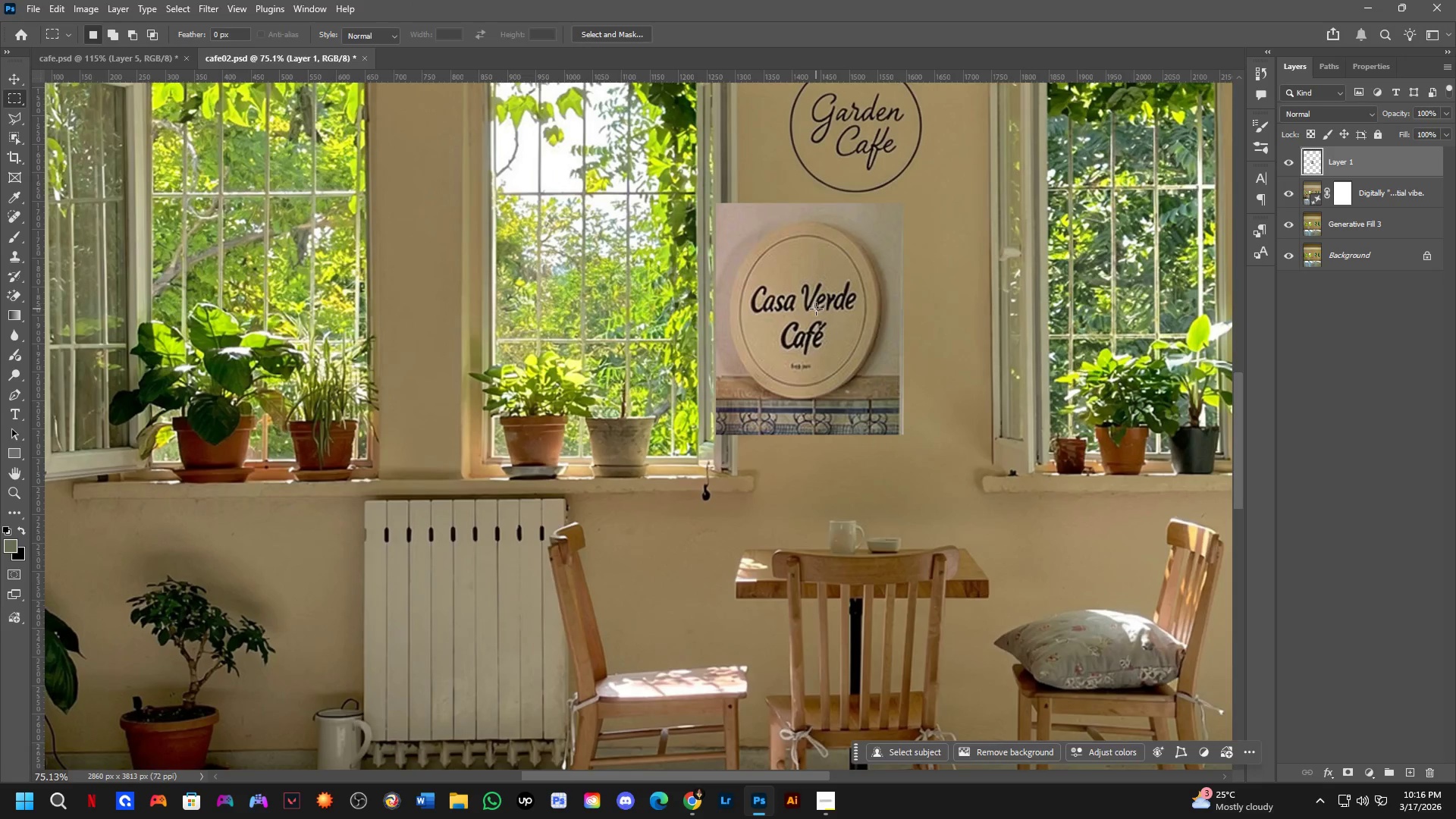 
scroll: coordinate [783, 401], scroll_direction: down, amount: 3.0
 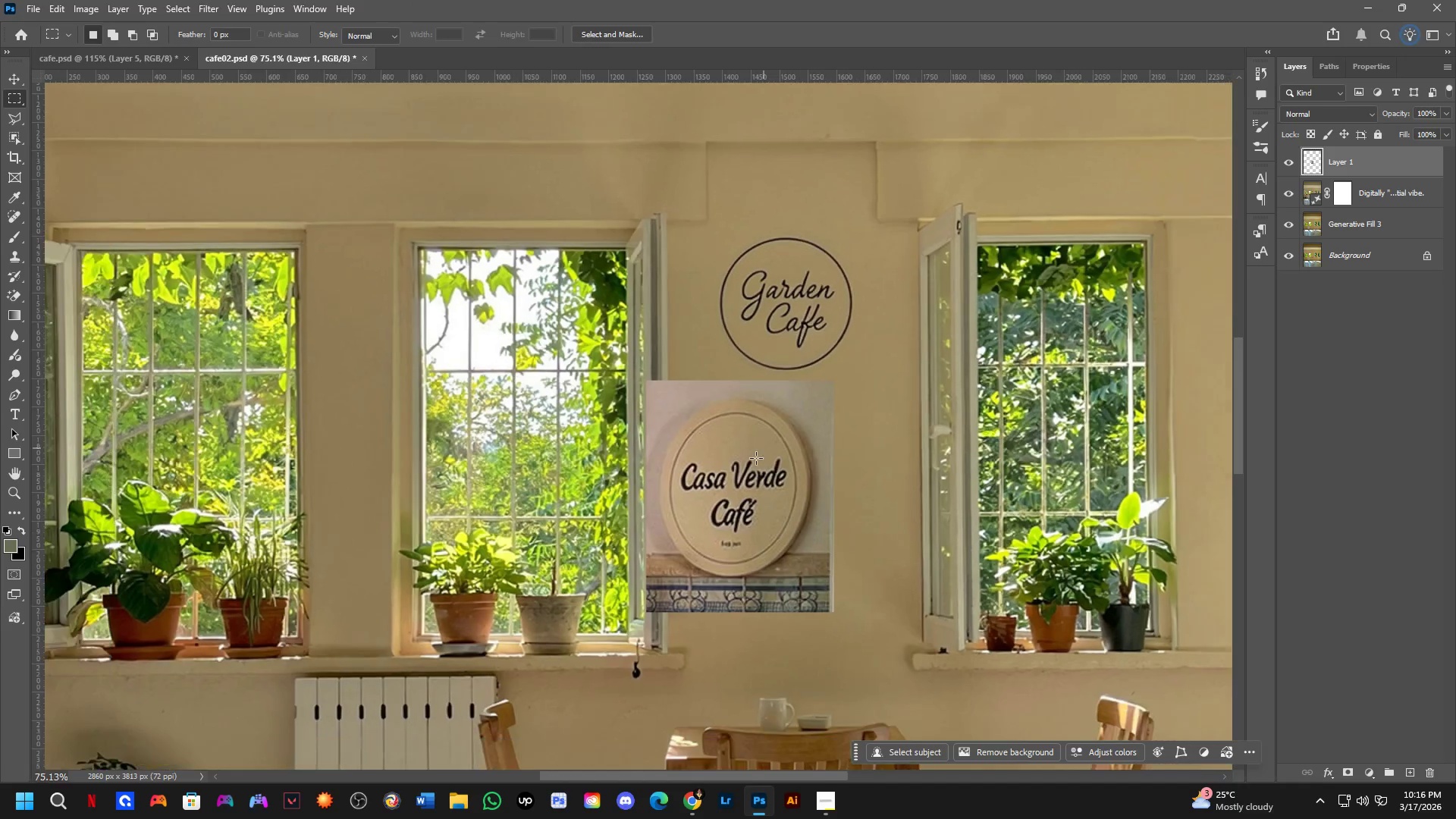 
hold_key(key=Space, duration=0.44)
 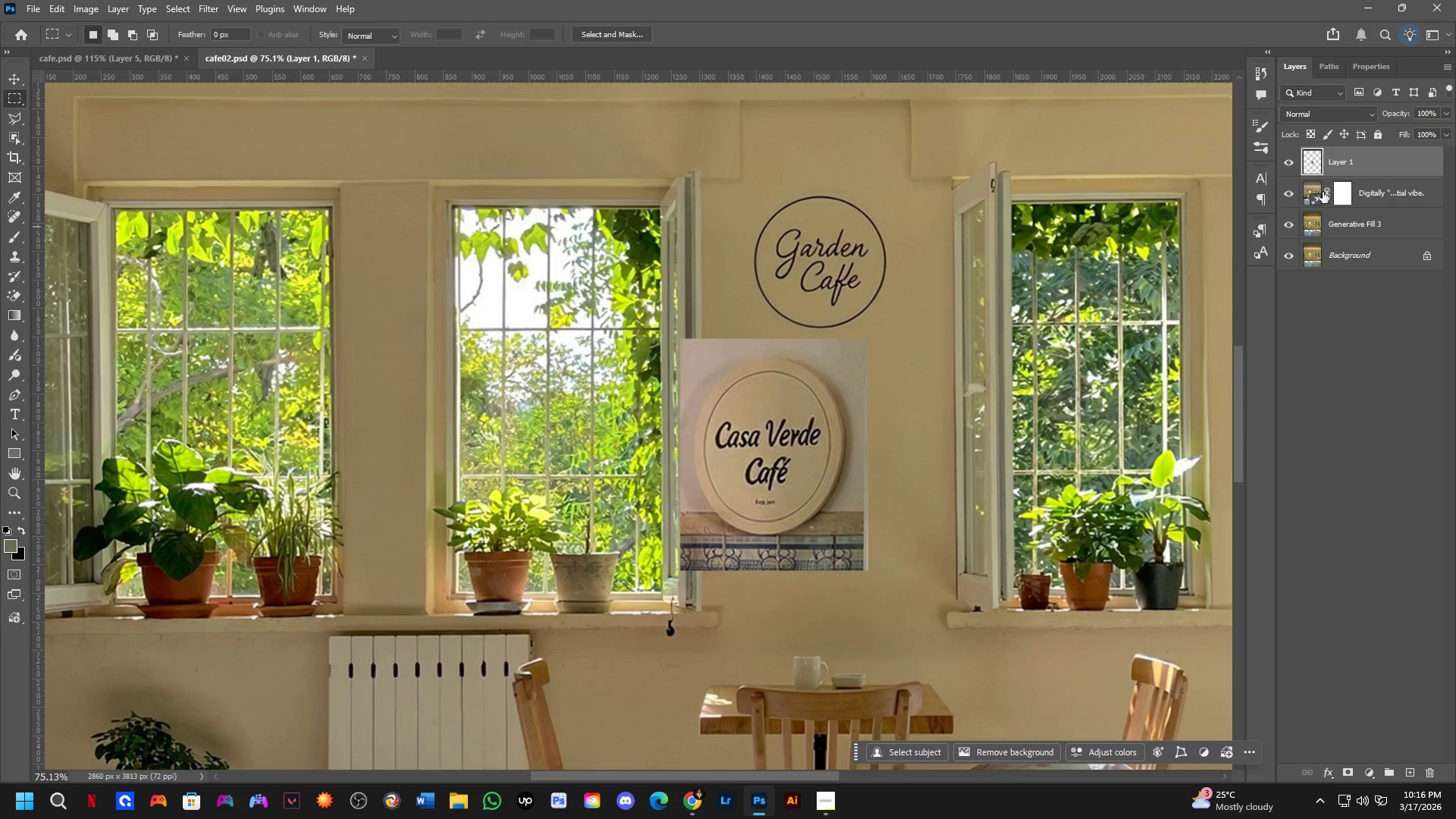 
left_click_drag(start_coordinate=[814, 331], to_coordinate=[779, 466])
 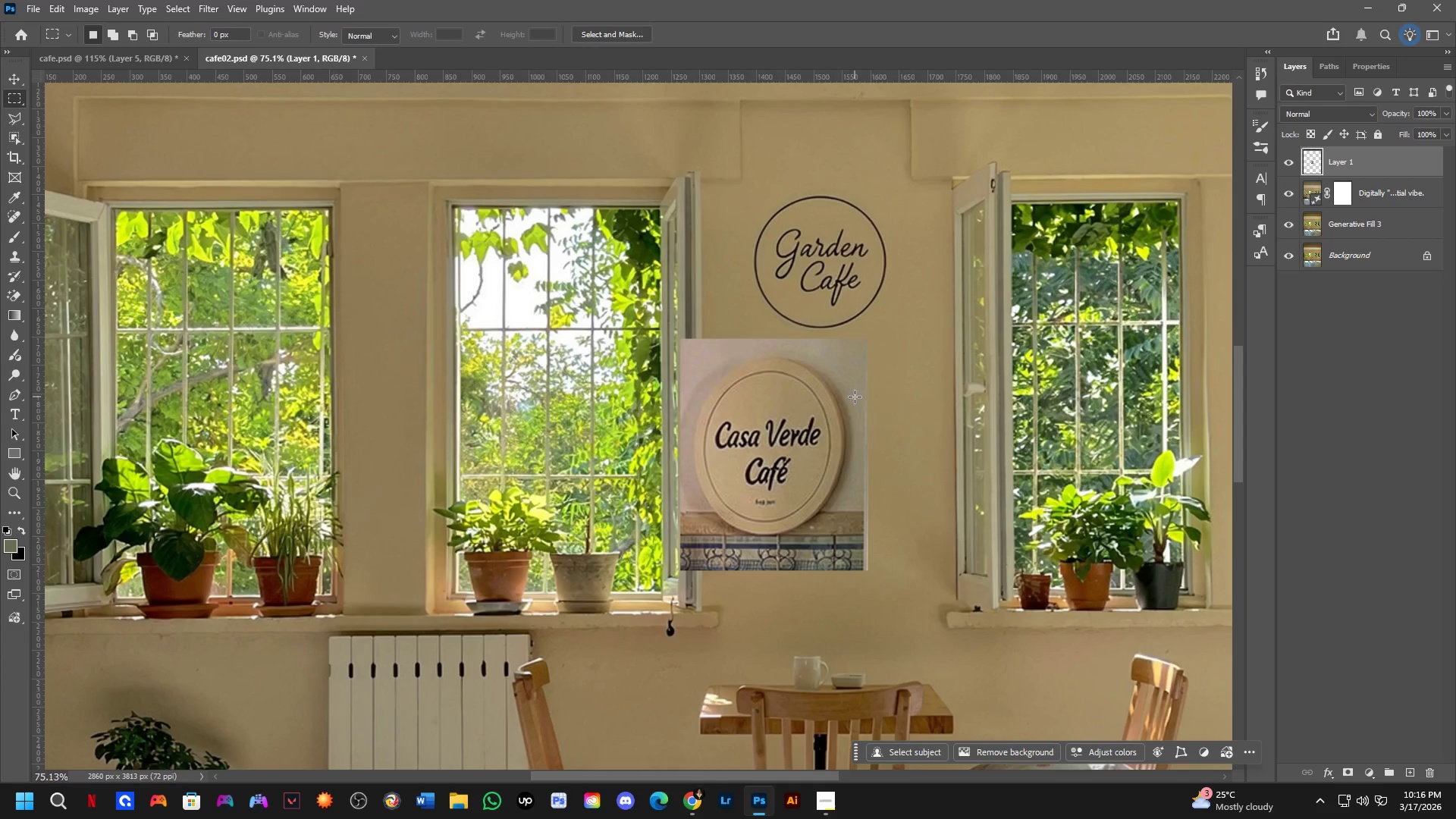 
hold_key(key=Space, duration=0.45)
 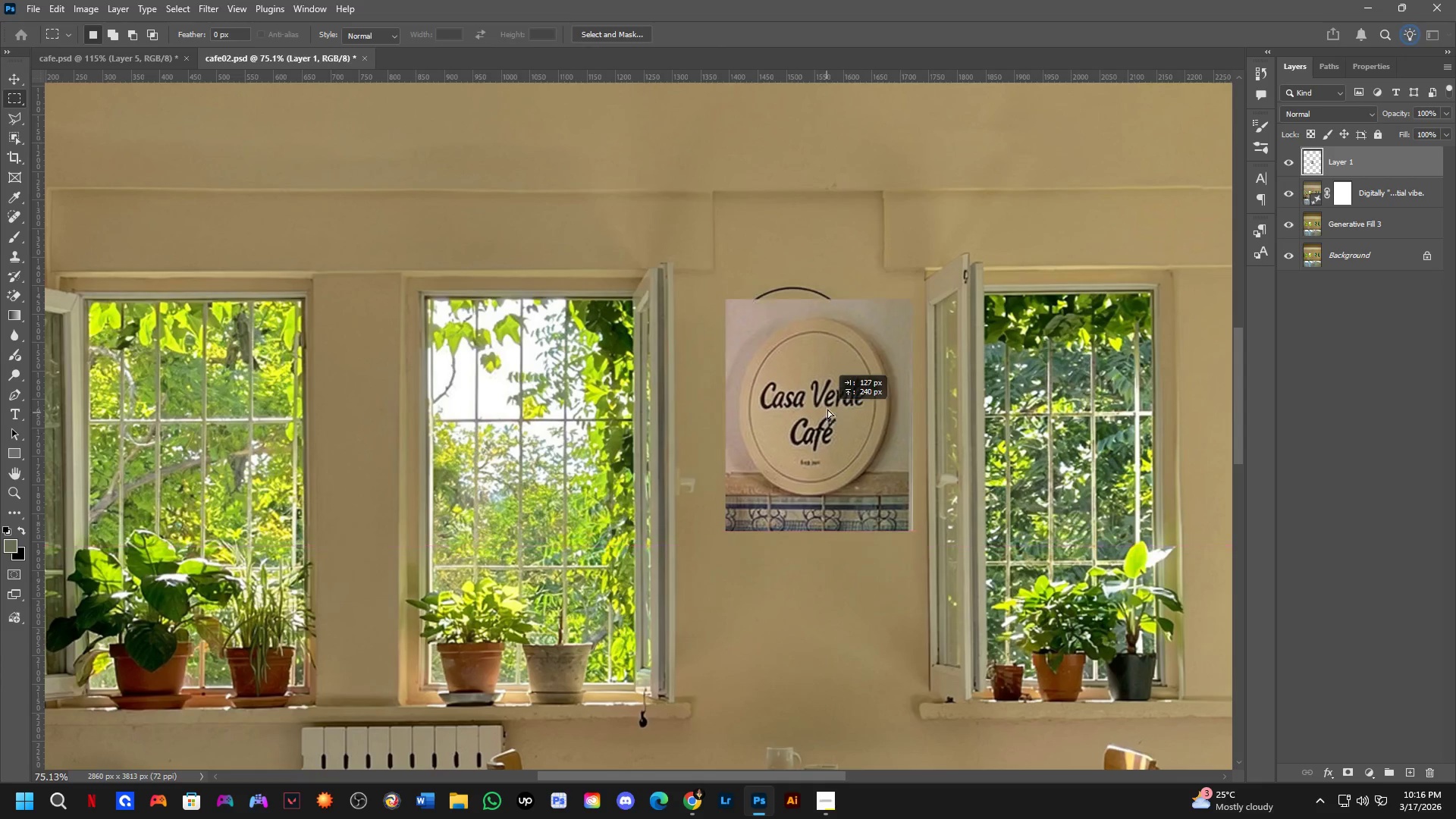 
left_click_drag(start_coordinate=[792, 450], to_coordinate=[764, 541])
 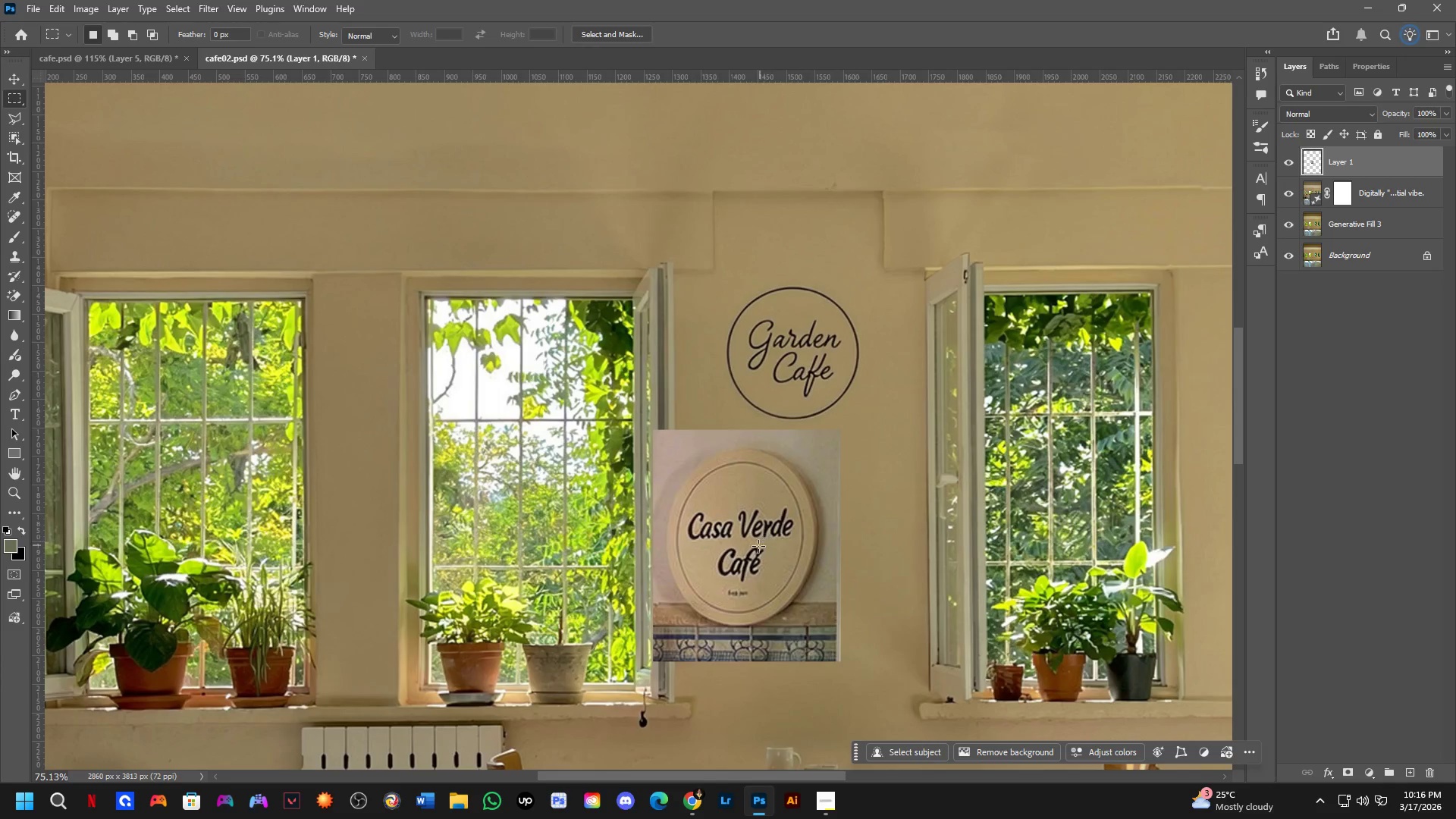 
key(Control+ControlLeft)
 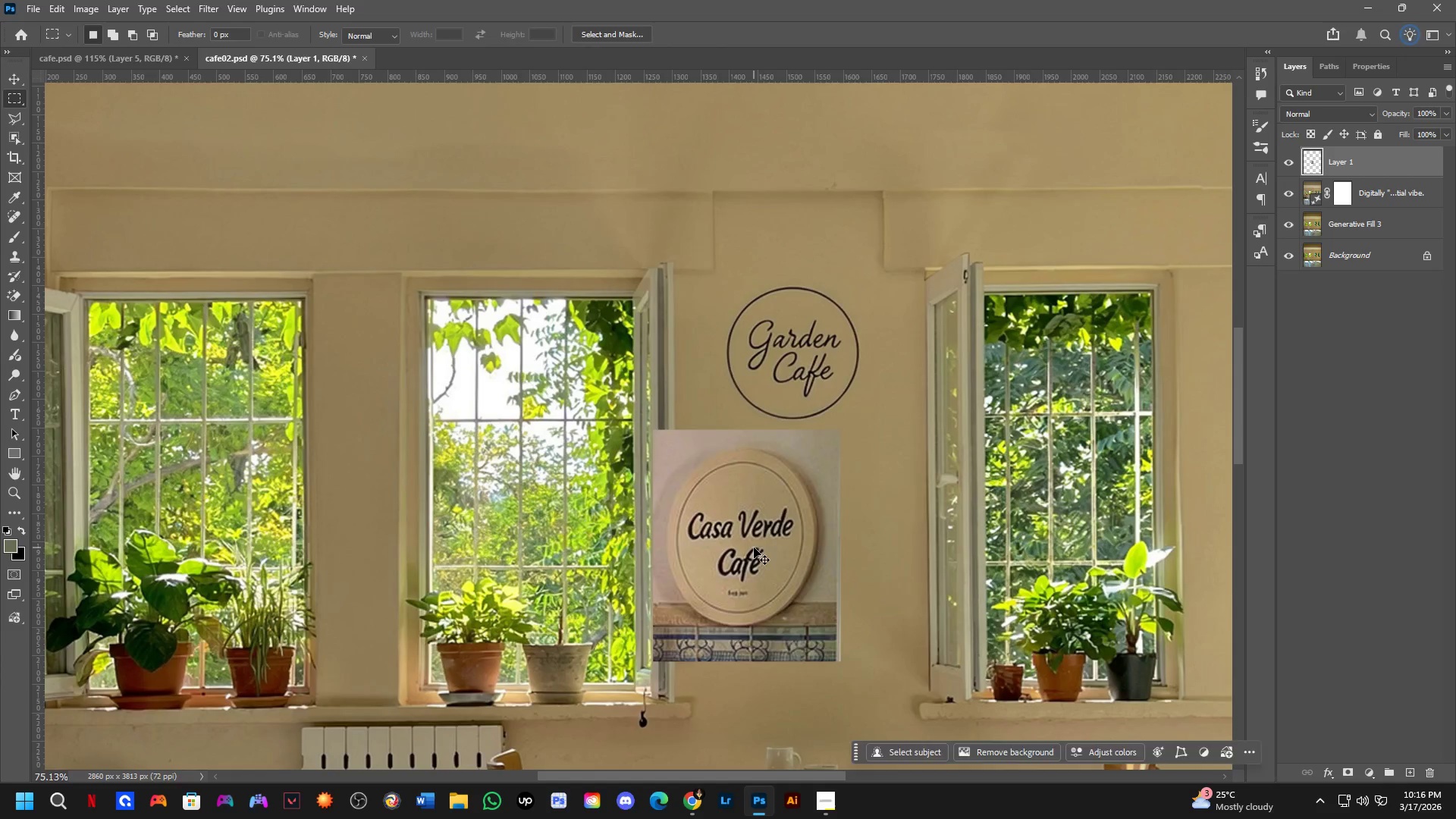 
left_click_drag(start_coordinate=[753, 548], to_coordinate=[802, 362])
 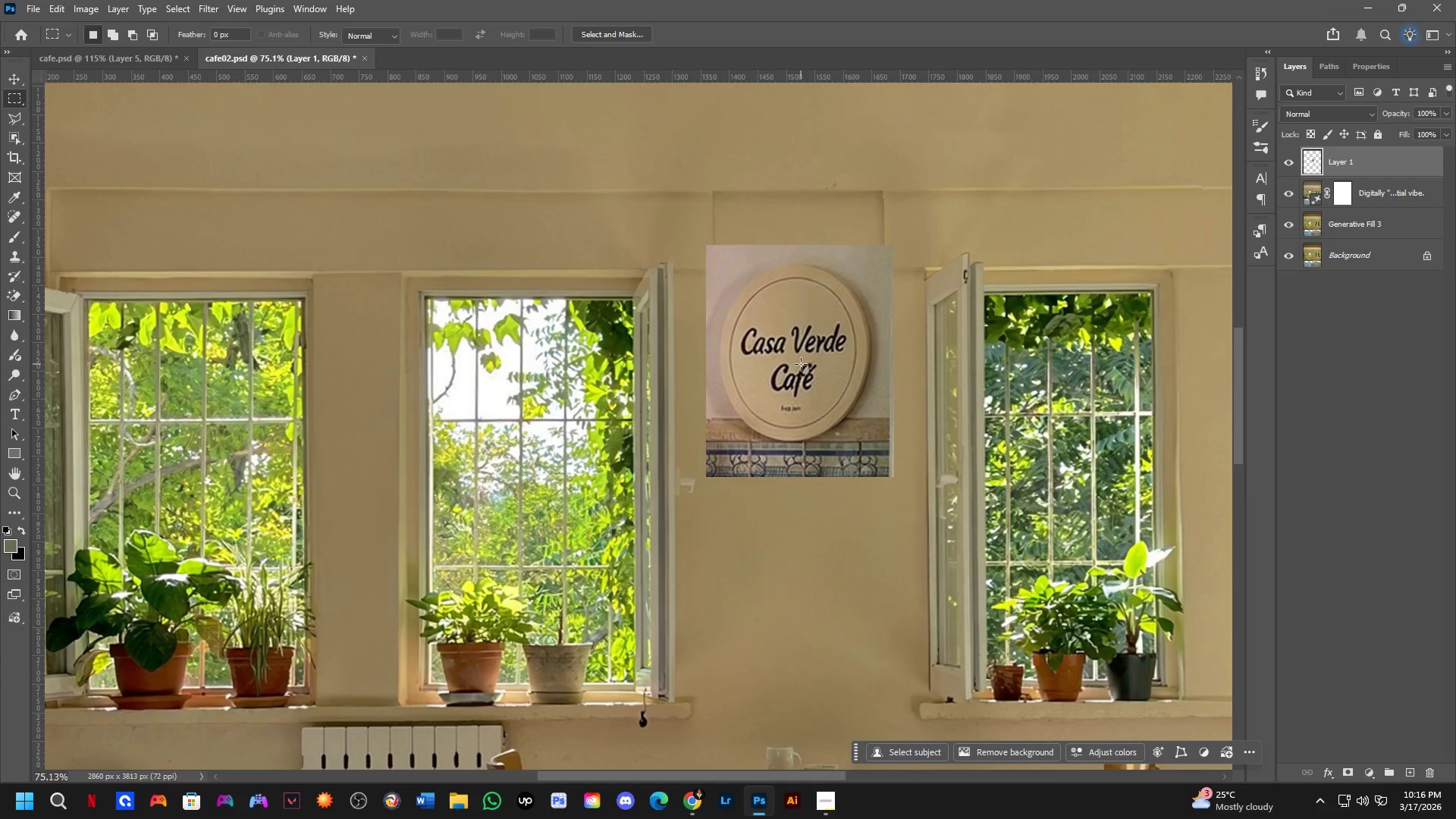 
key(Control+T)
 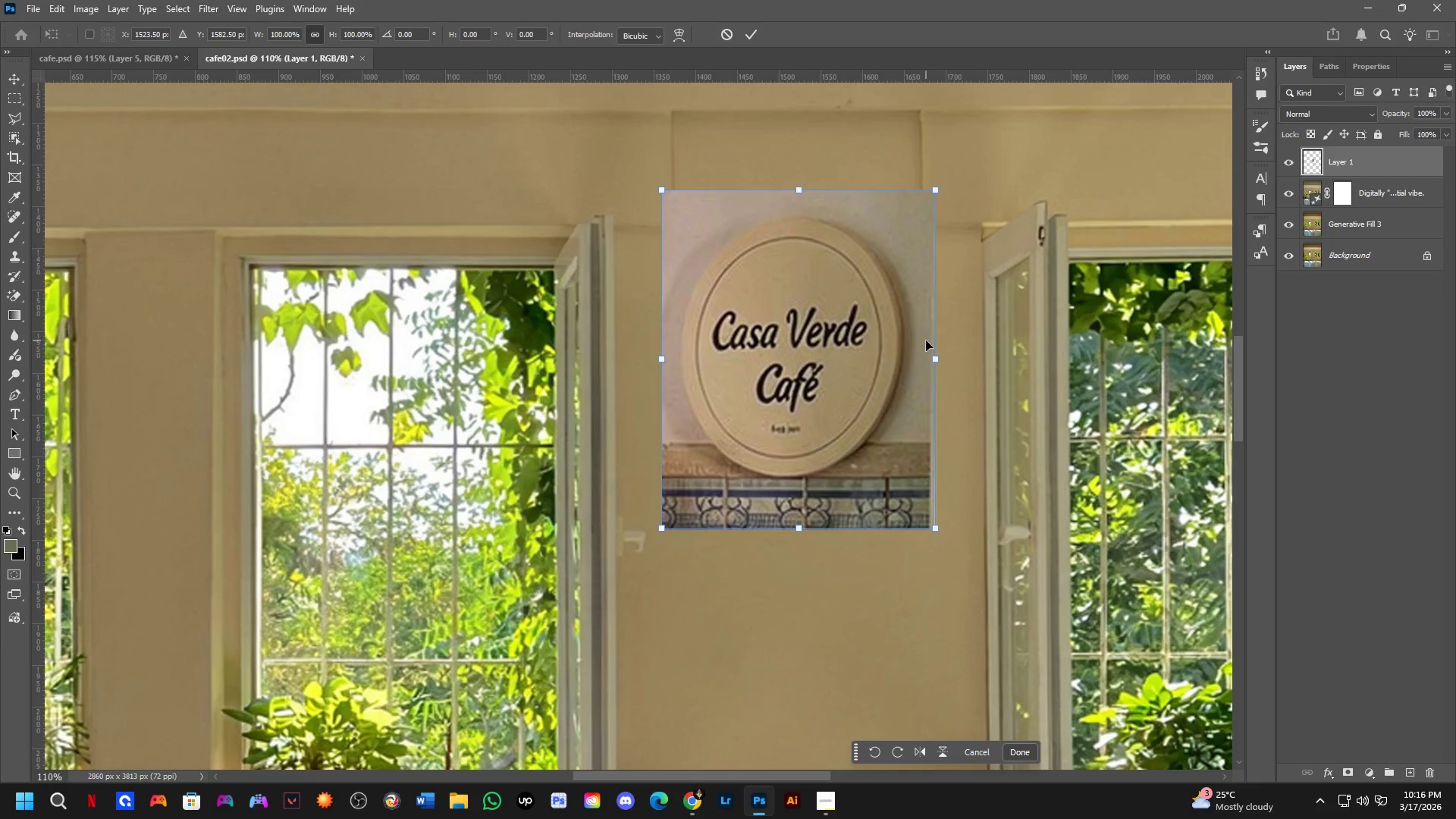 
scroll: coordinate [802, 365], scroll_direction: up, amount: 4.0
 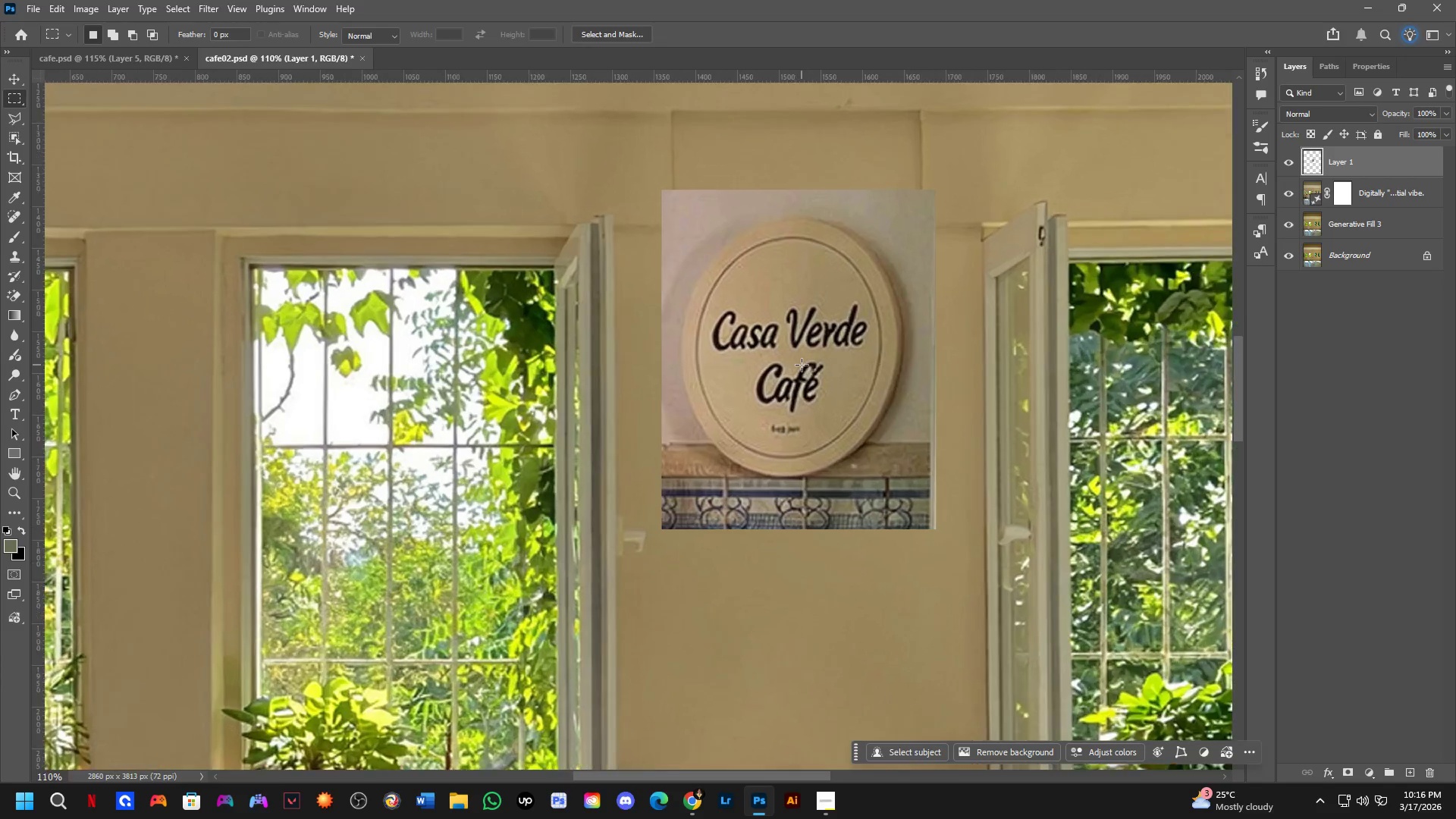 
hold_key(key=ControlLeft, duration=1.5)
left_click_drag(start_coordinate=[934, 356], to_coordinate=[932, 373])
 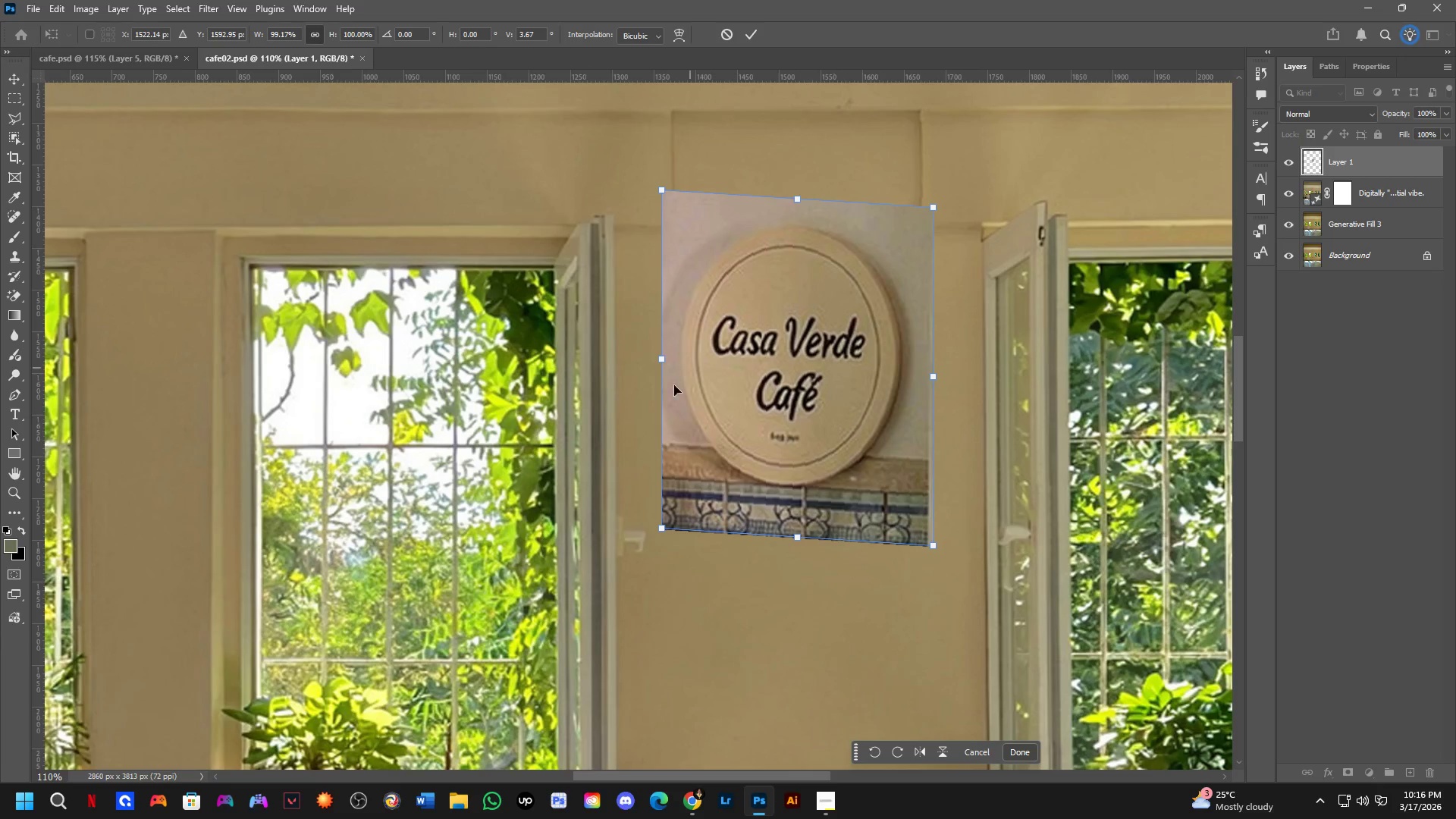 
hold_key(key=ControlLeft, duration=1.48)
left_click_drag(start_coordinate=[663, 527], to_coordinate=[642, 535])
 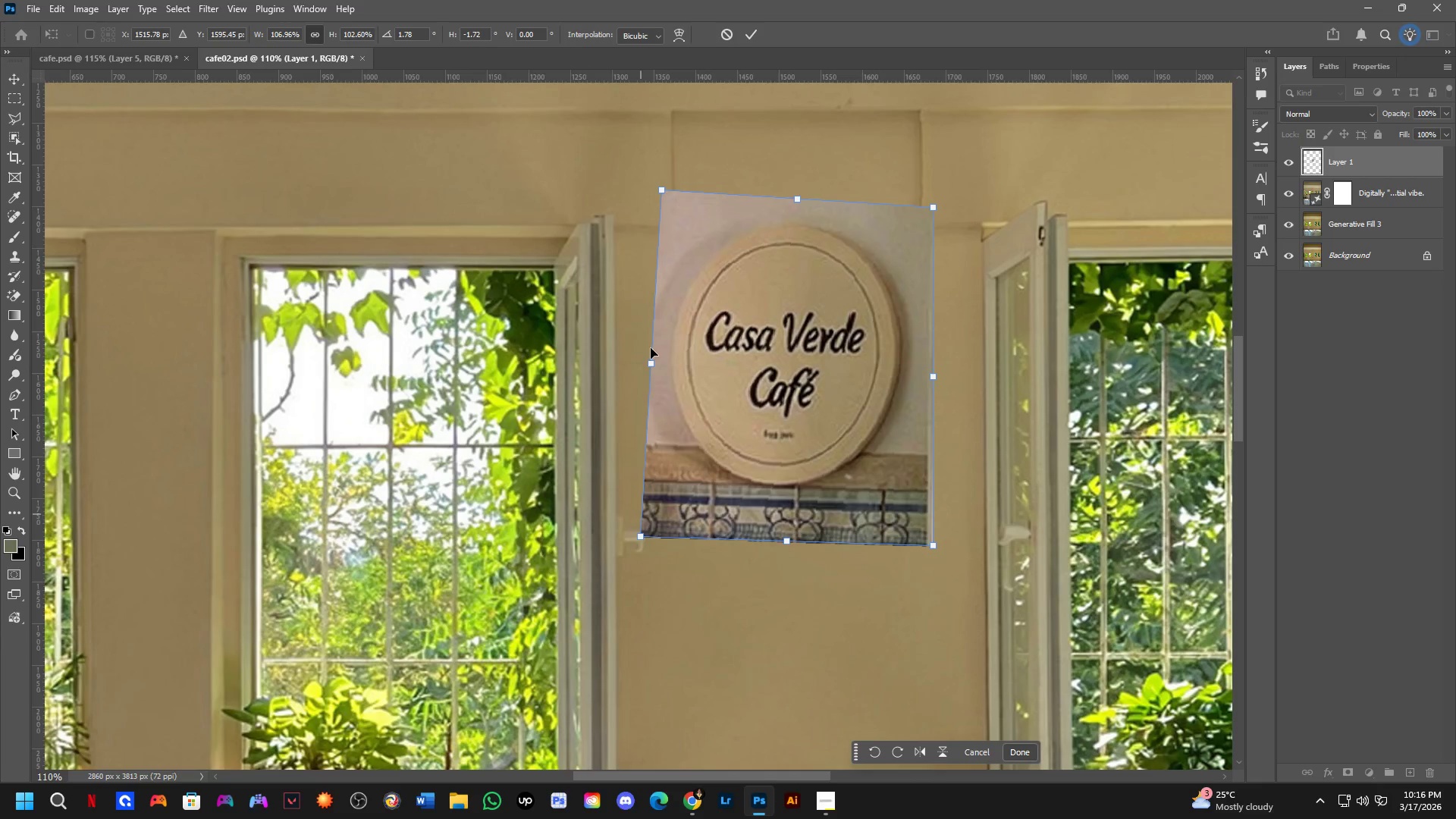 
hold_key(key=ControlLeft, duration=1.25)
left_click_drag(start_coordinate=[661, 185], to_coordinate=[654, 181])
 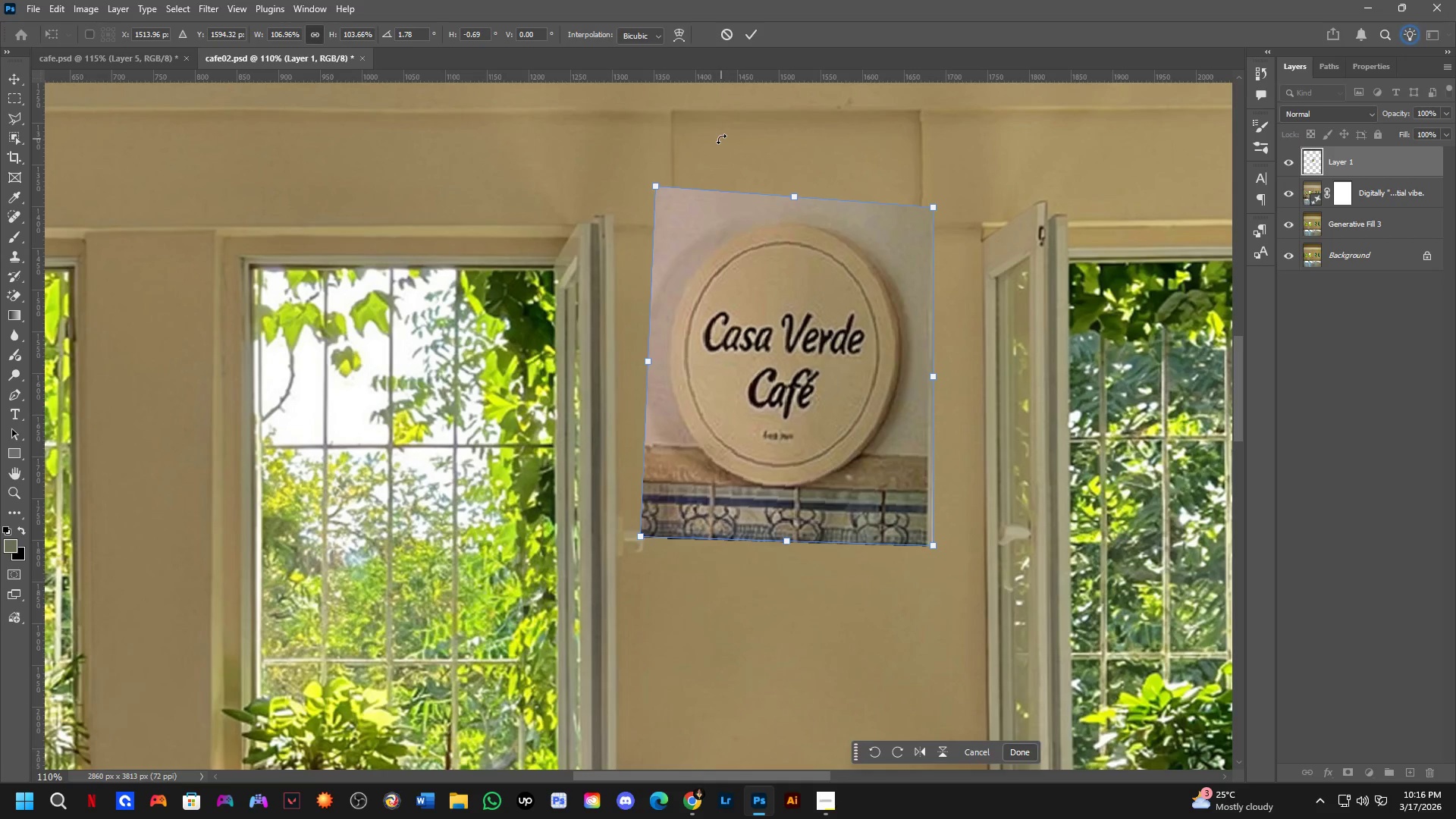 
key(NumpadEnter)
 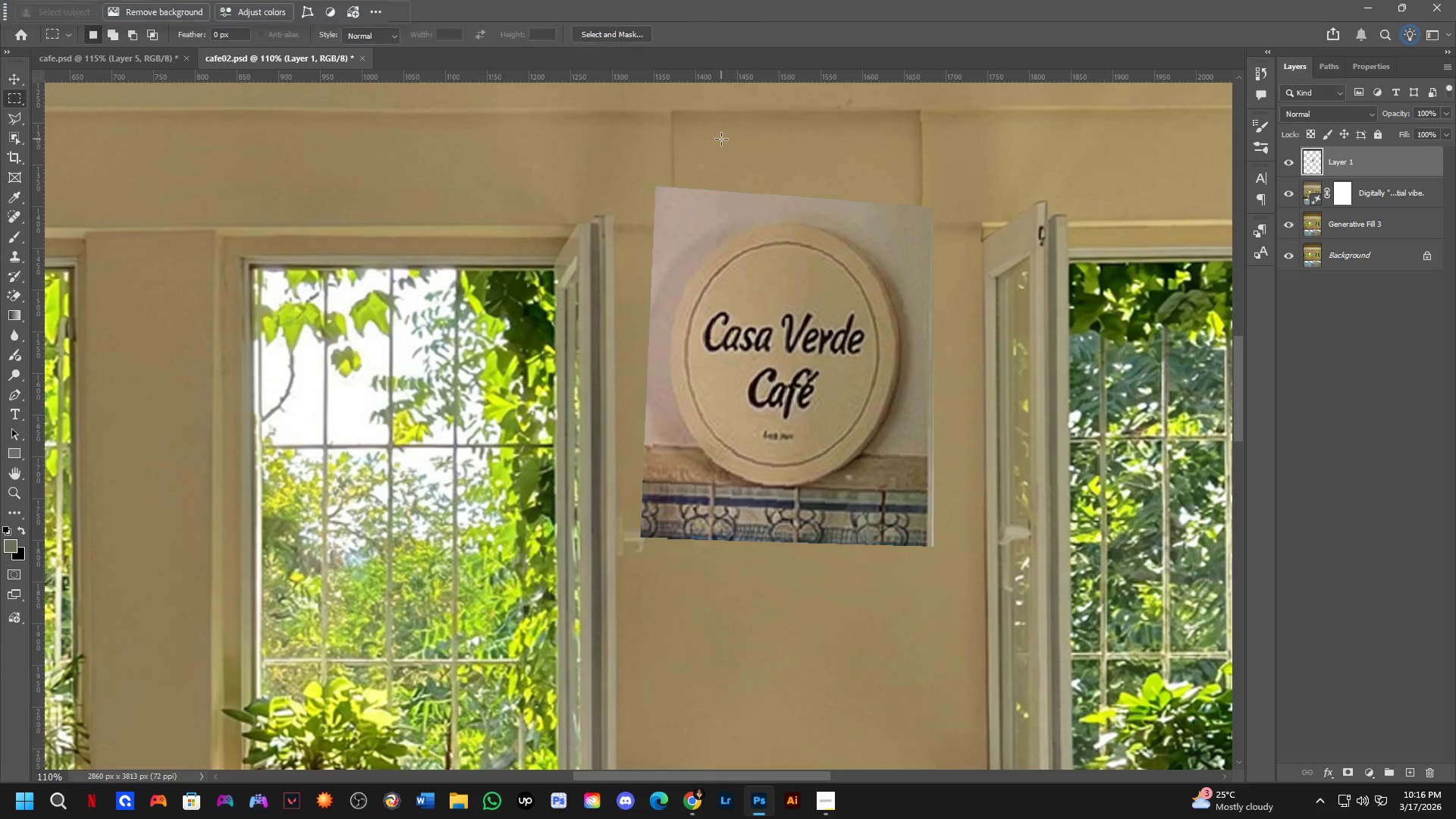 
key(Control+Z)
 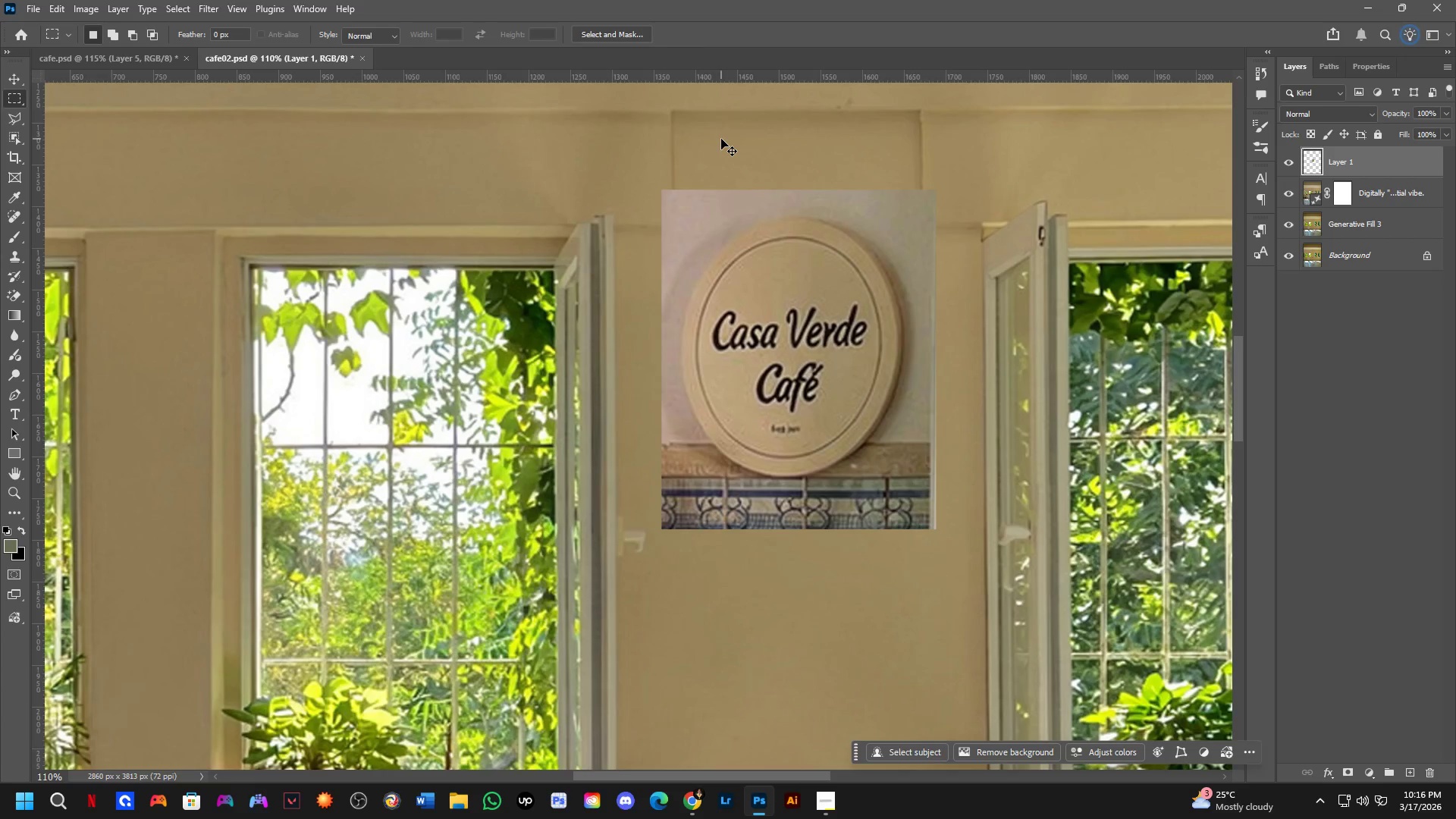 
key(Control+Z)
 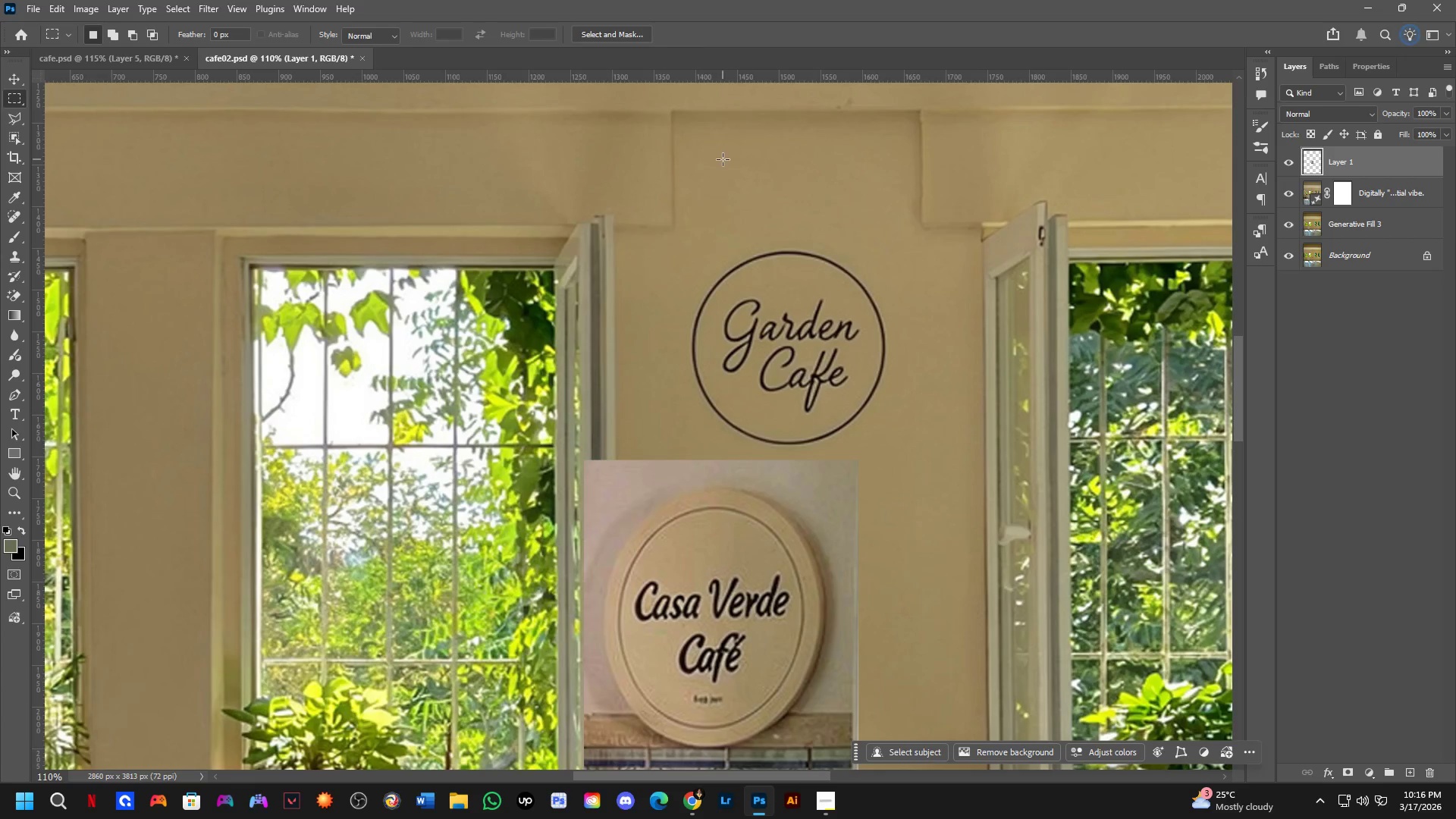 
key(Control+ControlLeft)
 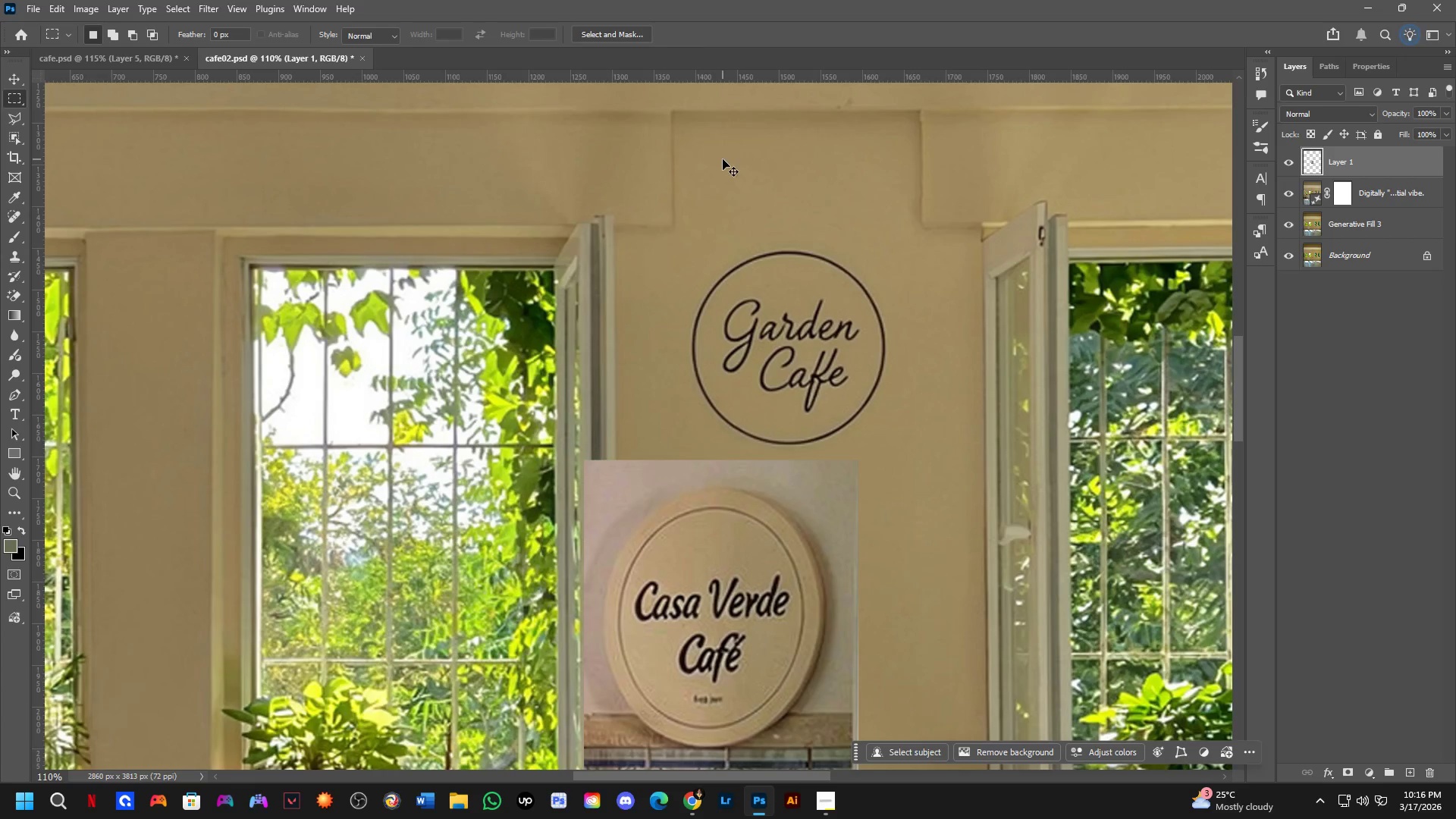 
key(Control+Shift+ShiftLeft)
 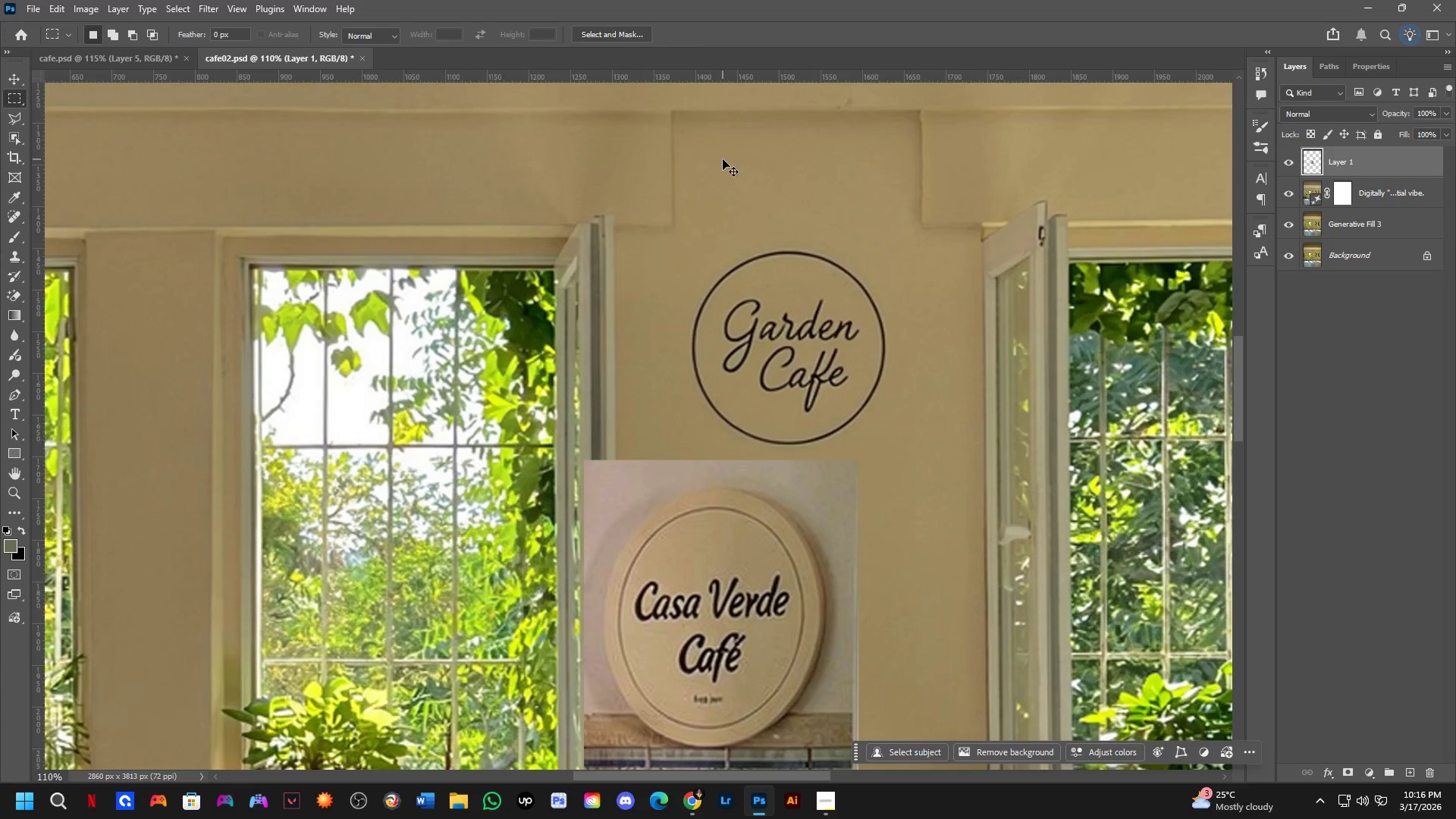 
key(Control+Shift+Z)
 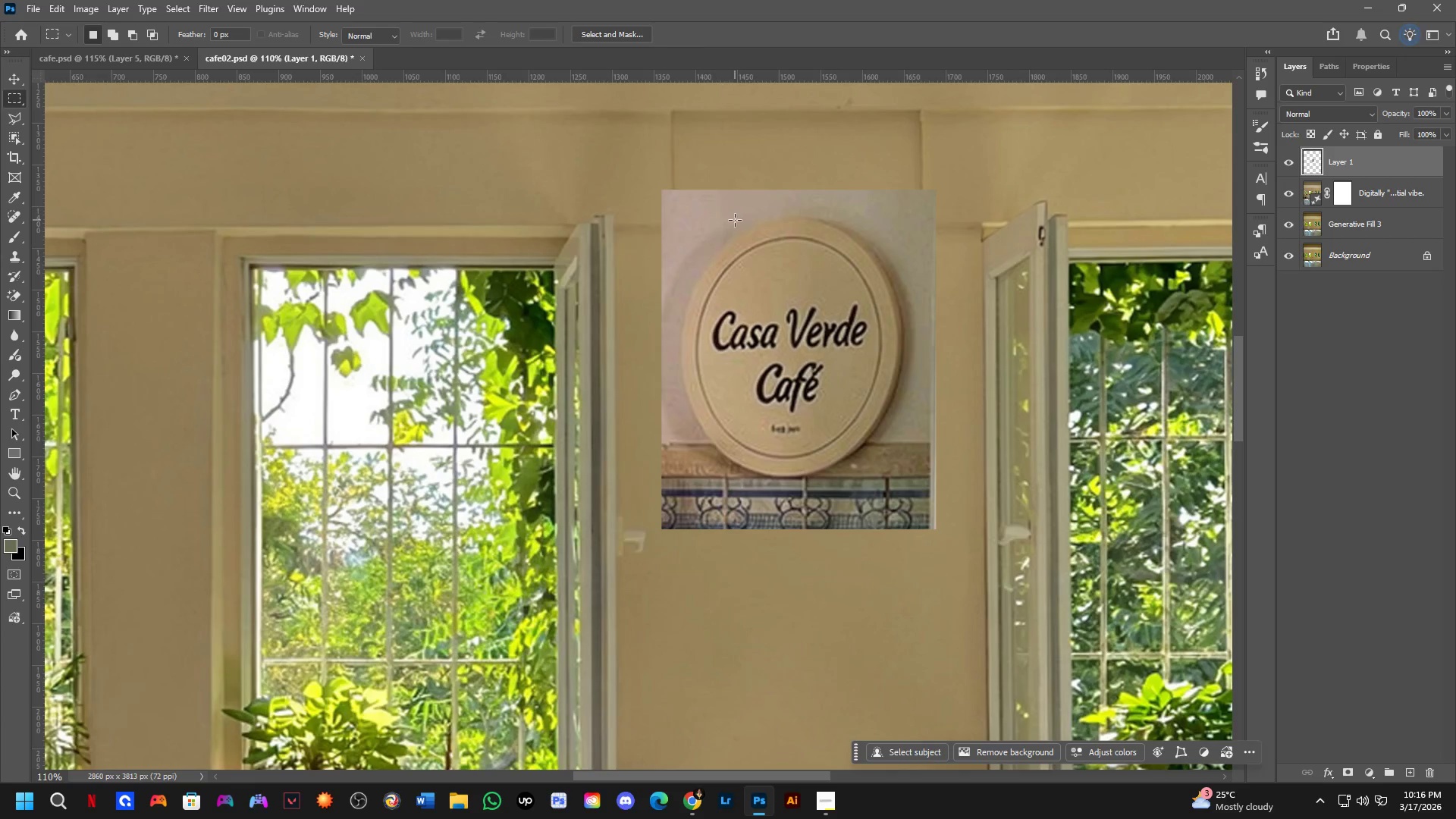 
key(Control+ControlLeft)
 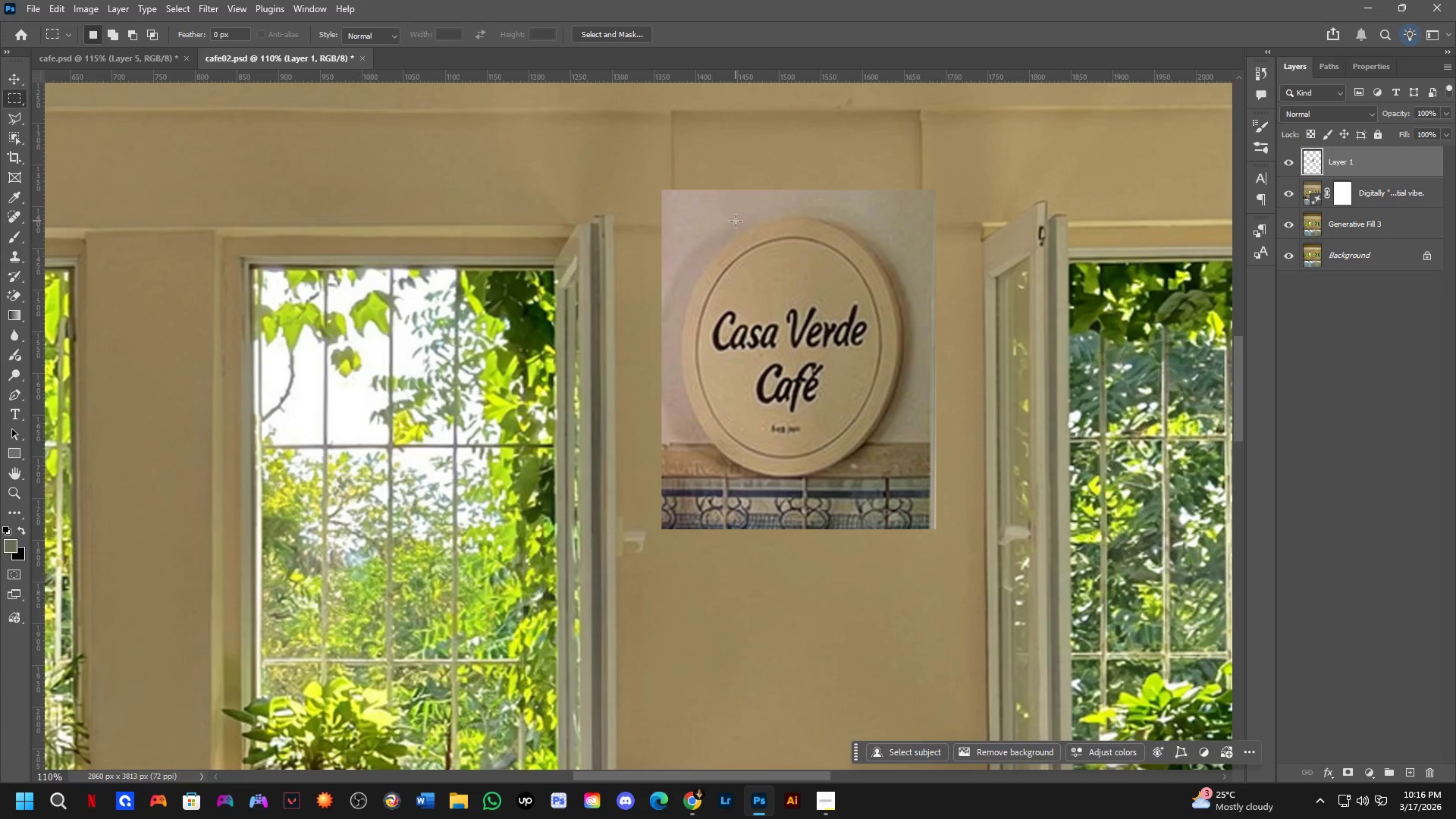 
key(Control+Shift+ShiftLeft)
 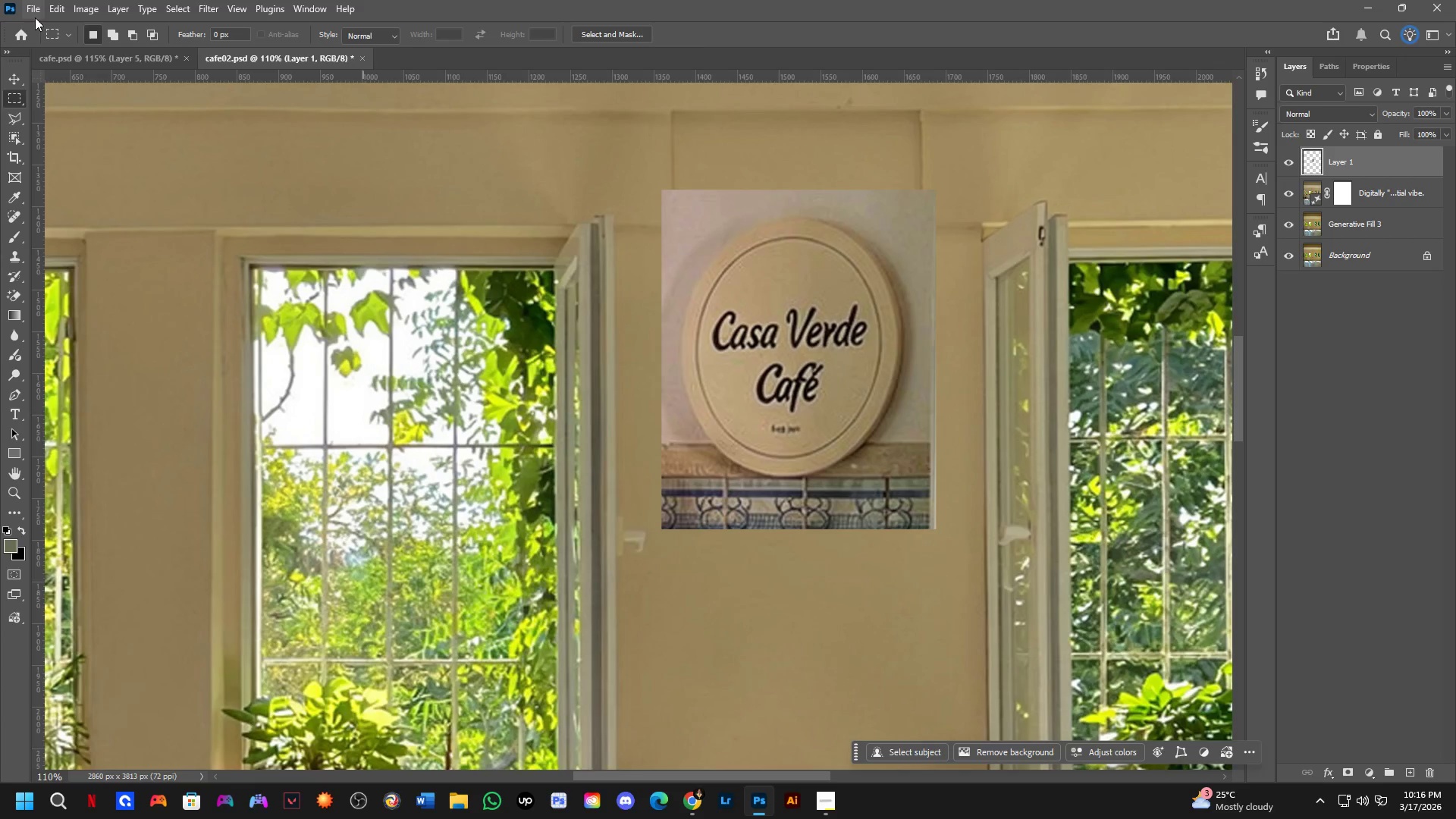 
left_click([53, 2])
 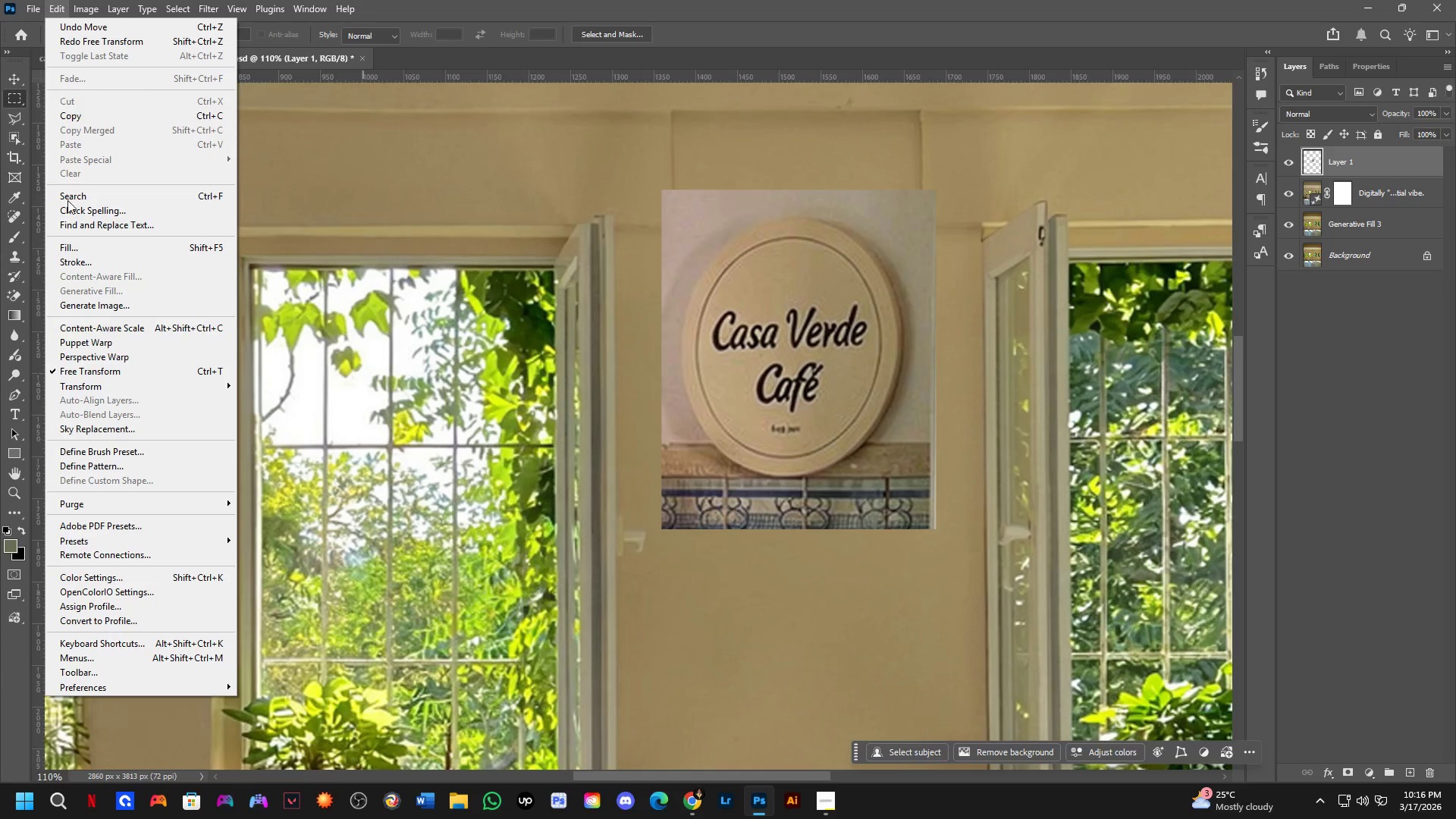 
left_click([76, 358])
 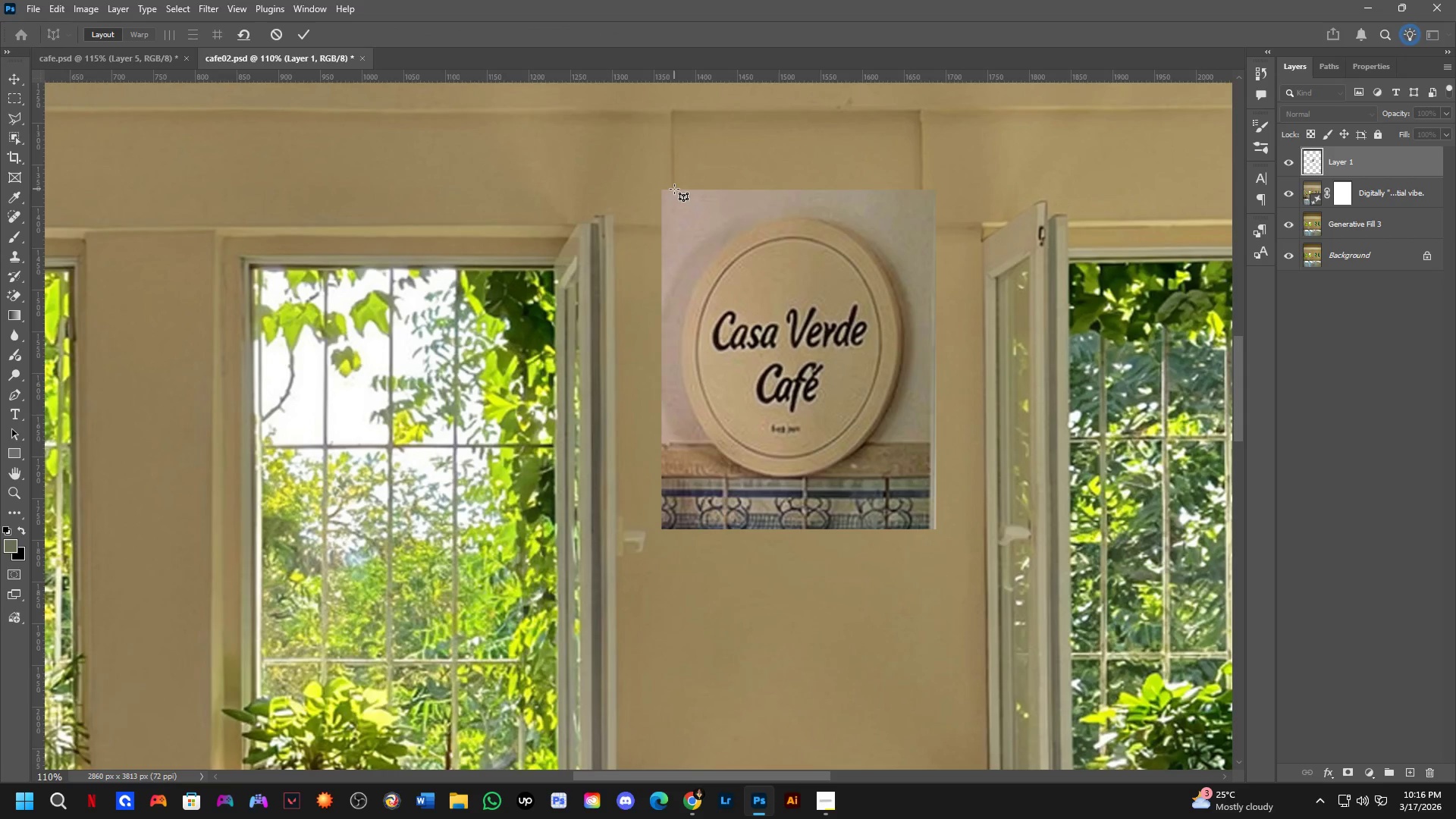 
left_click_drag(start_coordinate=[656, 187], to_coordinate=[665, 187])
 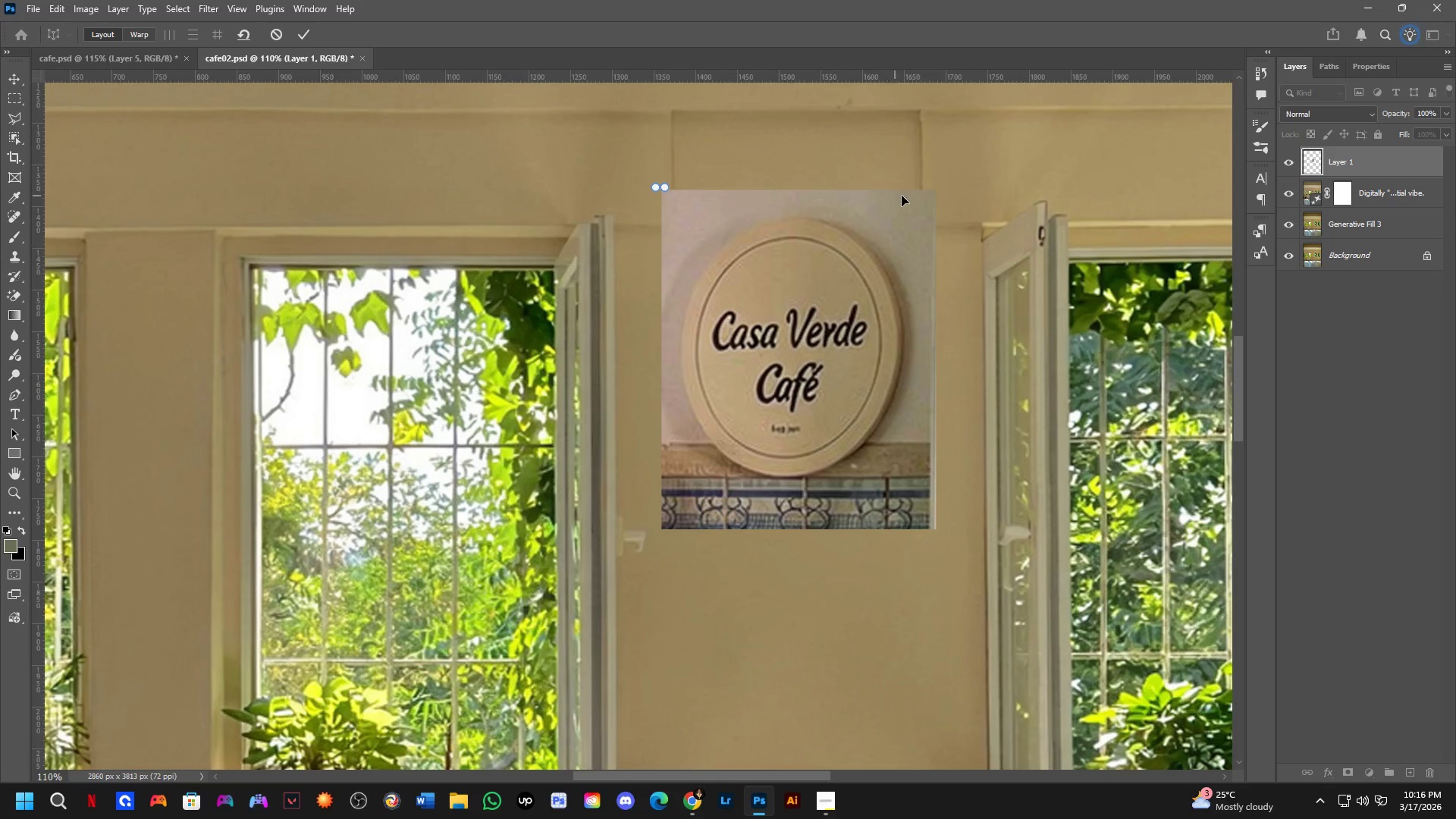 
key(Control+ControlLeft)
 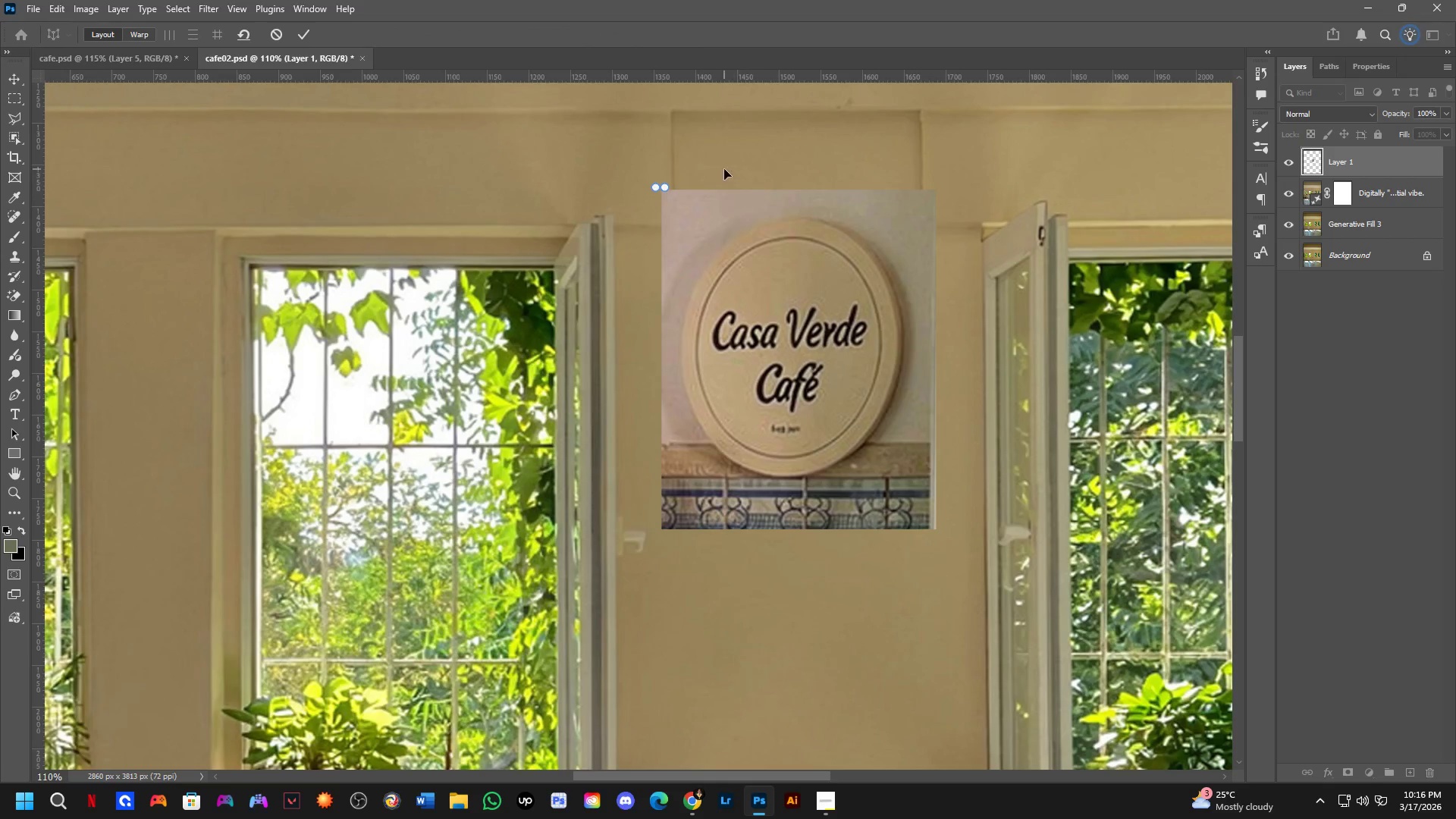 
key(Control+Z)
 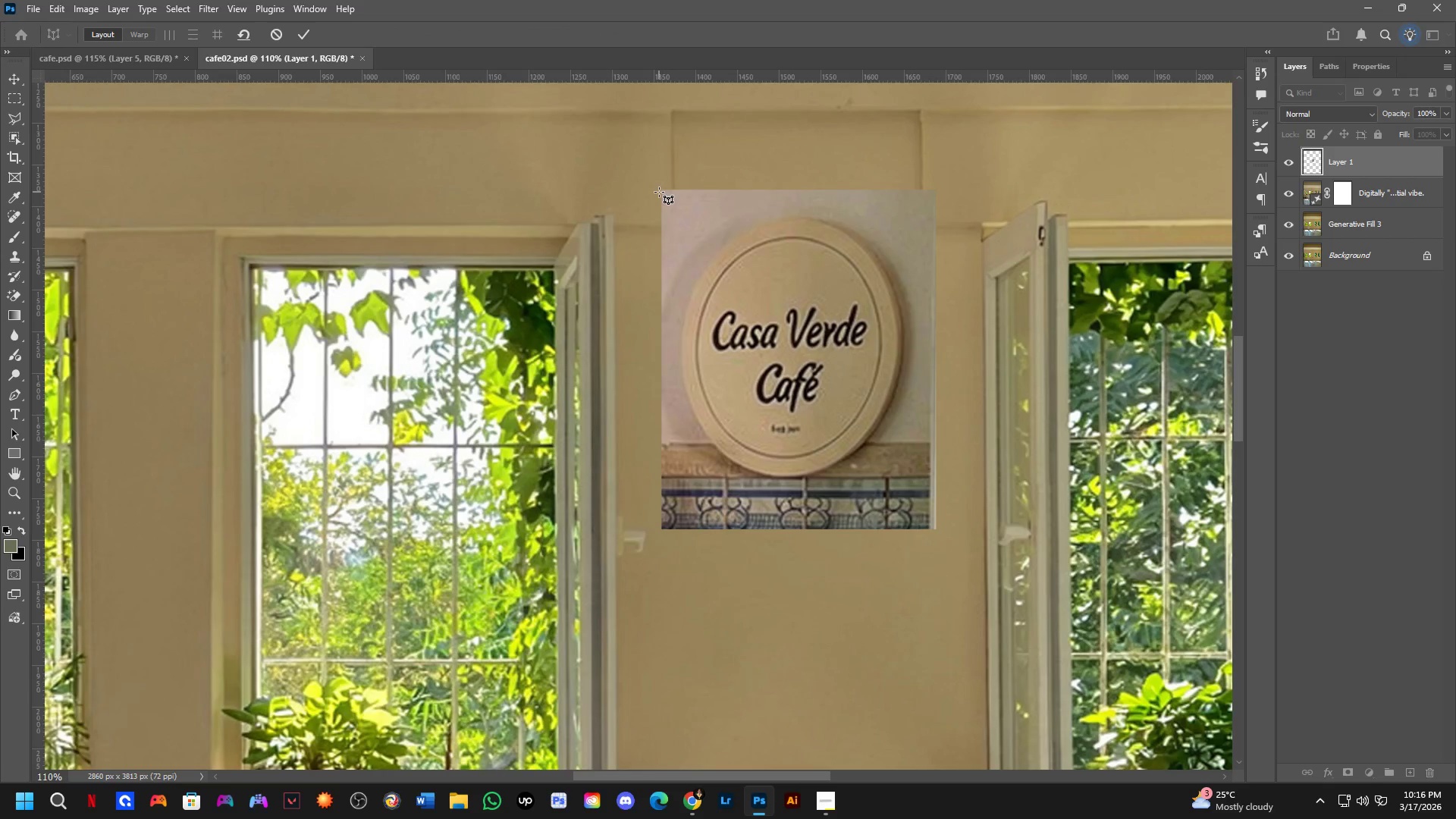 
left_click_drag(start_coordinate=[658, 192], to_coordinate=[941, 535])
 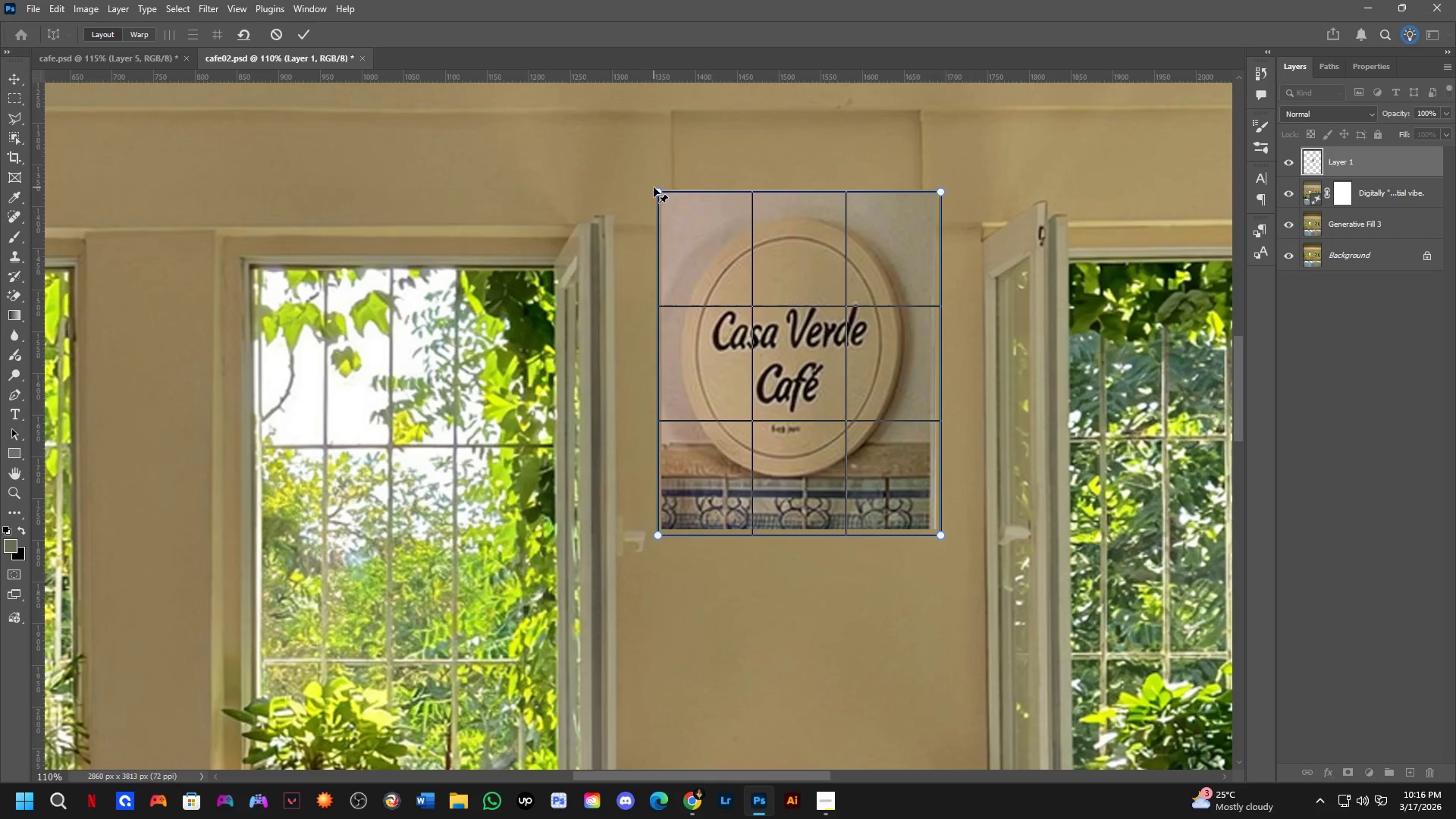 
left_click_drag(start_coordinate=[657, 192], to_coordinate=[642, 177])
 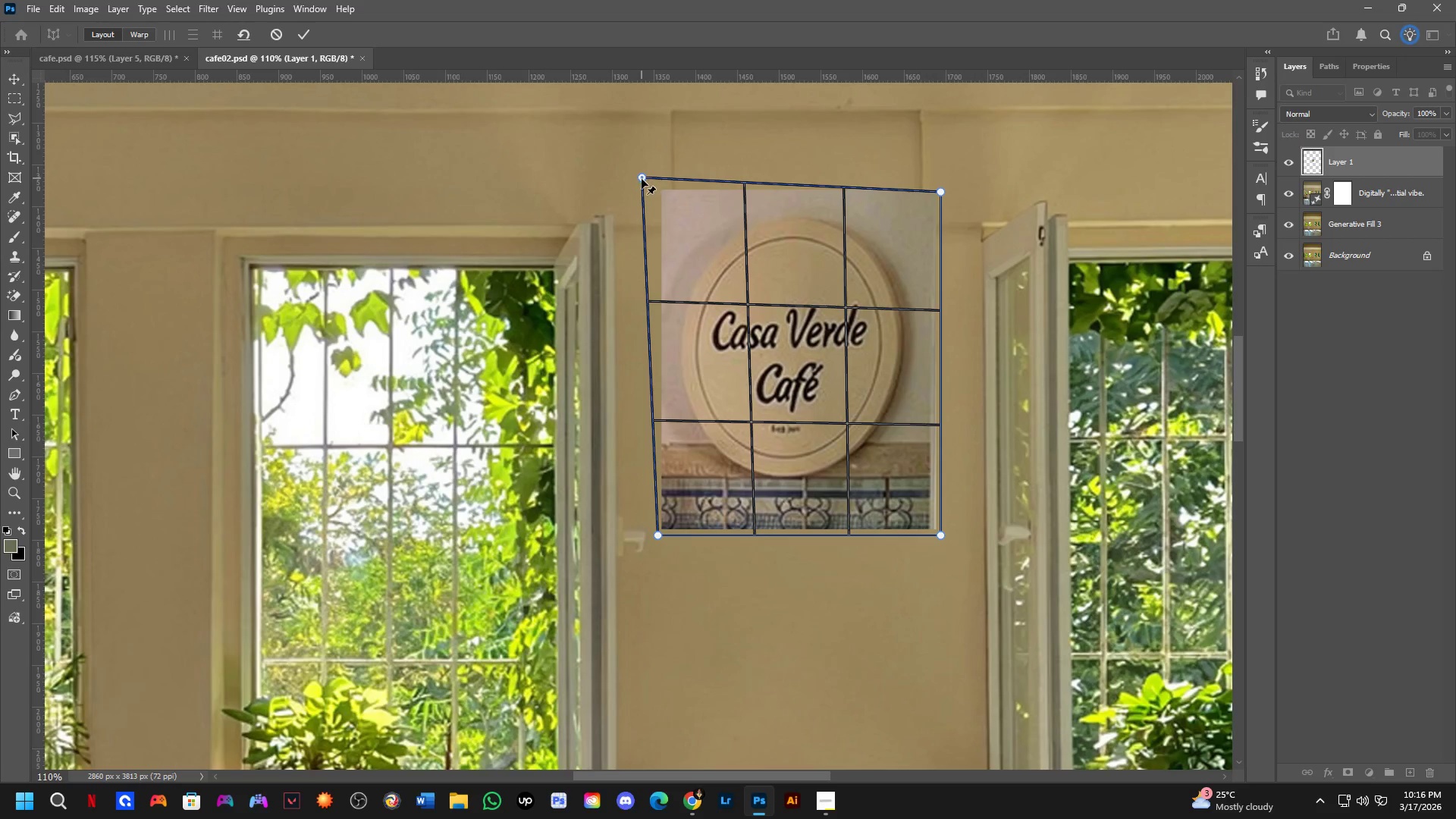 
key(Control+ControlLeft)
 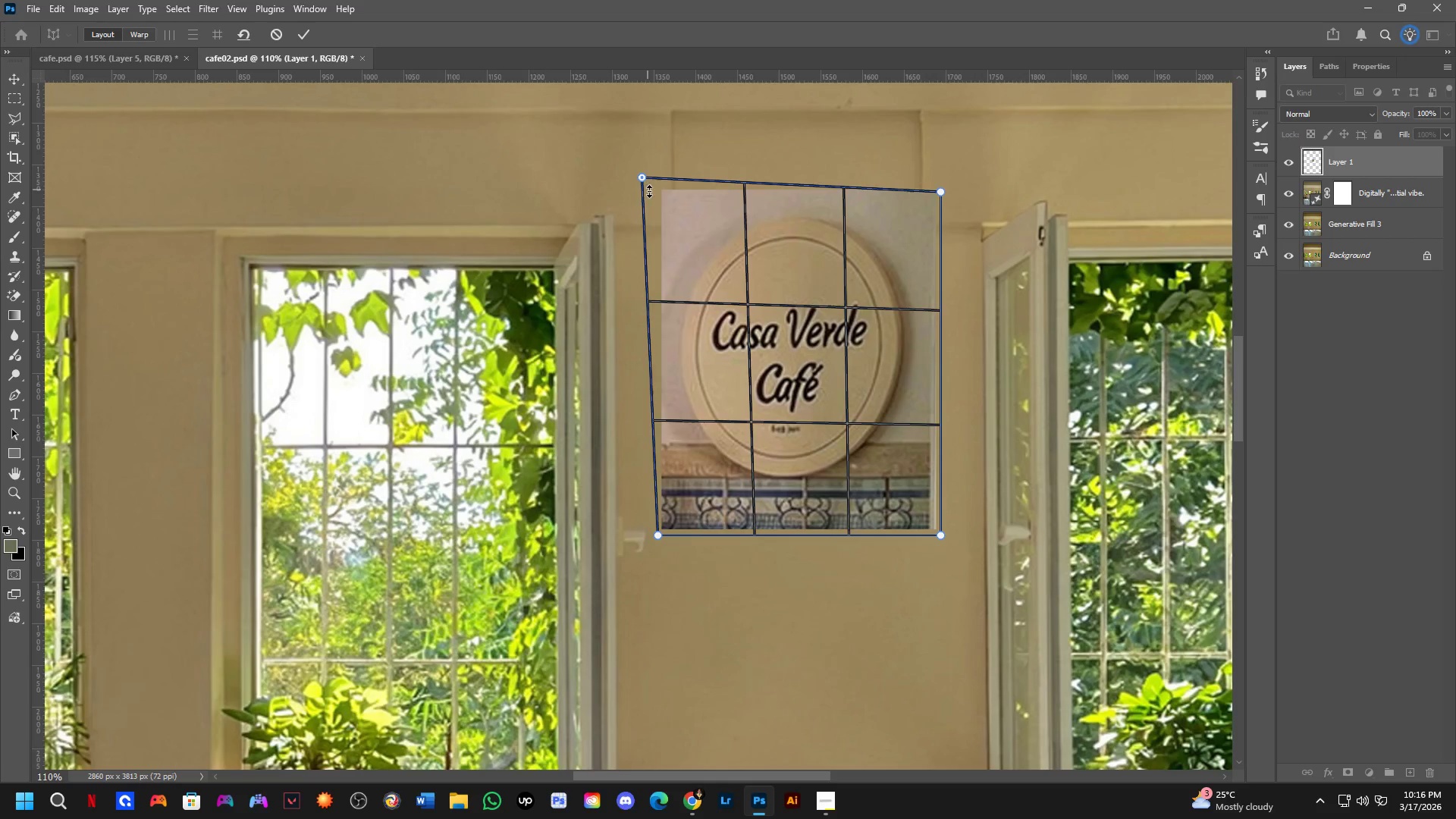 
key(Control+Z)
 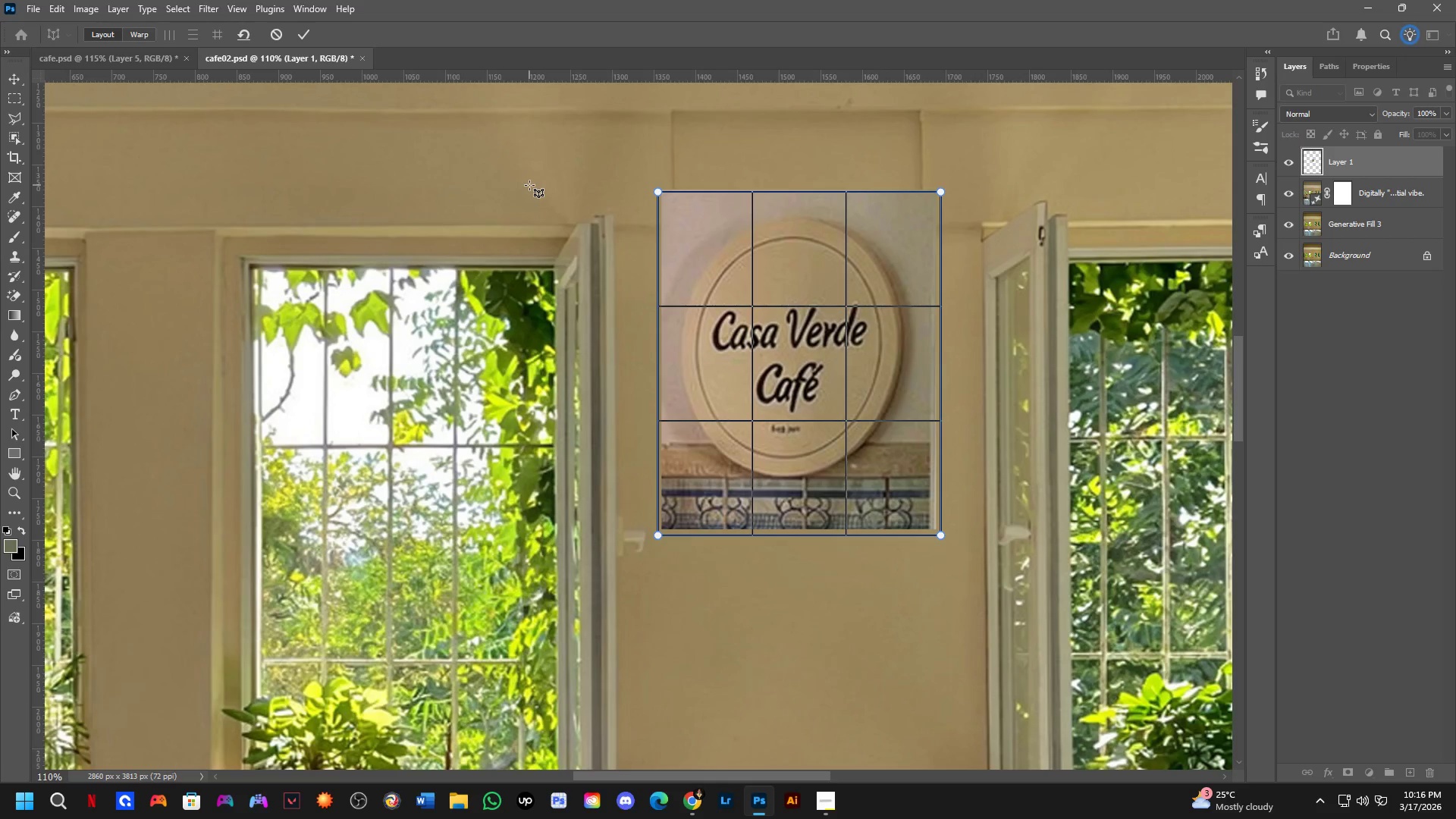 
key(NumpadEnter)
 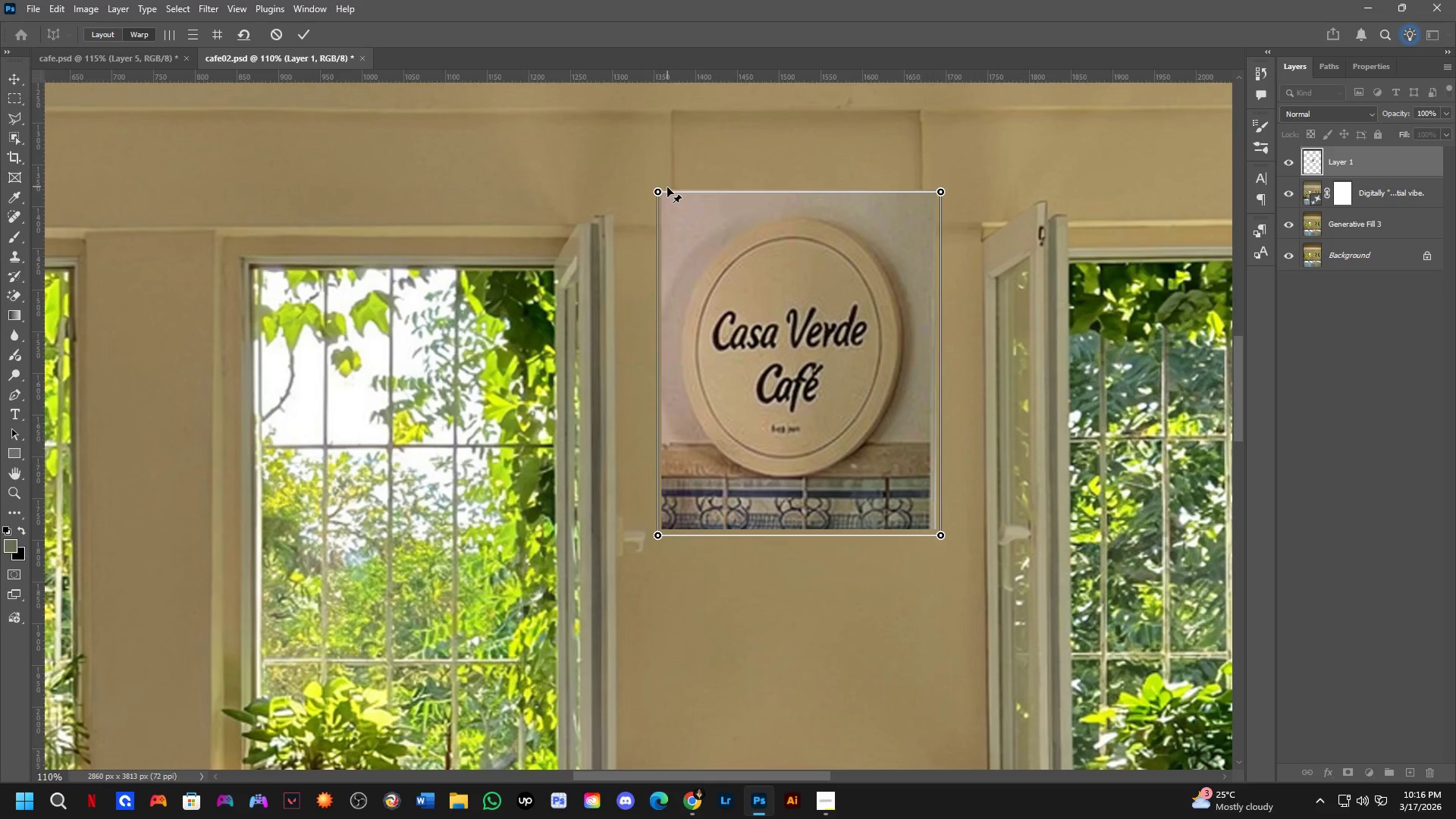 
left_click_drag(start_coordinate=[655, 191], to_coordinate=[606, 167])
 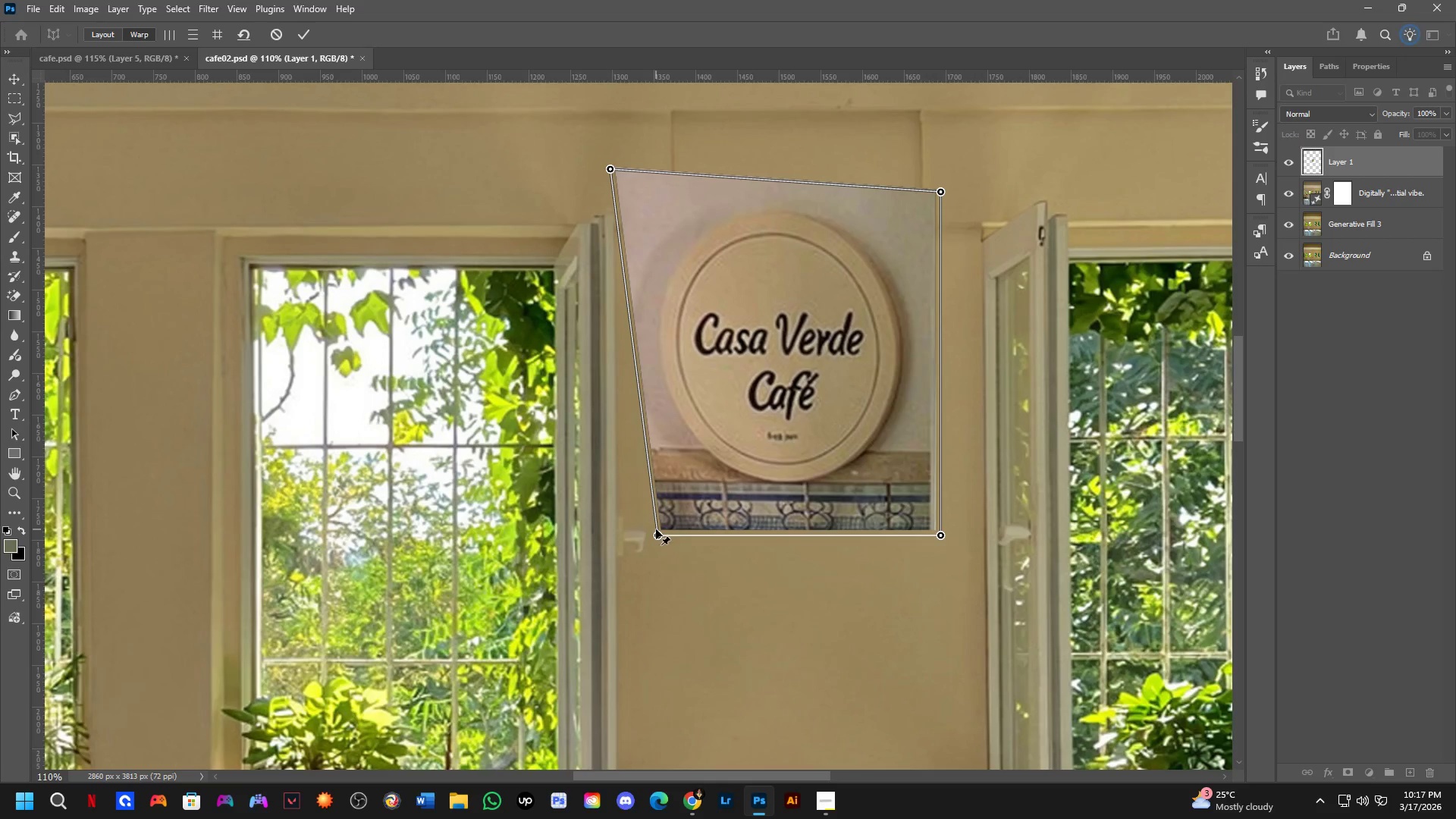 
left_click_drag(start_coordinate=[656, 535], to_coordinate=[632, 547])
 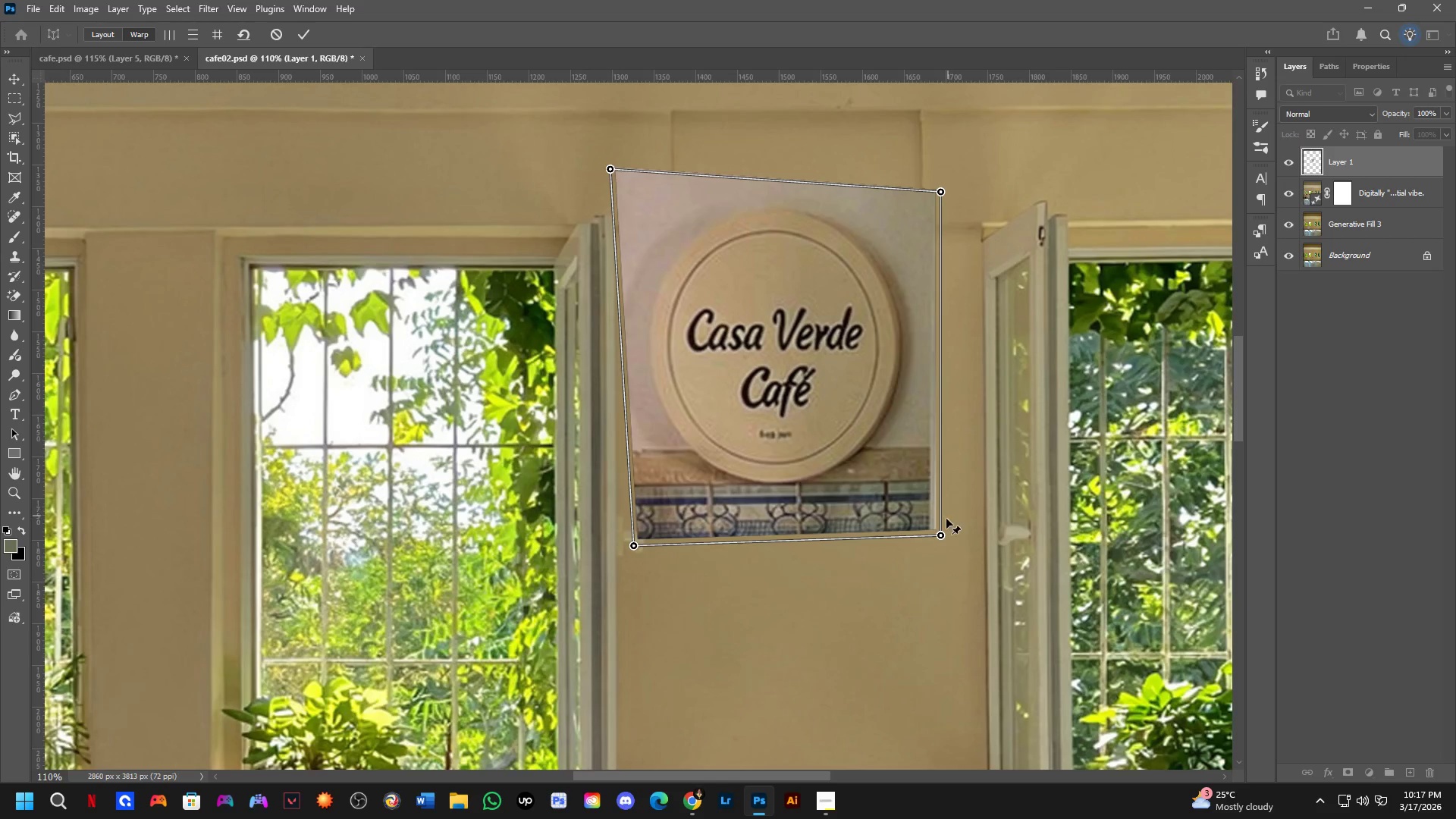 
left_click_drag(start_coordinate=[842, 444], to_coordinate=[1109, 500])
 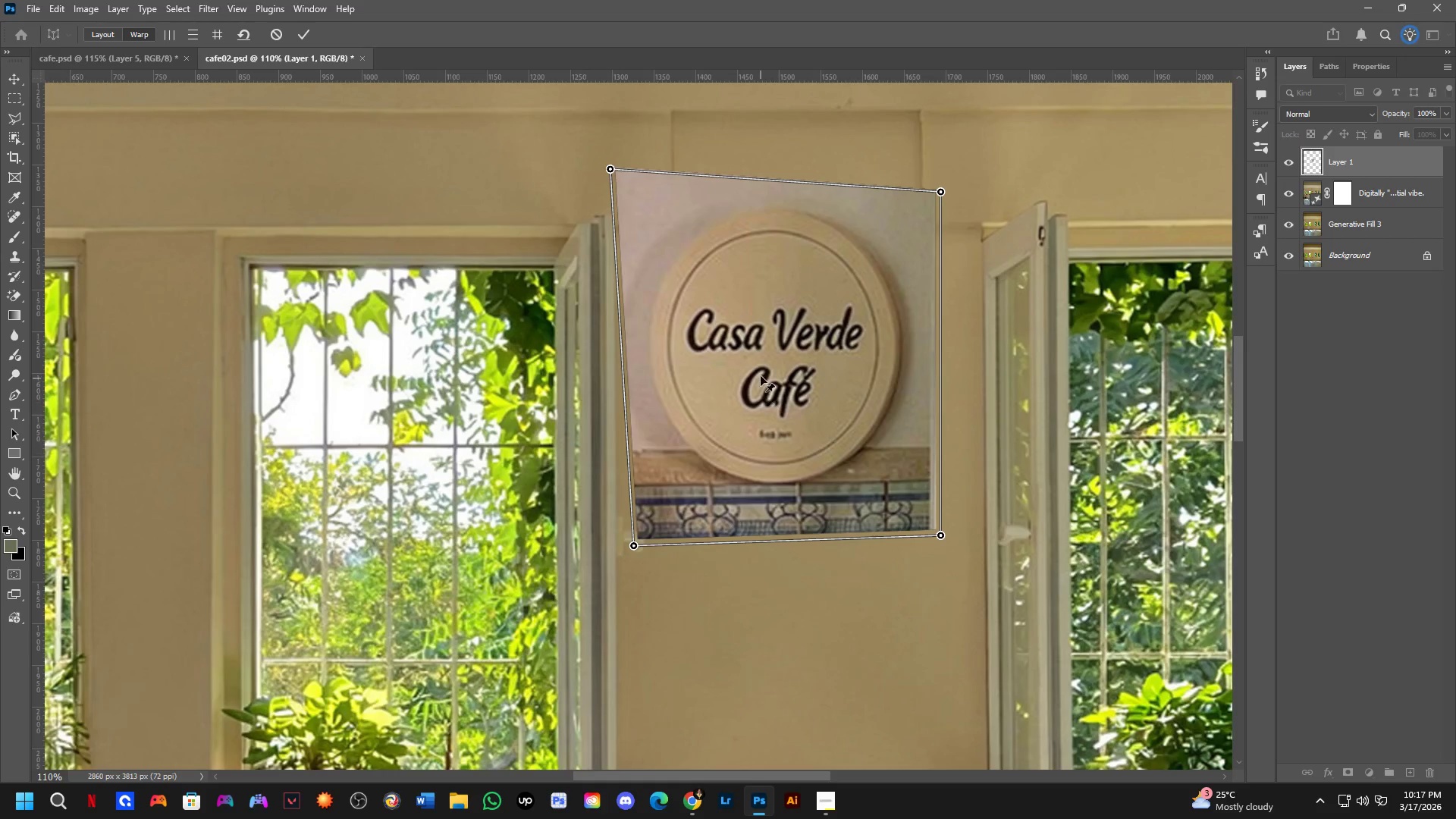 
left_click_drag(start_coordinate=[764, 371], to_coordinate=[841, 415])
 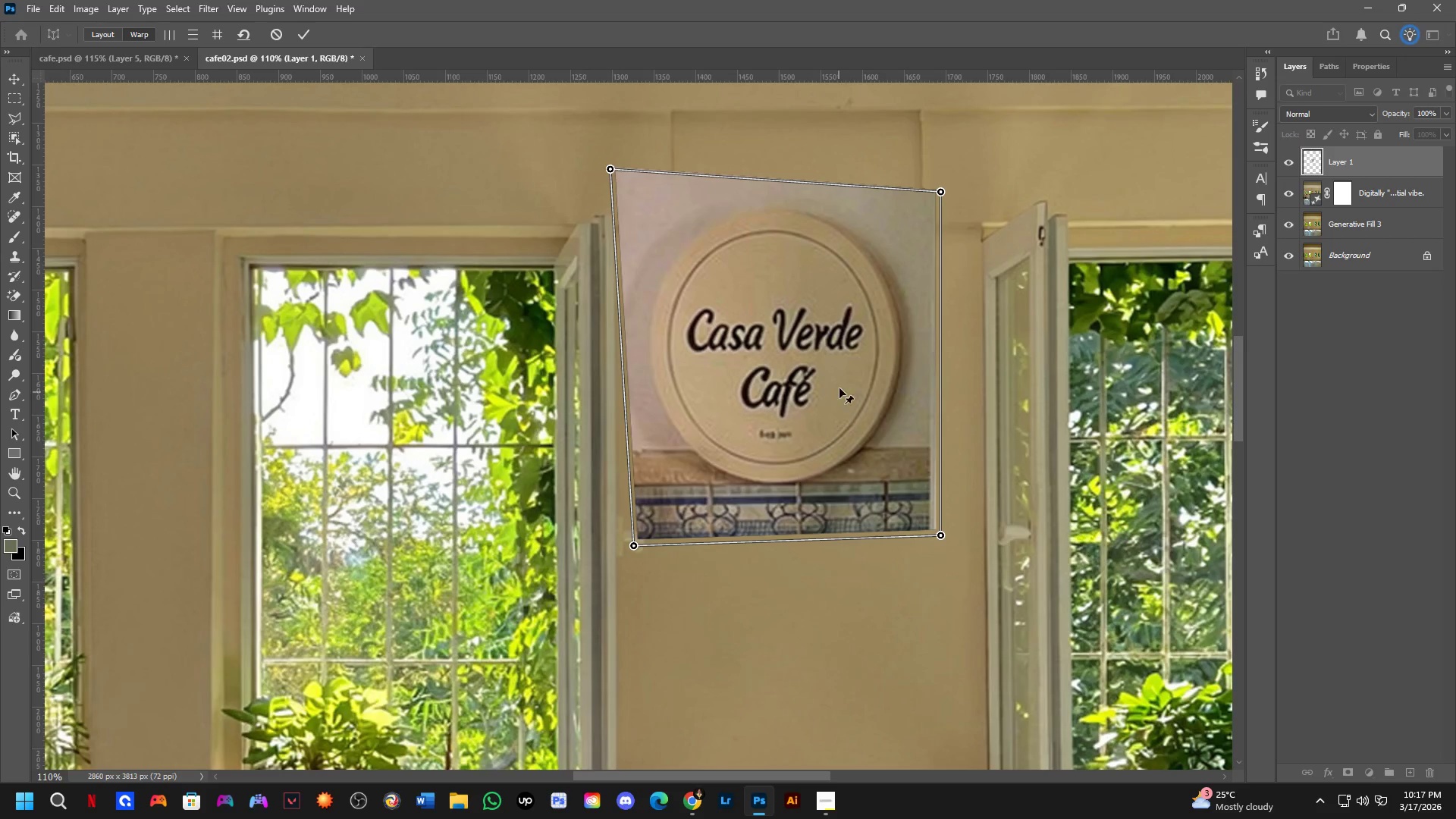 
left_click_drag(start_coordinate=[843, 380], to_coordinate=[865, 390])
 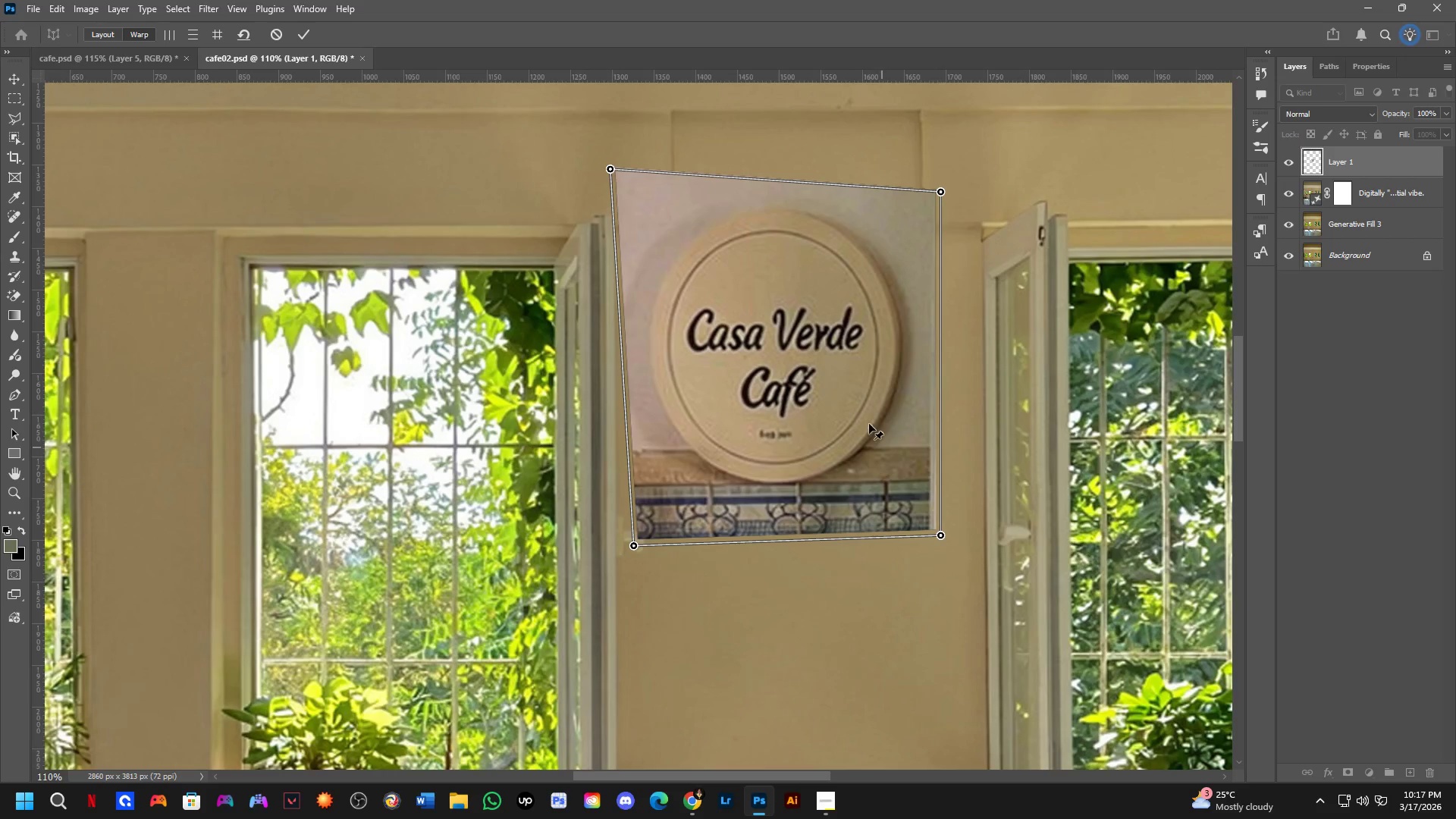 
left_click([839, 356])
 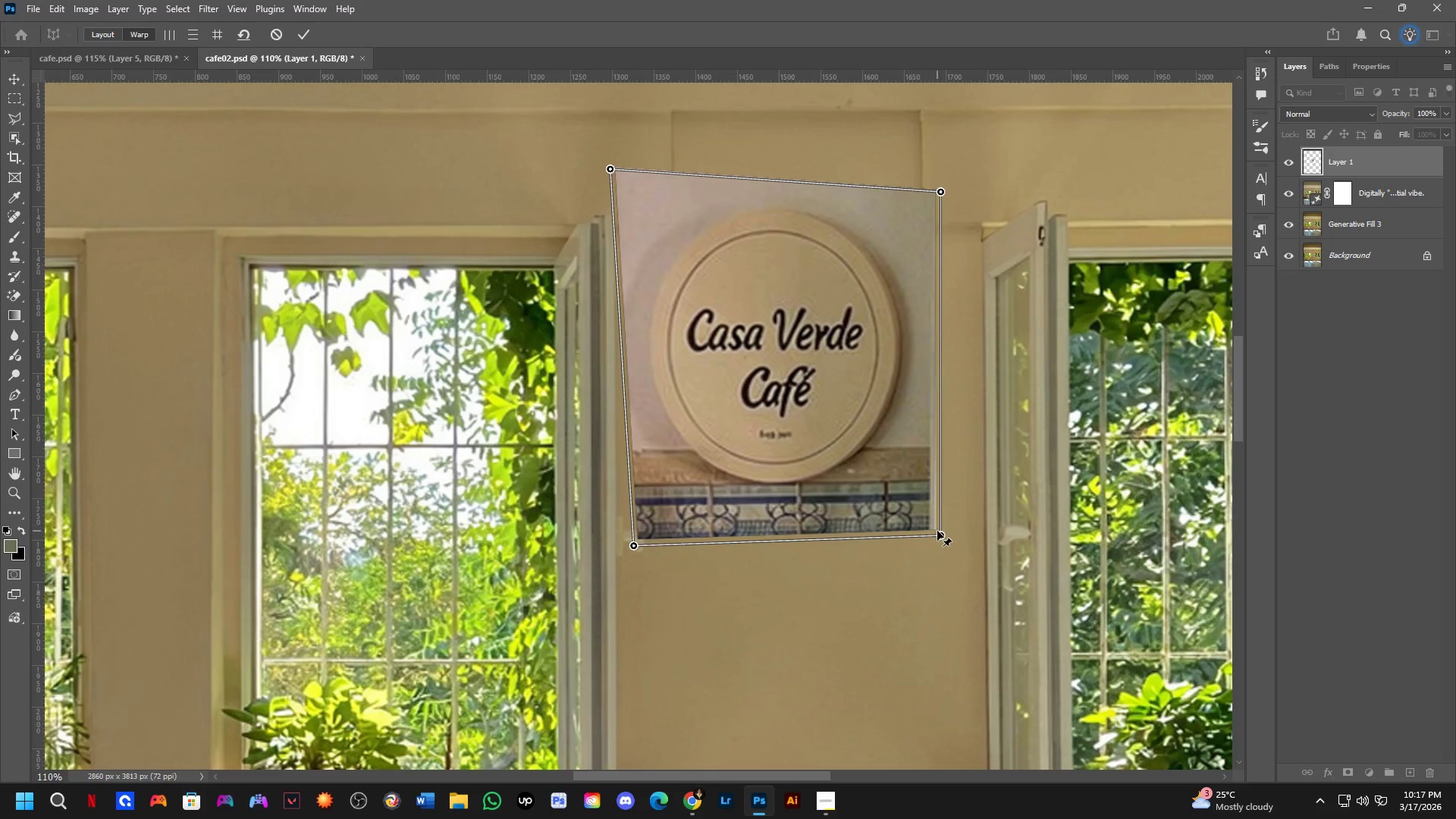 
left_click_drag(start_coordinate=[941, 537], to_coordinate=[940, 532])
 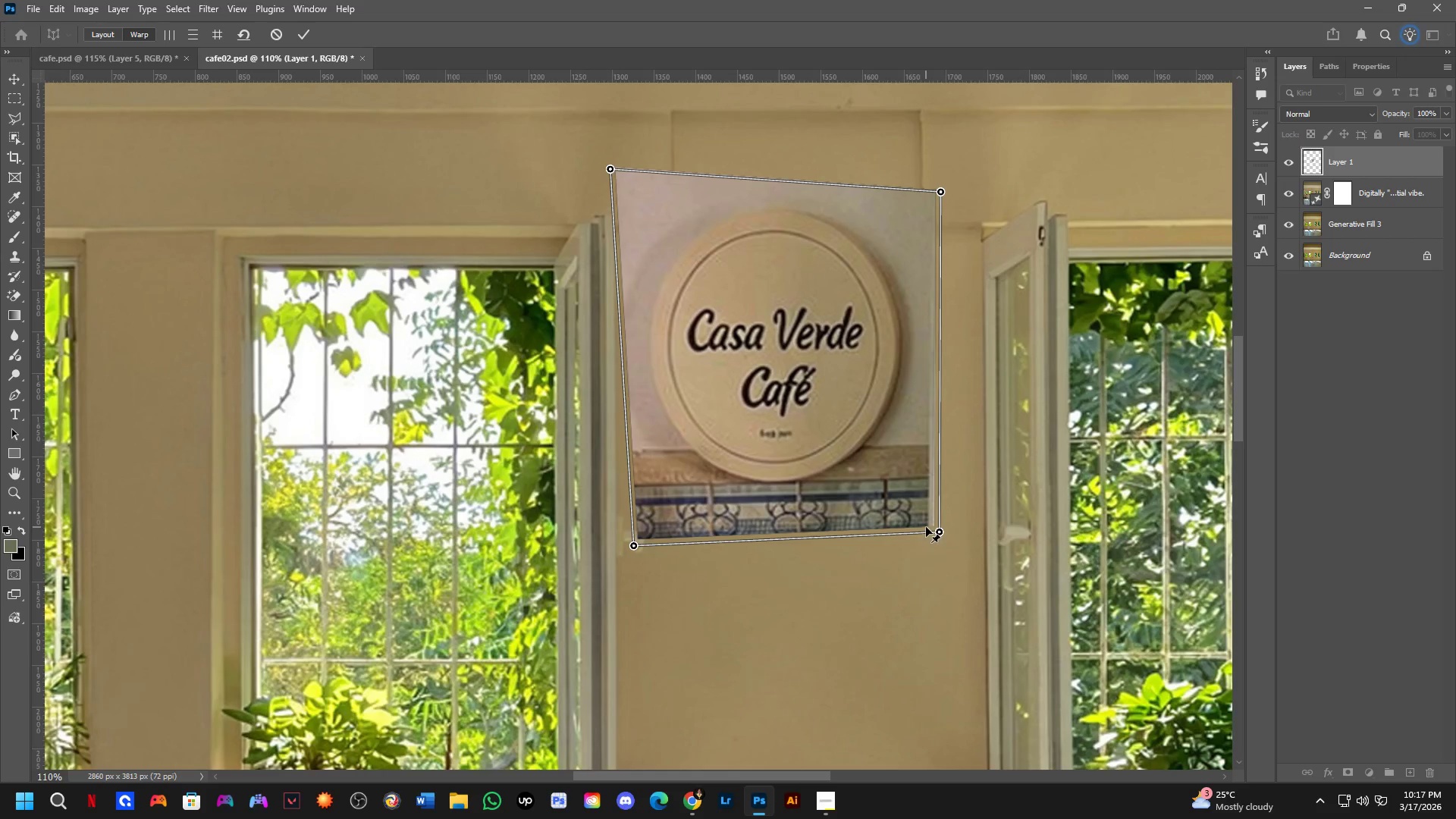 
key(NumpadEnter)
 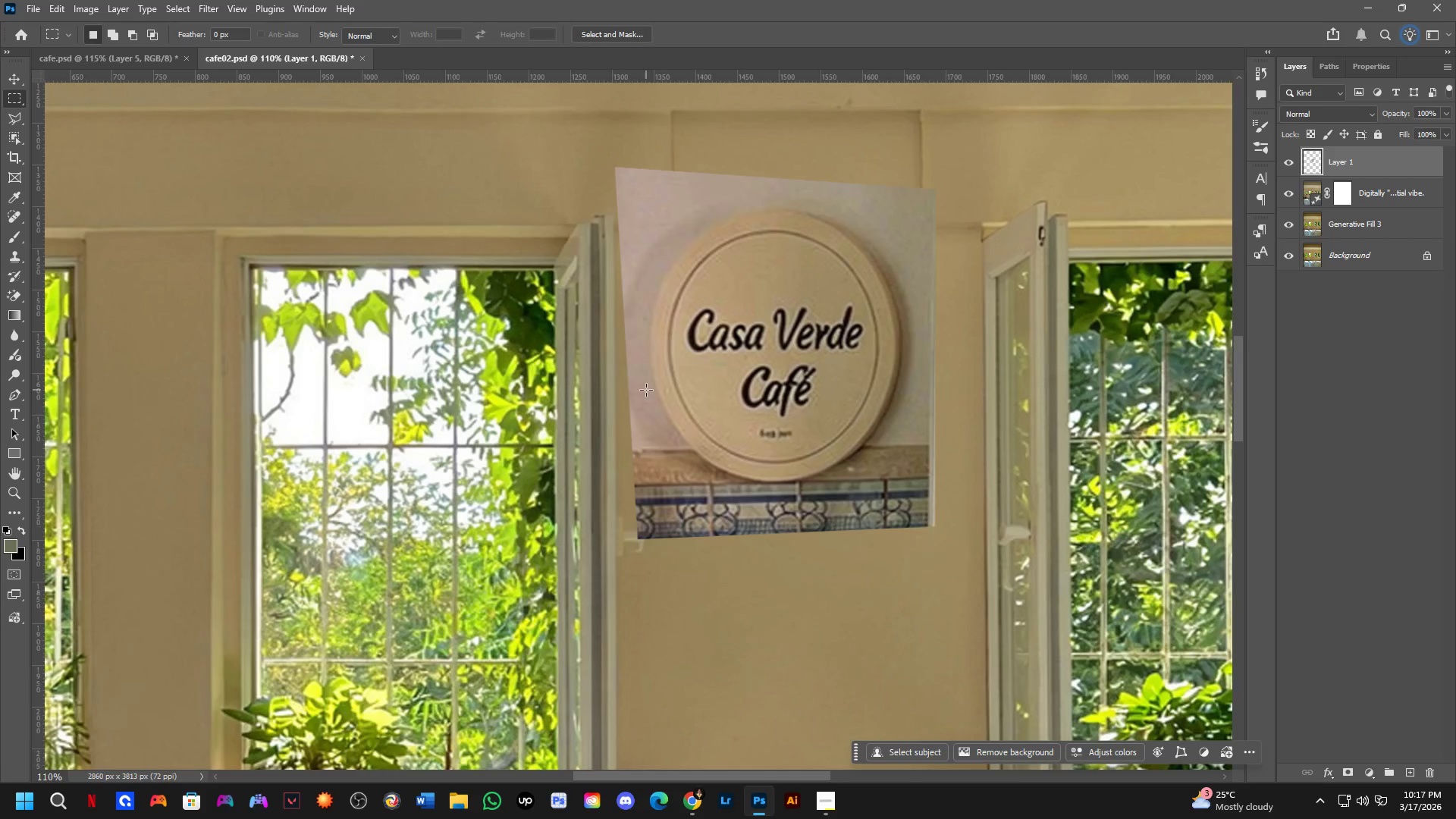 
hold_key(key=Space, duration=0.42)
 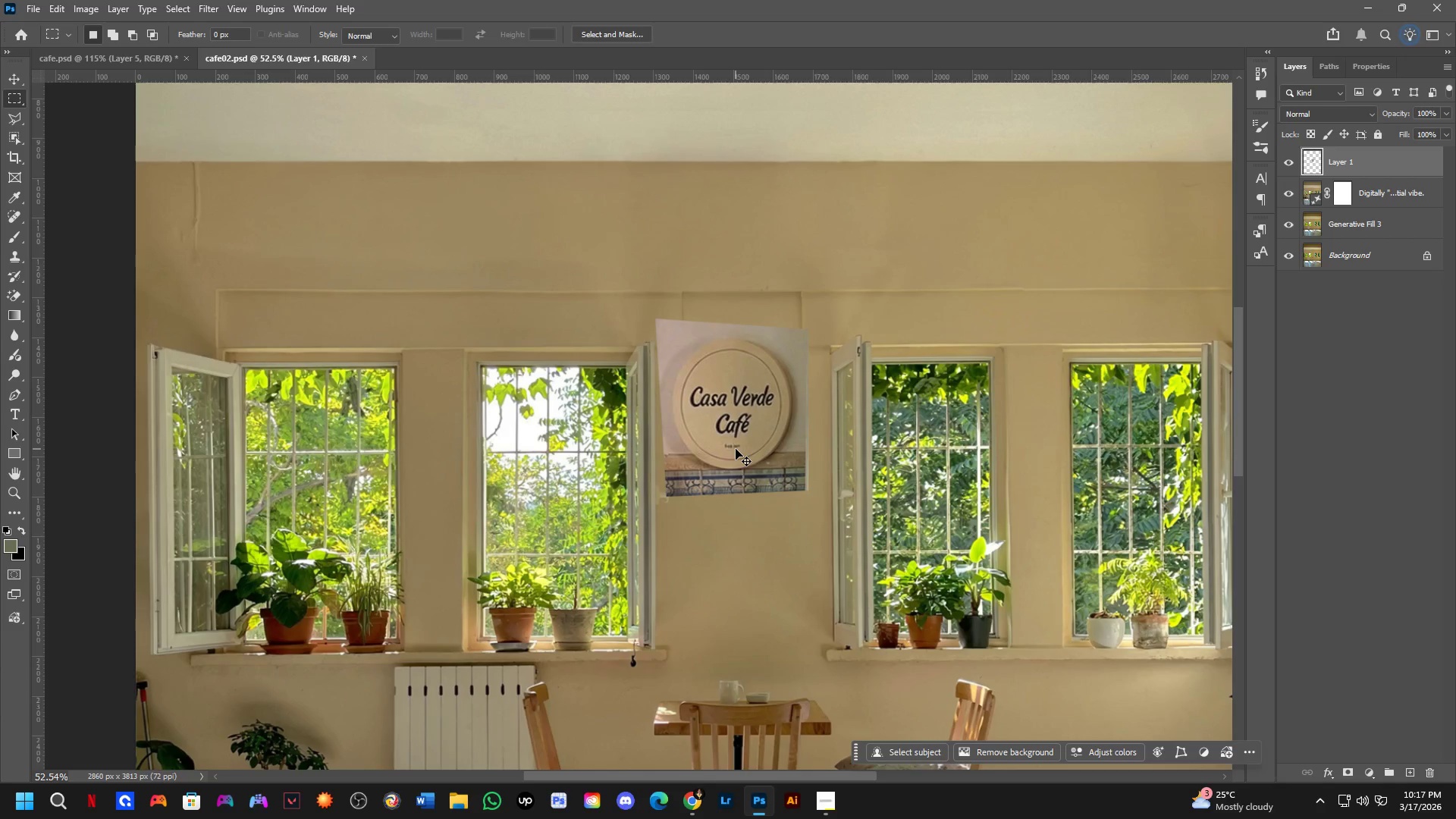 
left_click_drag(start_coordinate=[734, 449], to_coordinate=[742, 469])
 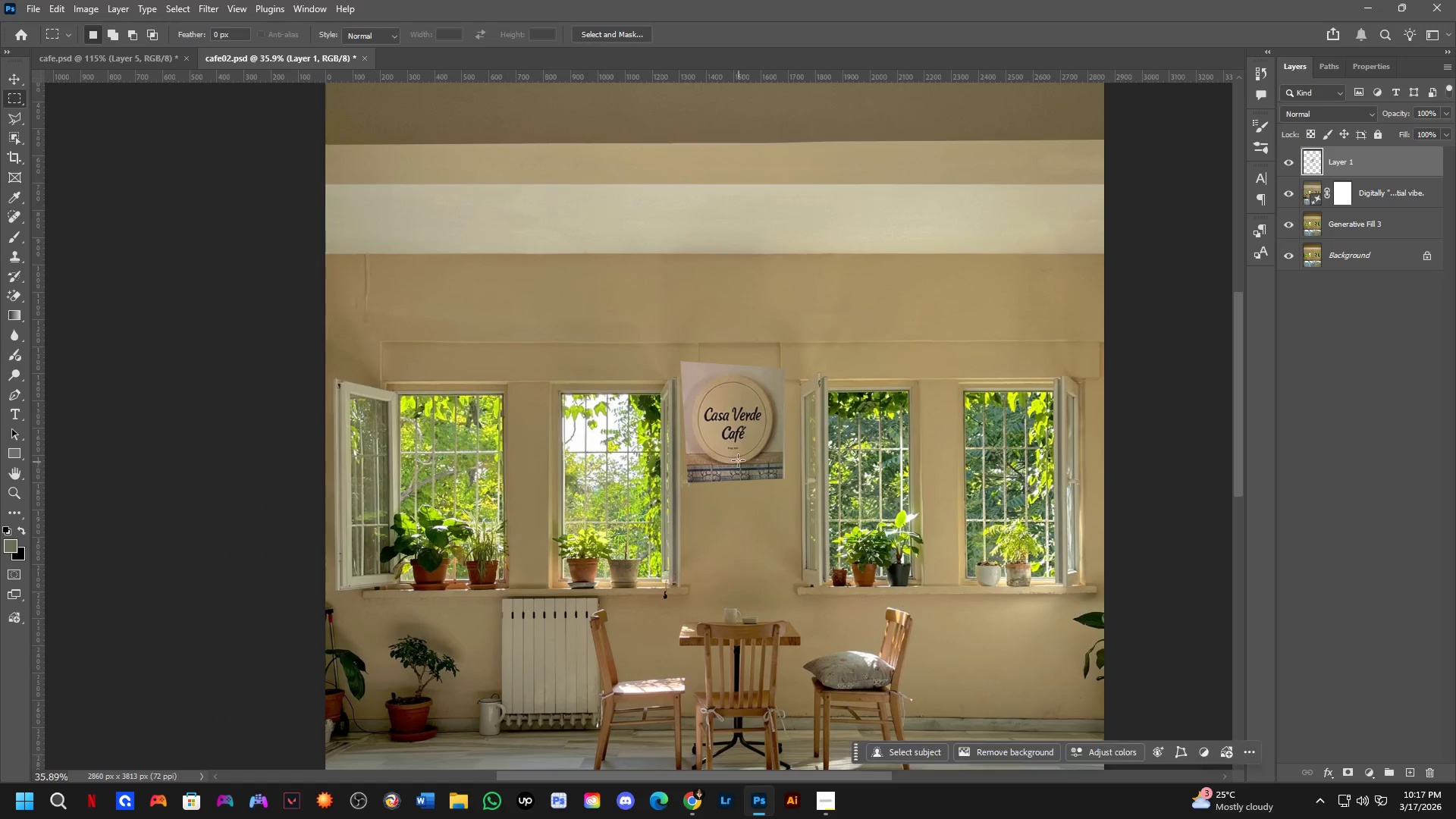 
scroll: coordinate [729, 445], scroll_direction: down, amount: 12.0
 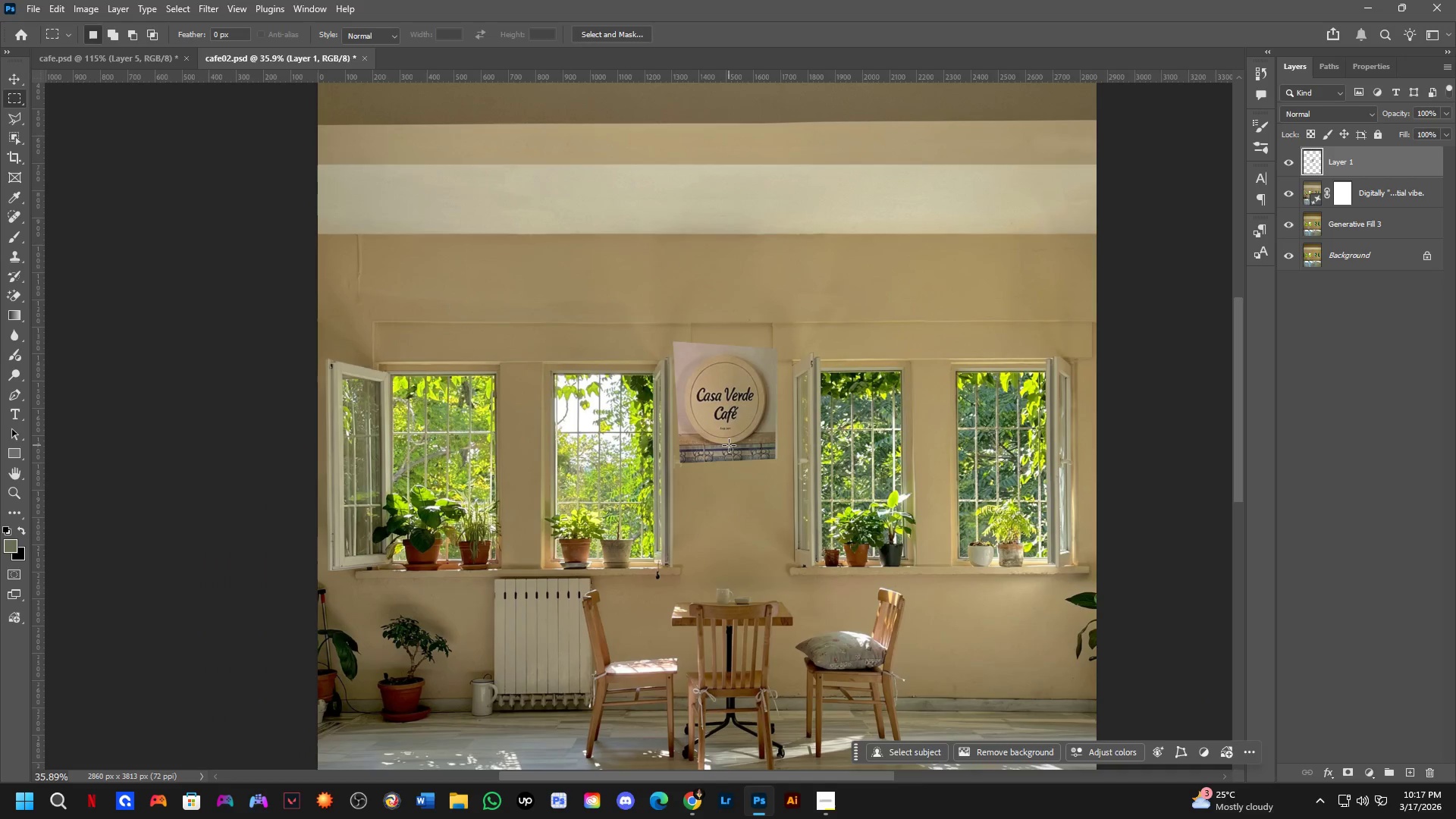 
scroll: coordinate [736, 452], scroll_direction: up, amount: 4.0
 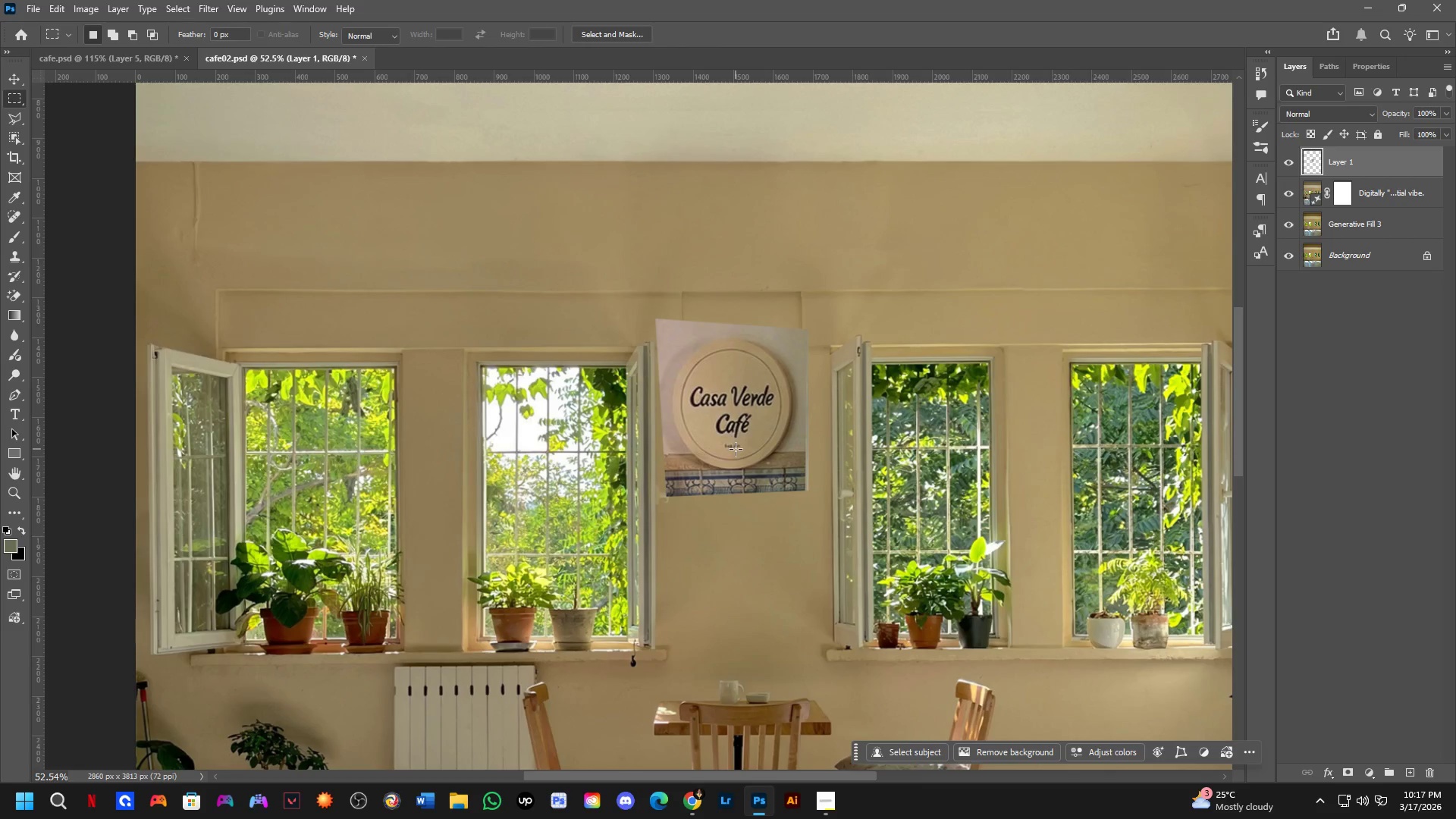 
key(Control+T)
 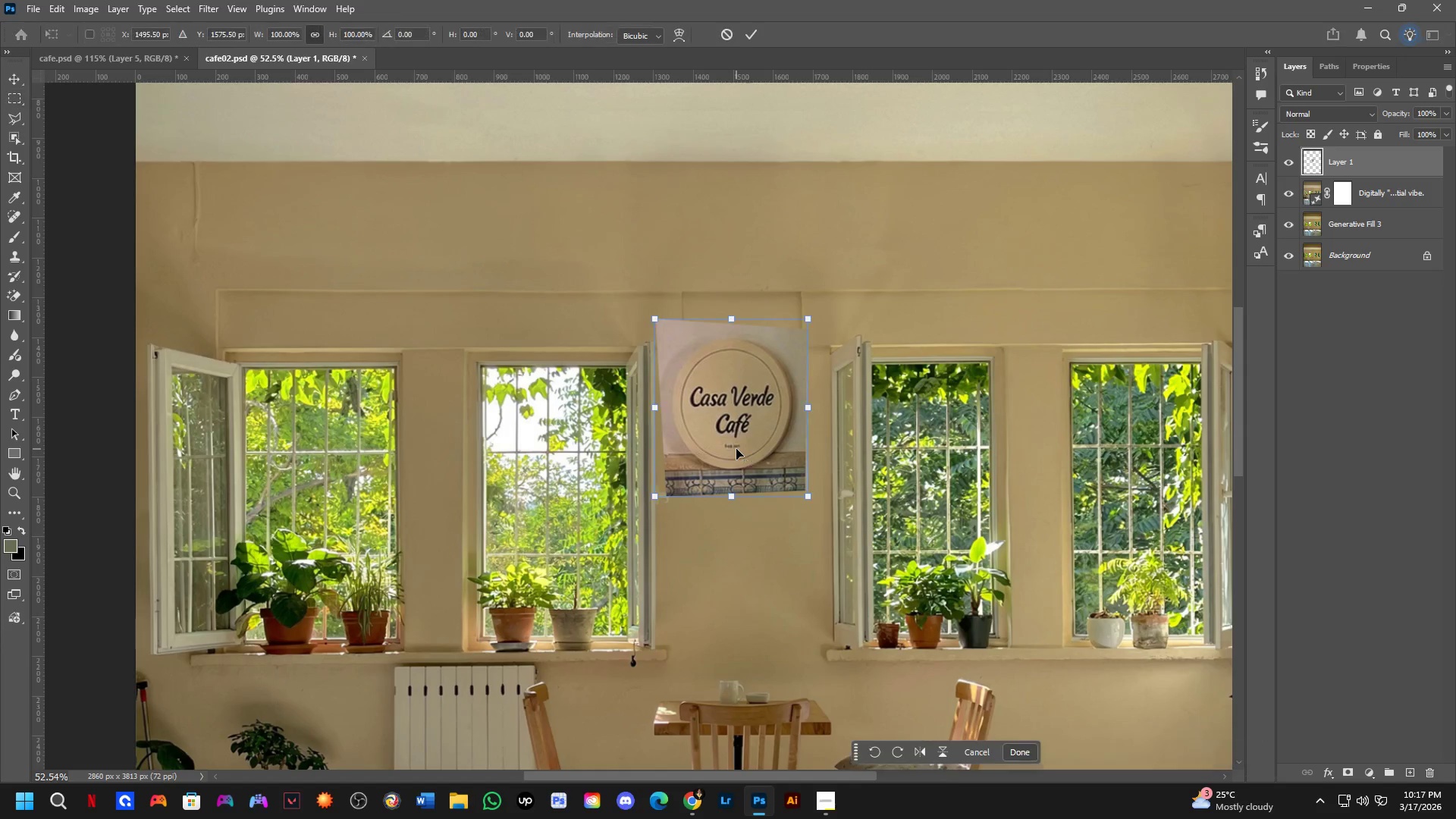 
scroll: coordinate [720, 381], scroll_direction: up, amount: 2.0
 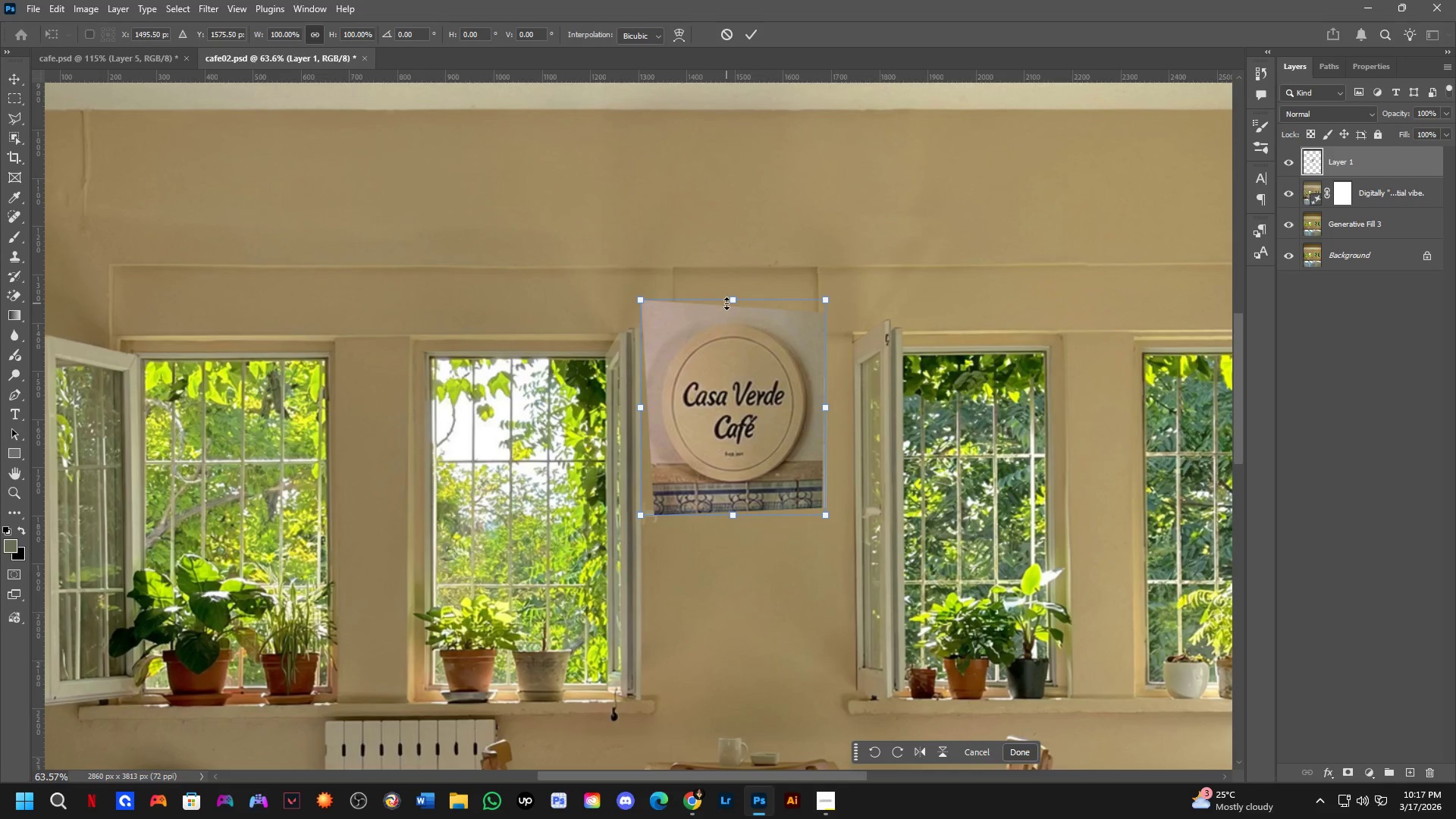 
left_click_drag(start_coordinate=[733, 302], to_coordinate=[739, 351])
 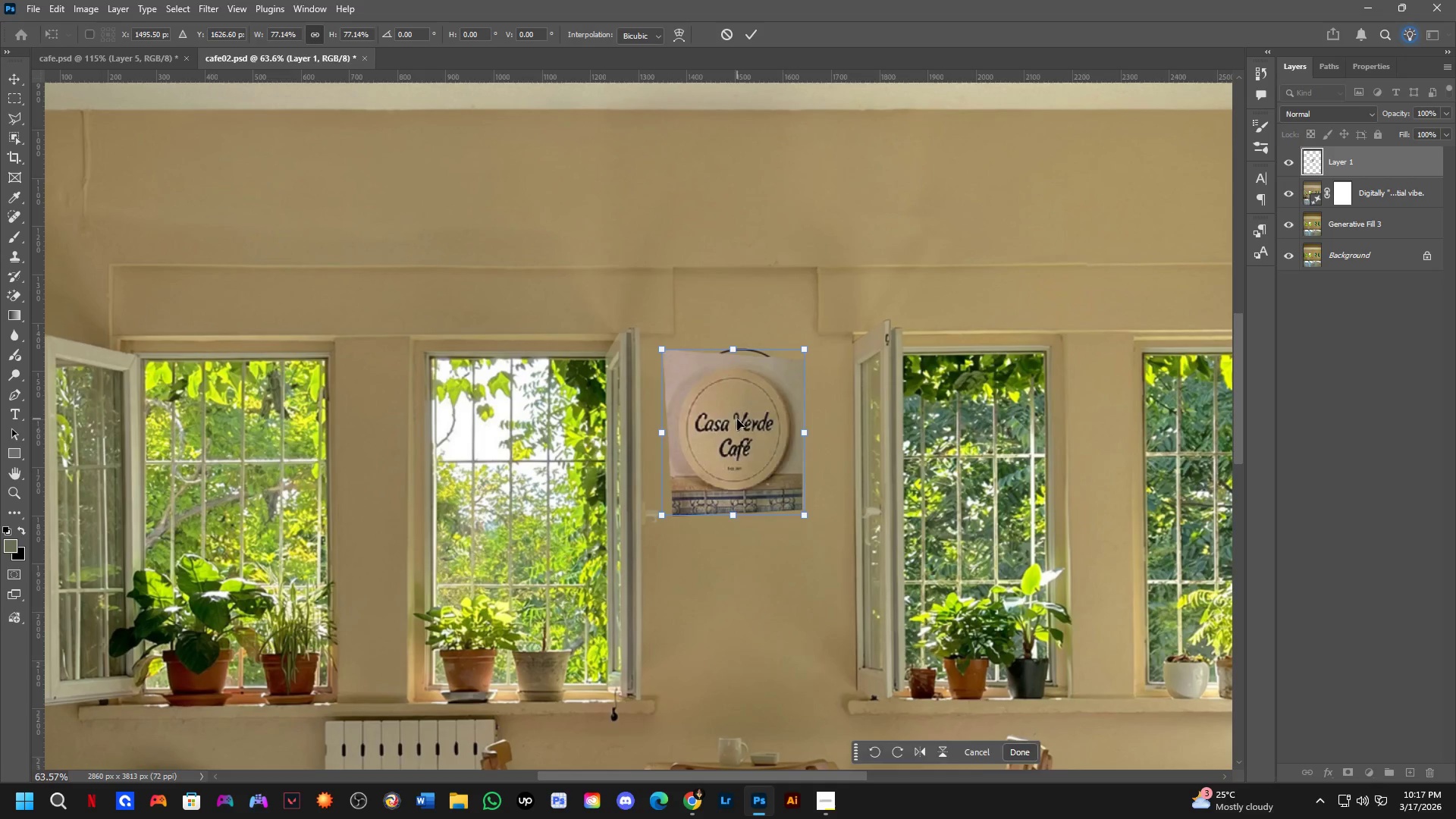 
left_click_drag(start_coordinate=[740, 431], to_coordinate=[761, 408])
 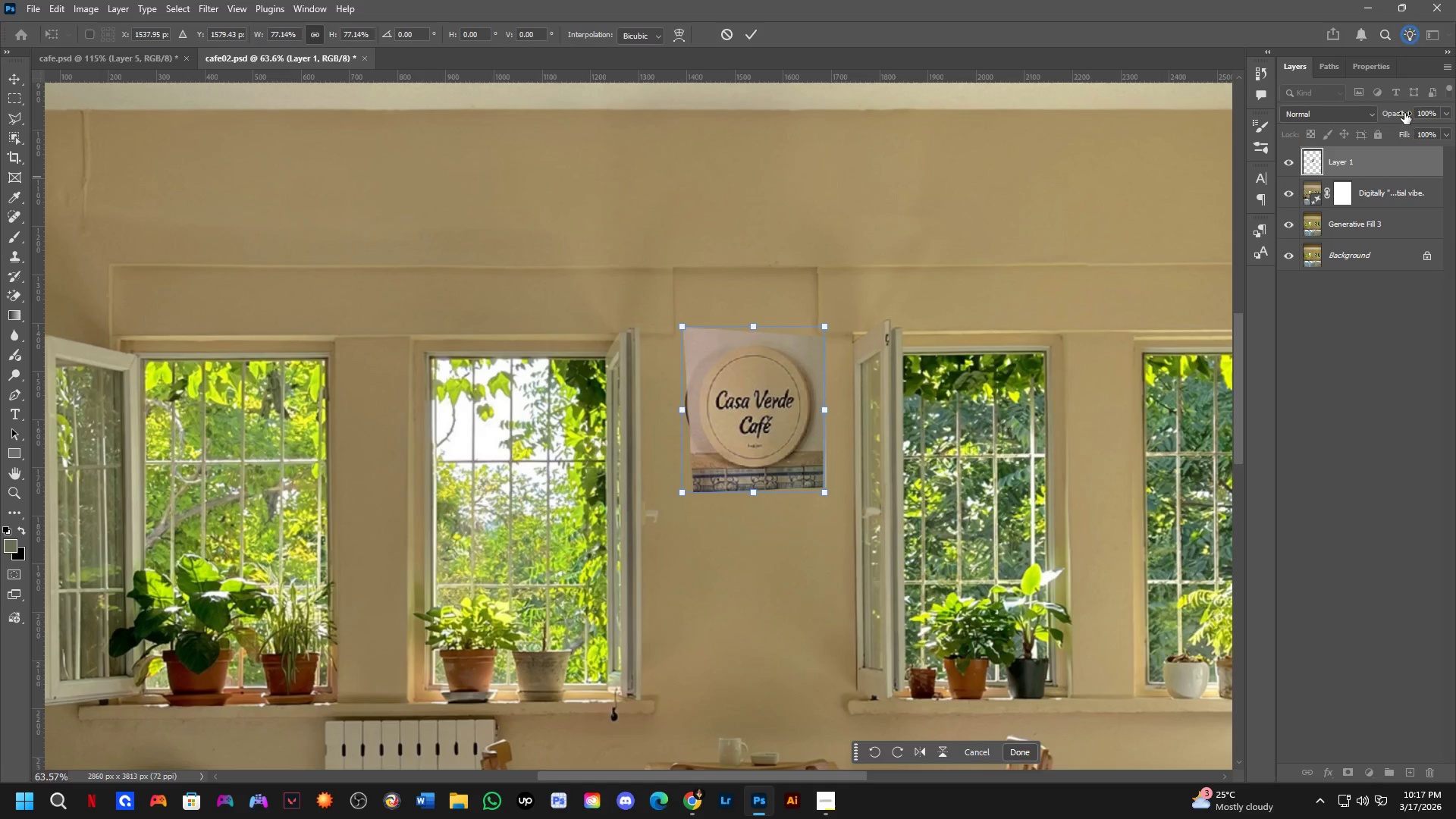 
left_click_drag(start_coordinate=[1395, 112], to_coordinate=[1373, 118])
 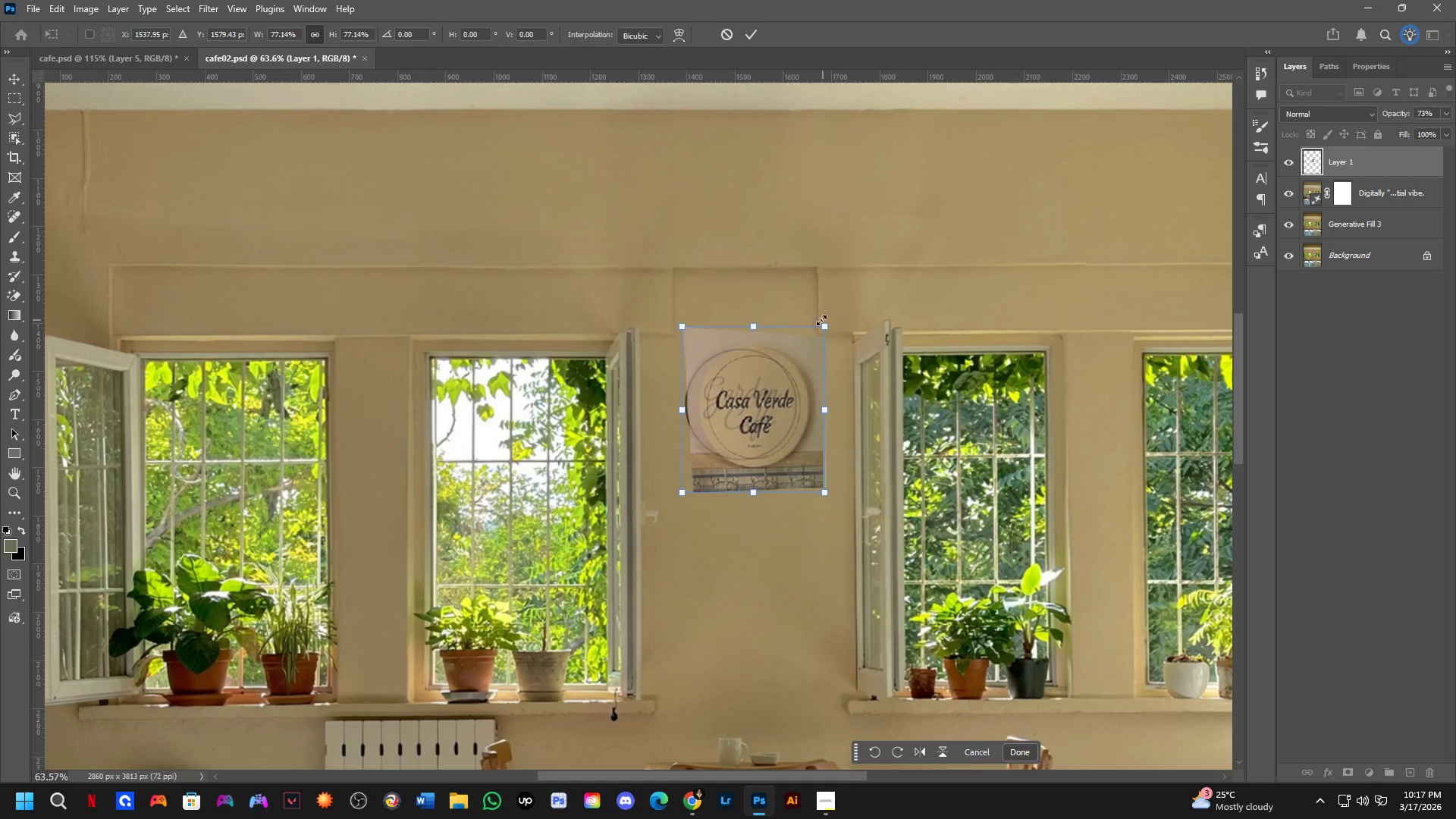 
hold_key(key=ControlLeft, duration=1.5)
left_click_drag(start_coordinate=[764, 418], to_coordinate=[720, 398])
 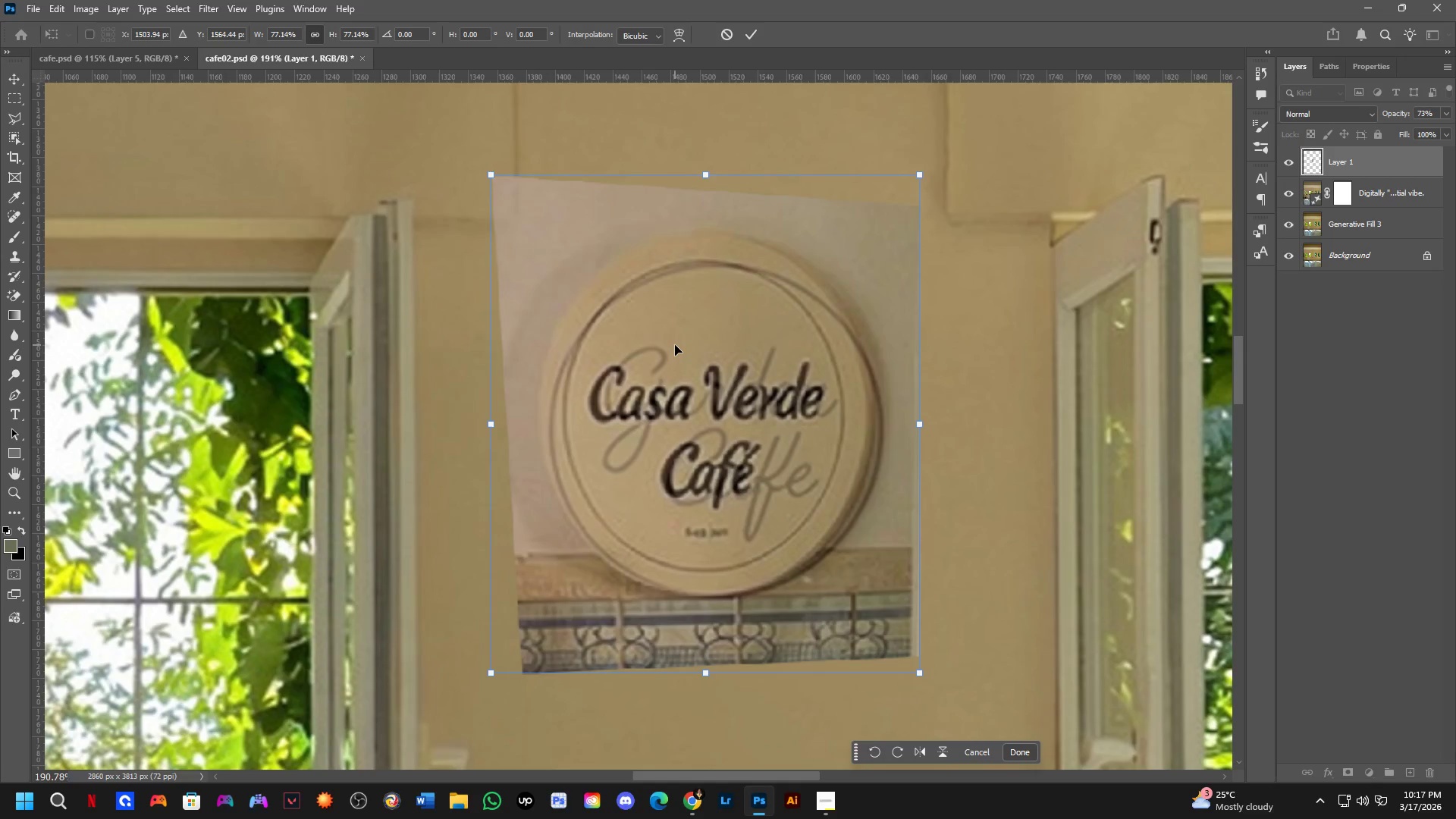 
scroll: coordinate [715, 438], scroll_direction: up, amount: 11.0
 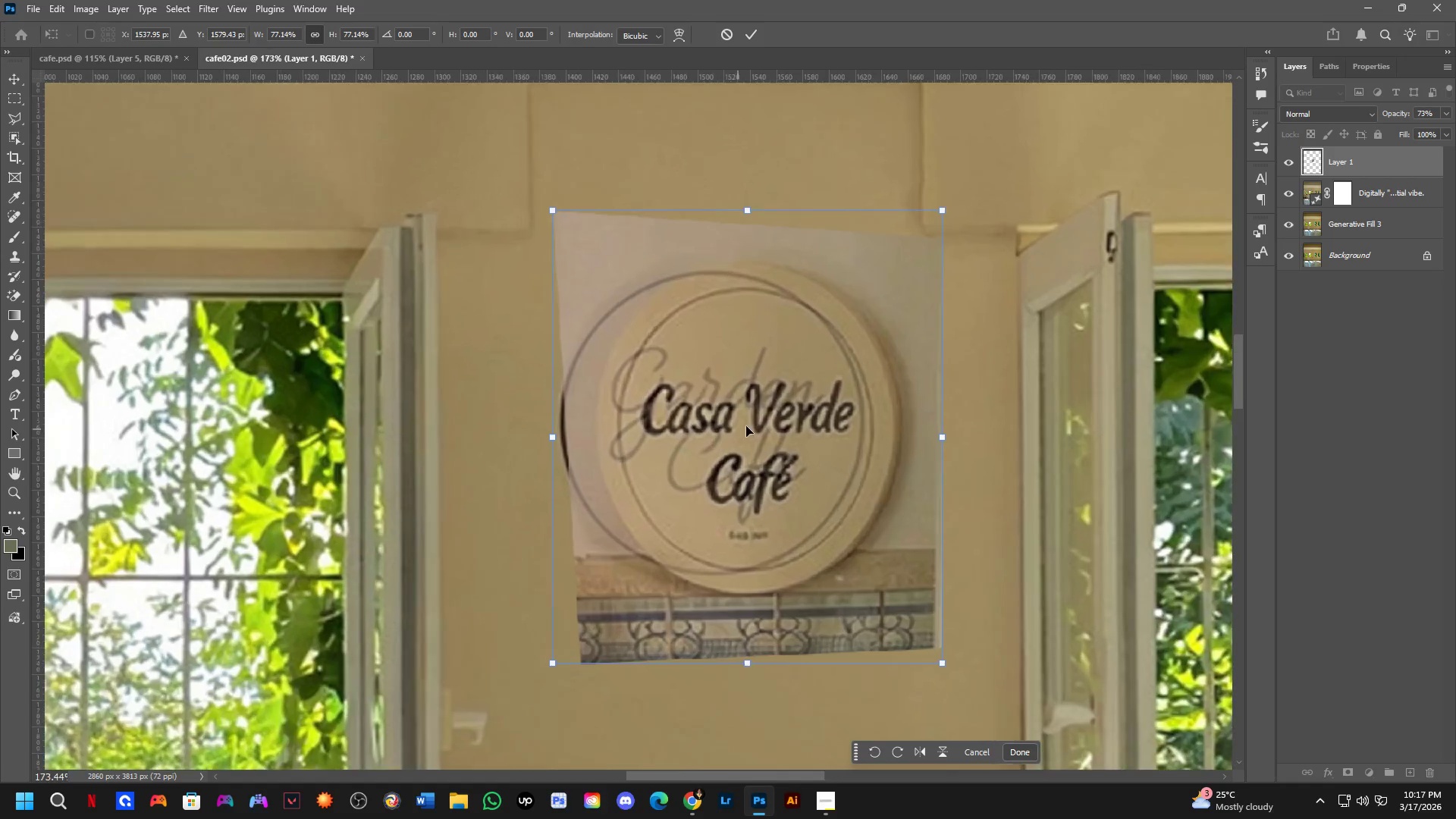 
hold_key(key=ControlLeft, duration=0.81)
 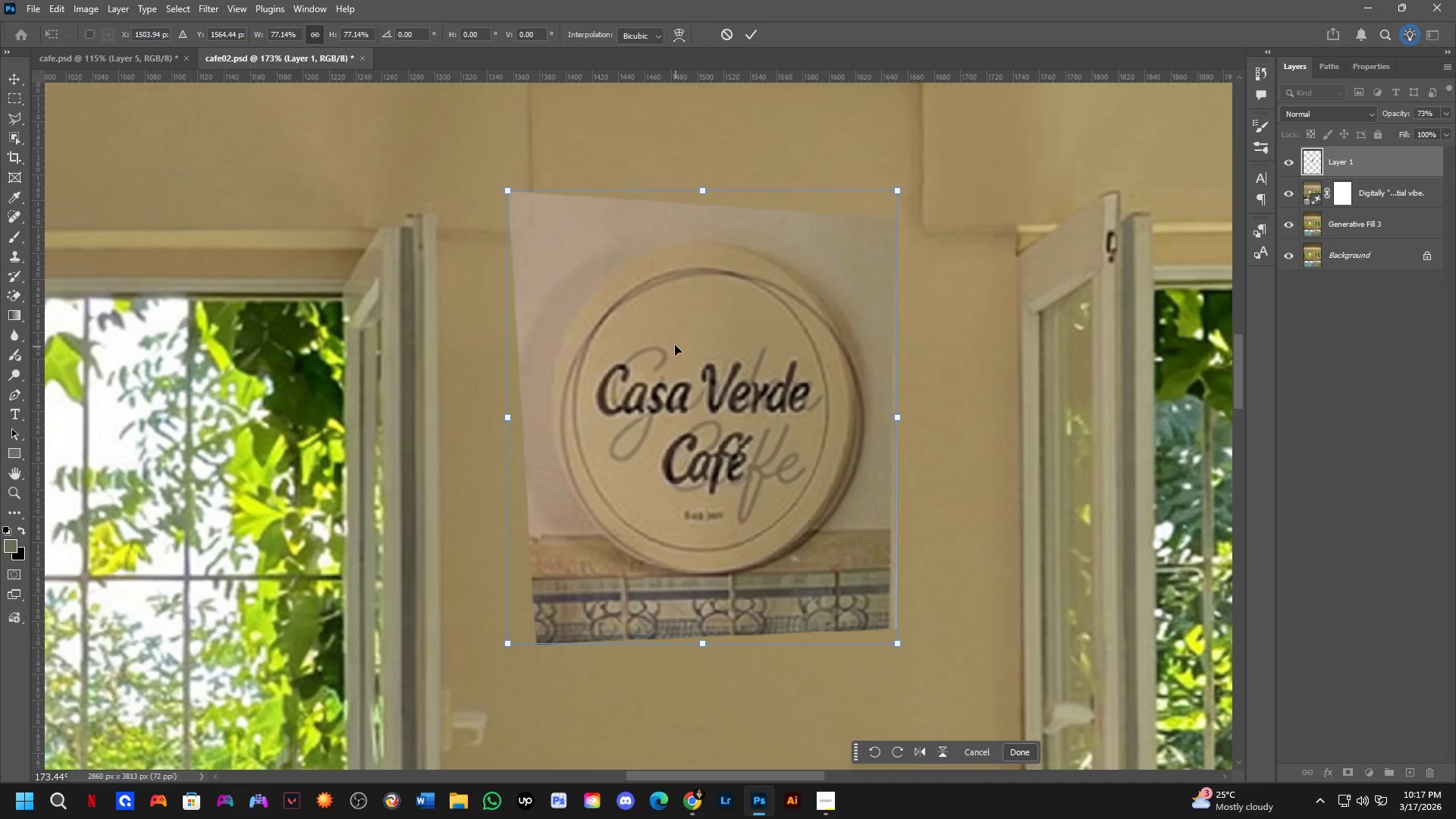 
key(Control+T)
 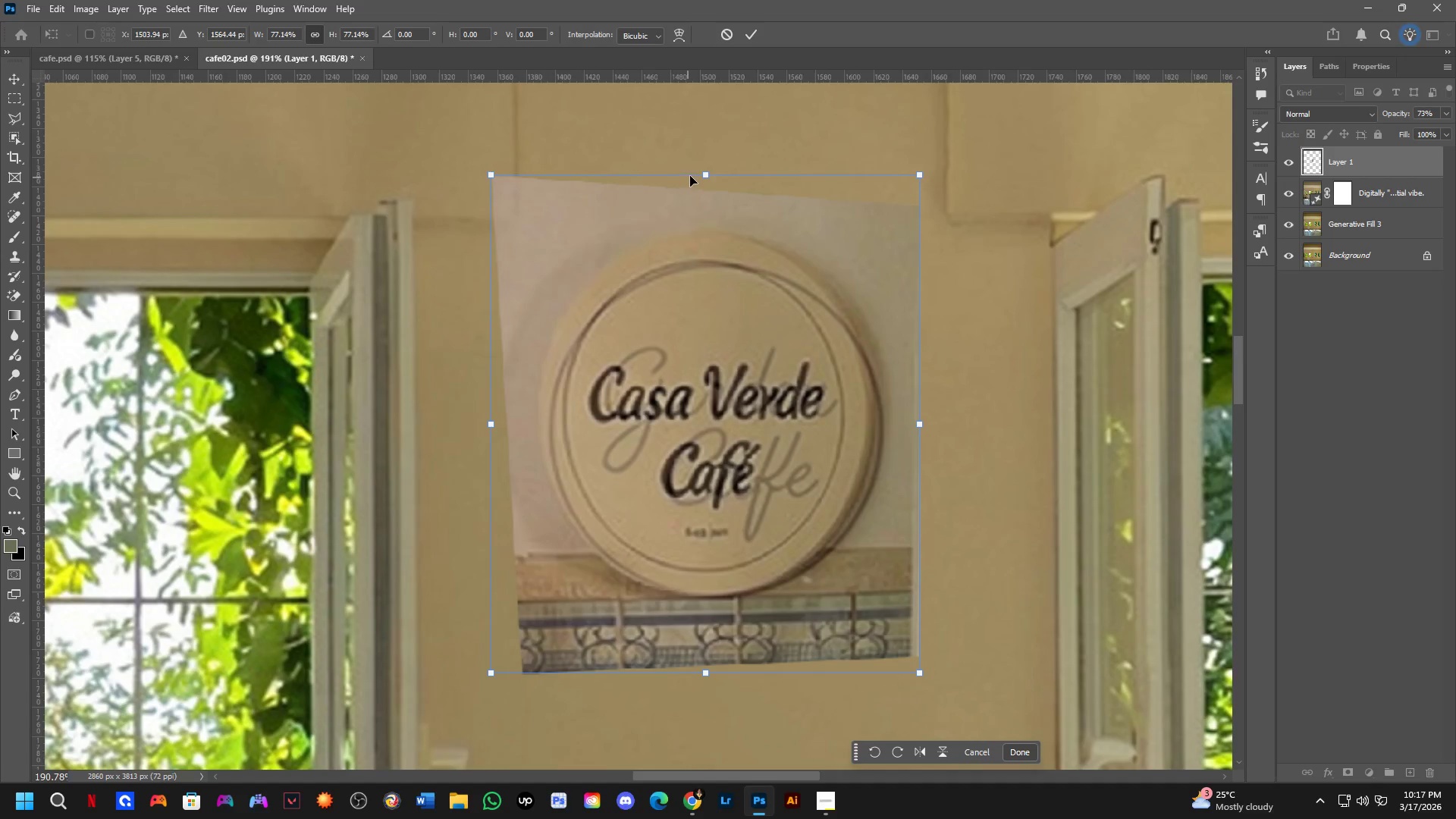 
scroll: coordinate [675, 345], scroll_direction: up, amount: 1.0
 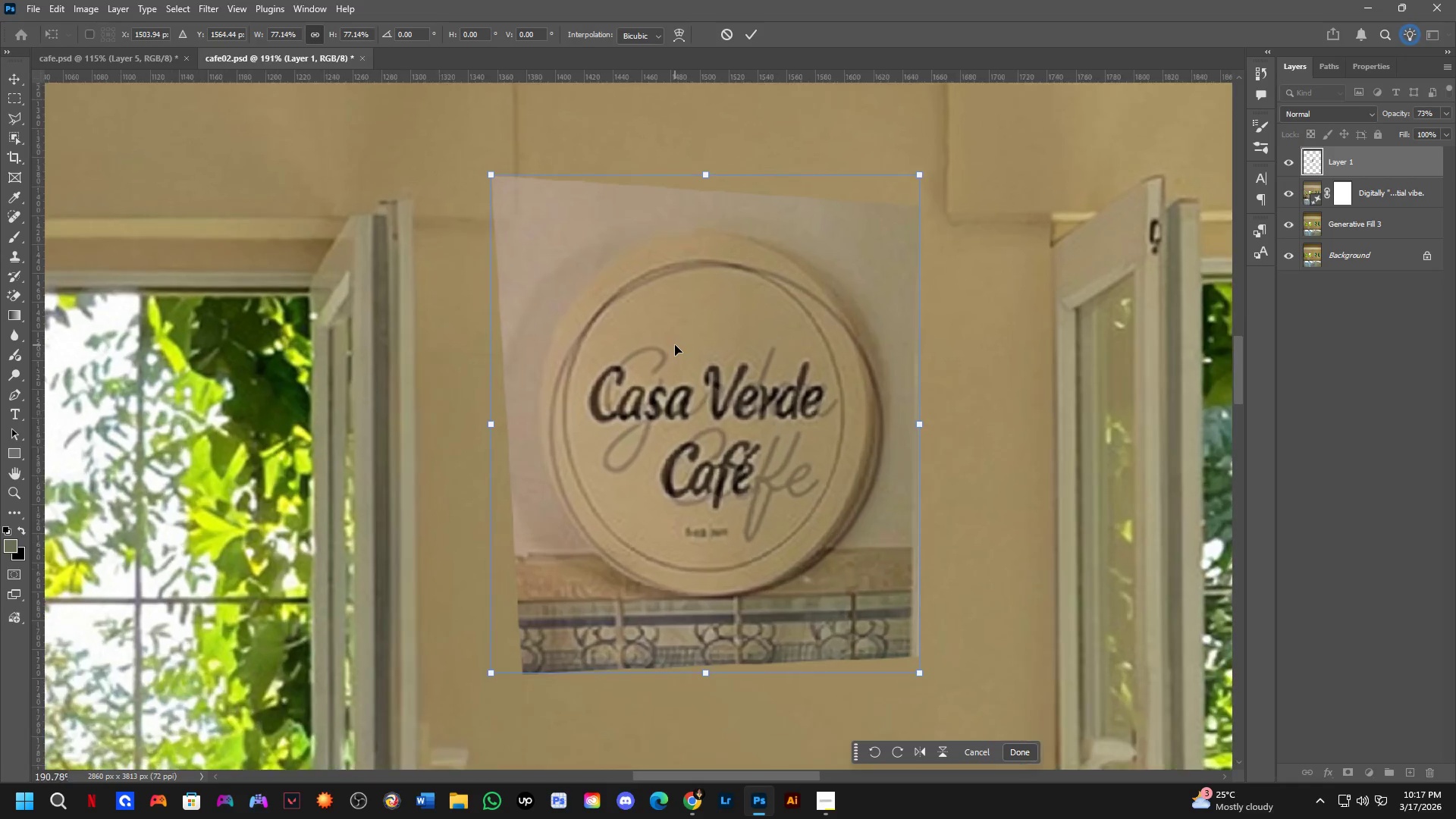 
hold_key(key=ShiftLeft, duration=1.03)
left_click_drag(start_coordinate=[704, 171], to_coordinate=[713, 201])
 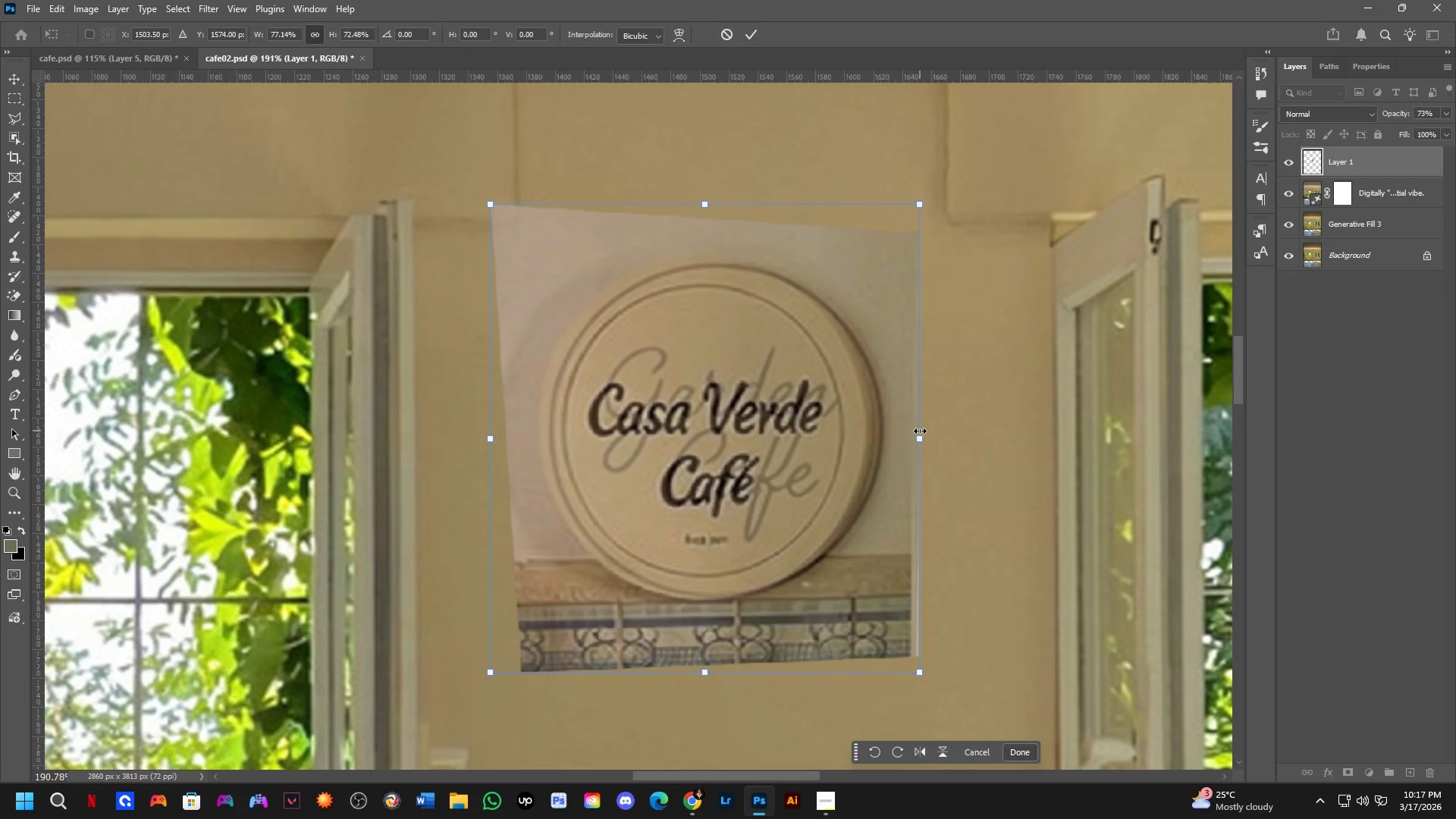 
hold_key(key=ShiftLeft, duration=0.91)
left_click_drag(start_coordinate=[922, 440], to_coordinate=[927, 445])
 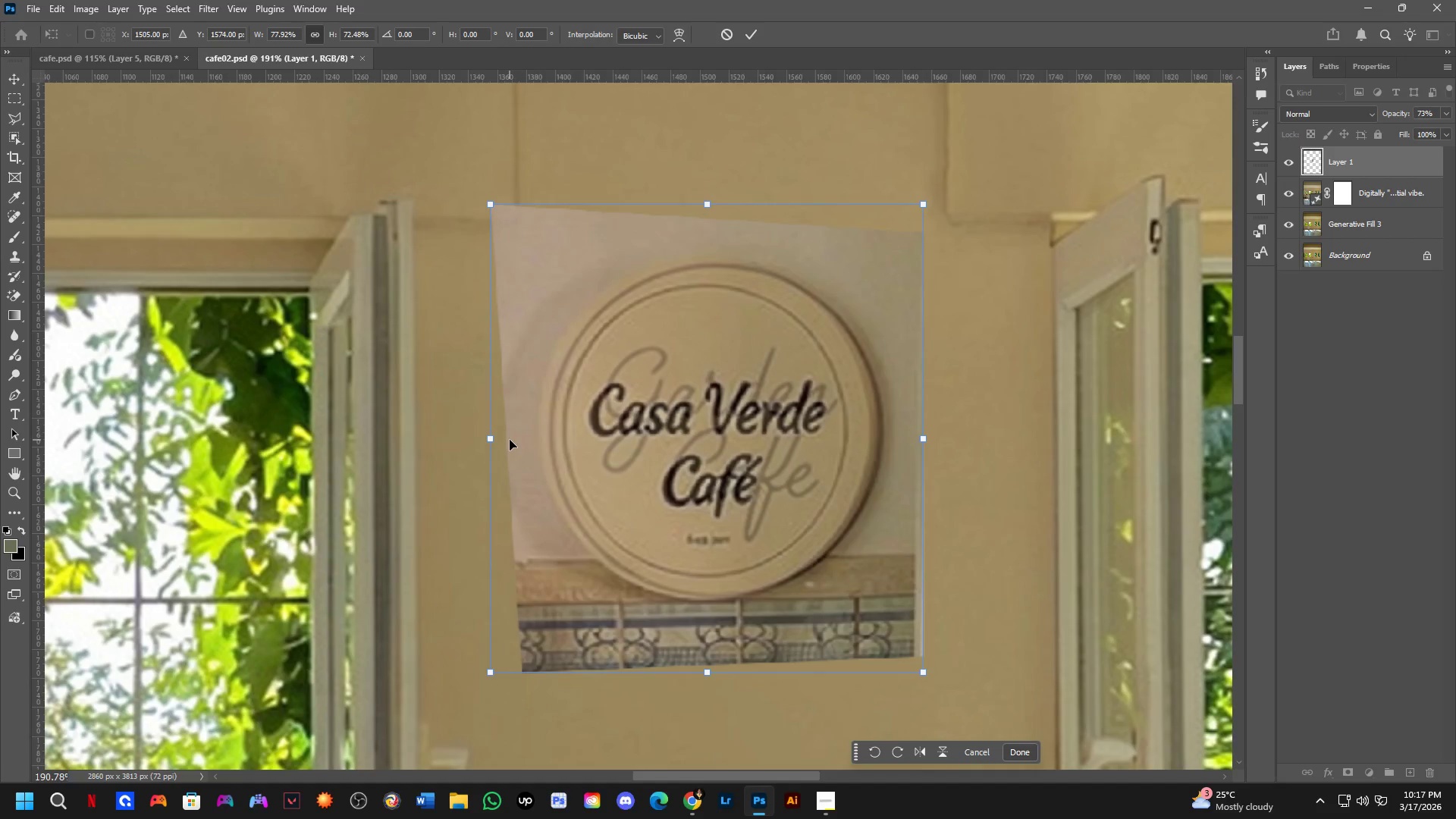 
hold_key(key=ShiftLeft, duration=1.5)
left_click_drag(start_coordinate=[491, 438], to_coordinate=[506, 441])
 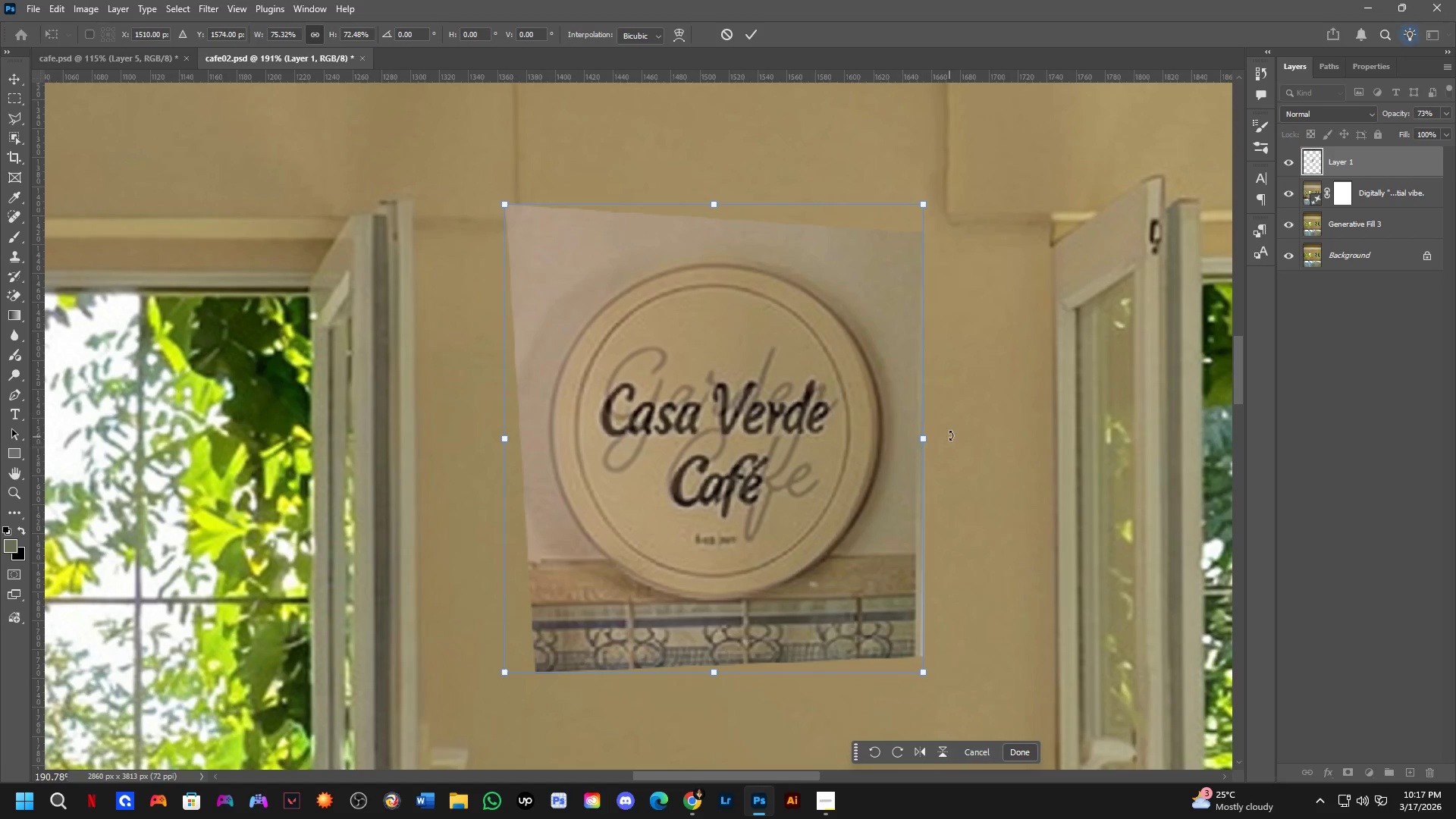 
key(Shift+ShiftLeft)
 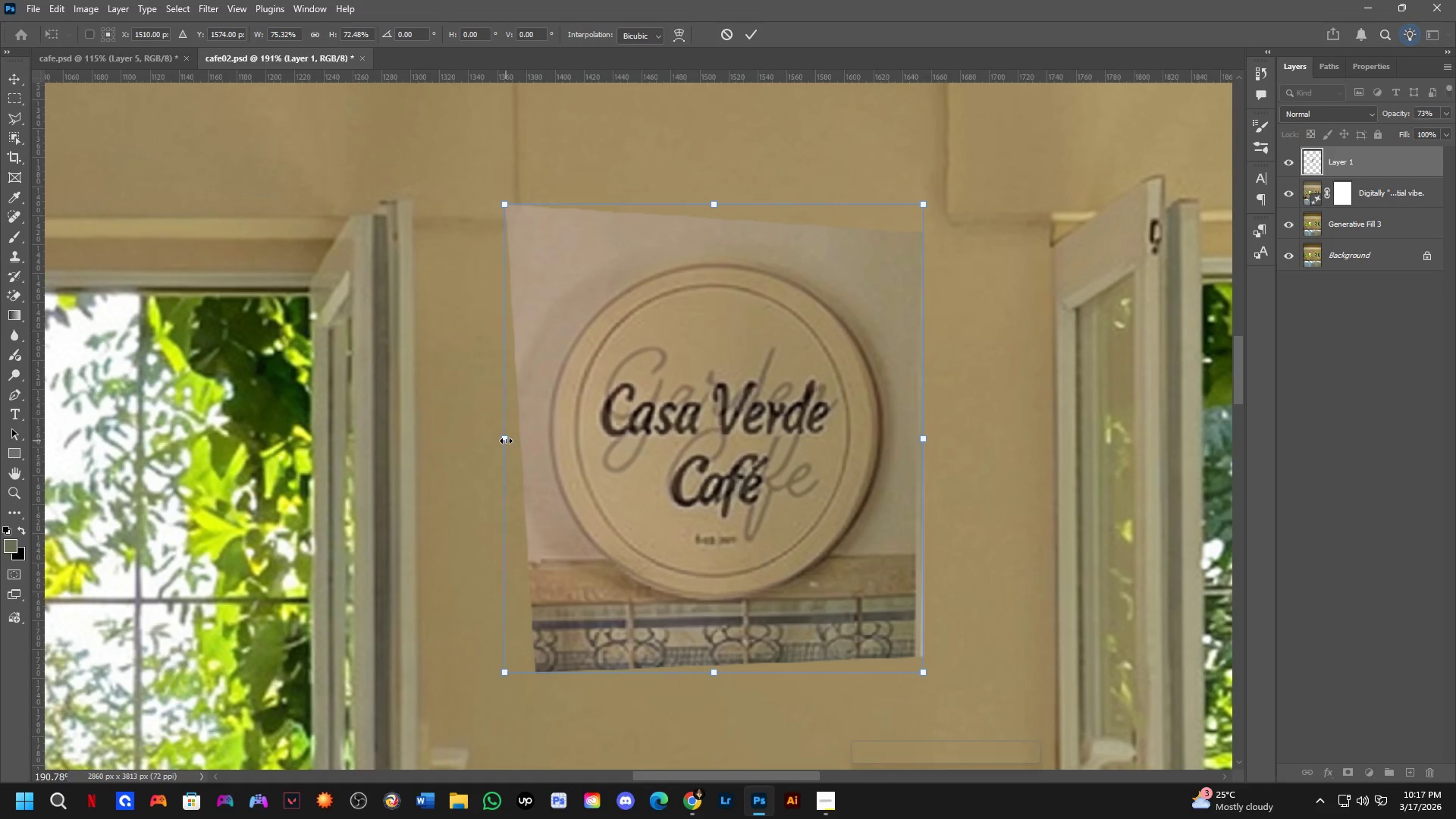 
key(Shift+ShiftLeft)
 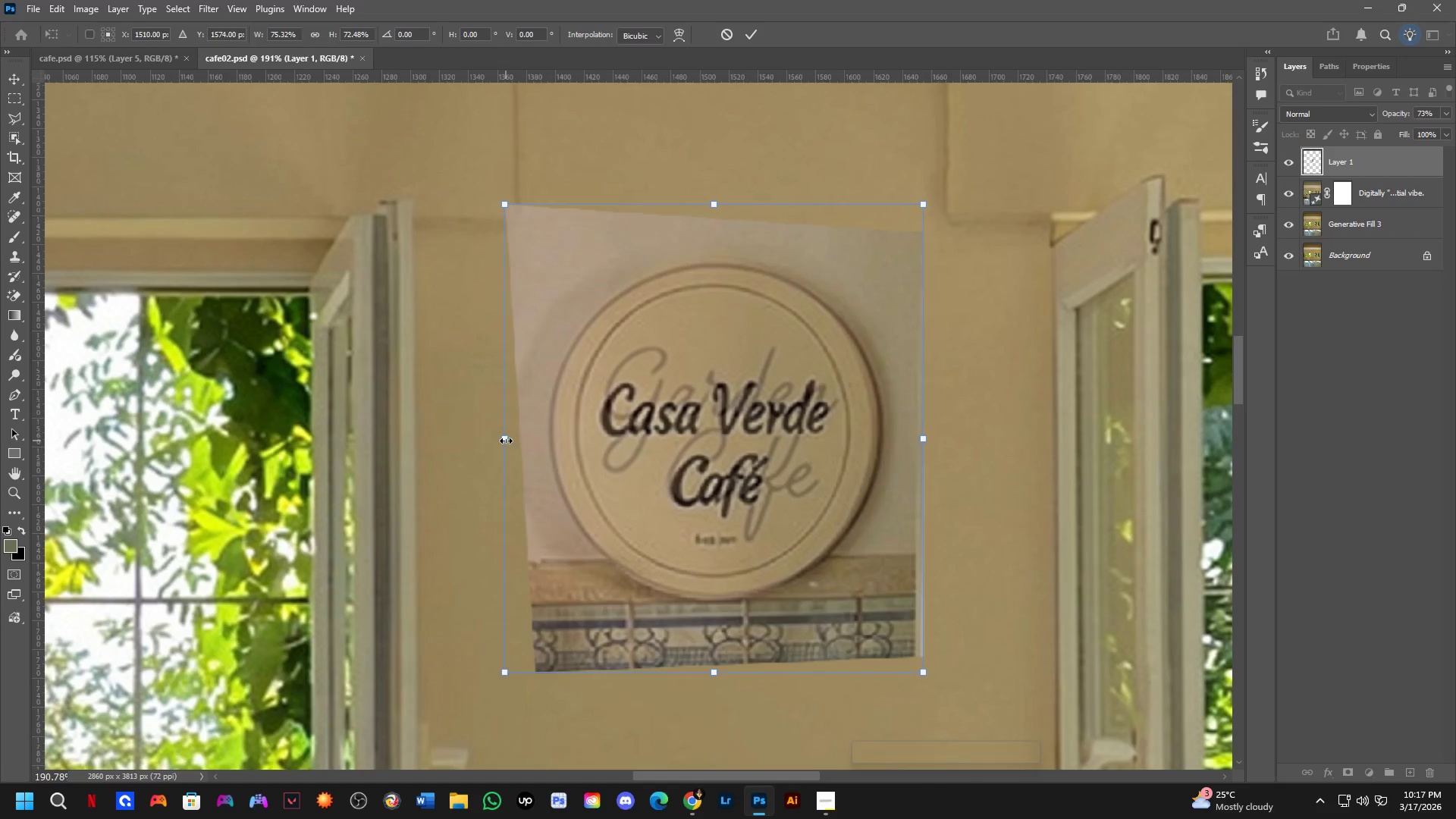 
key(Shift+ShiftLeft)
 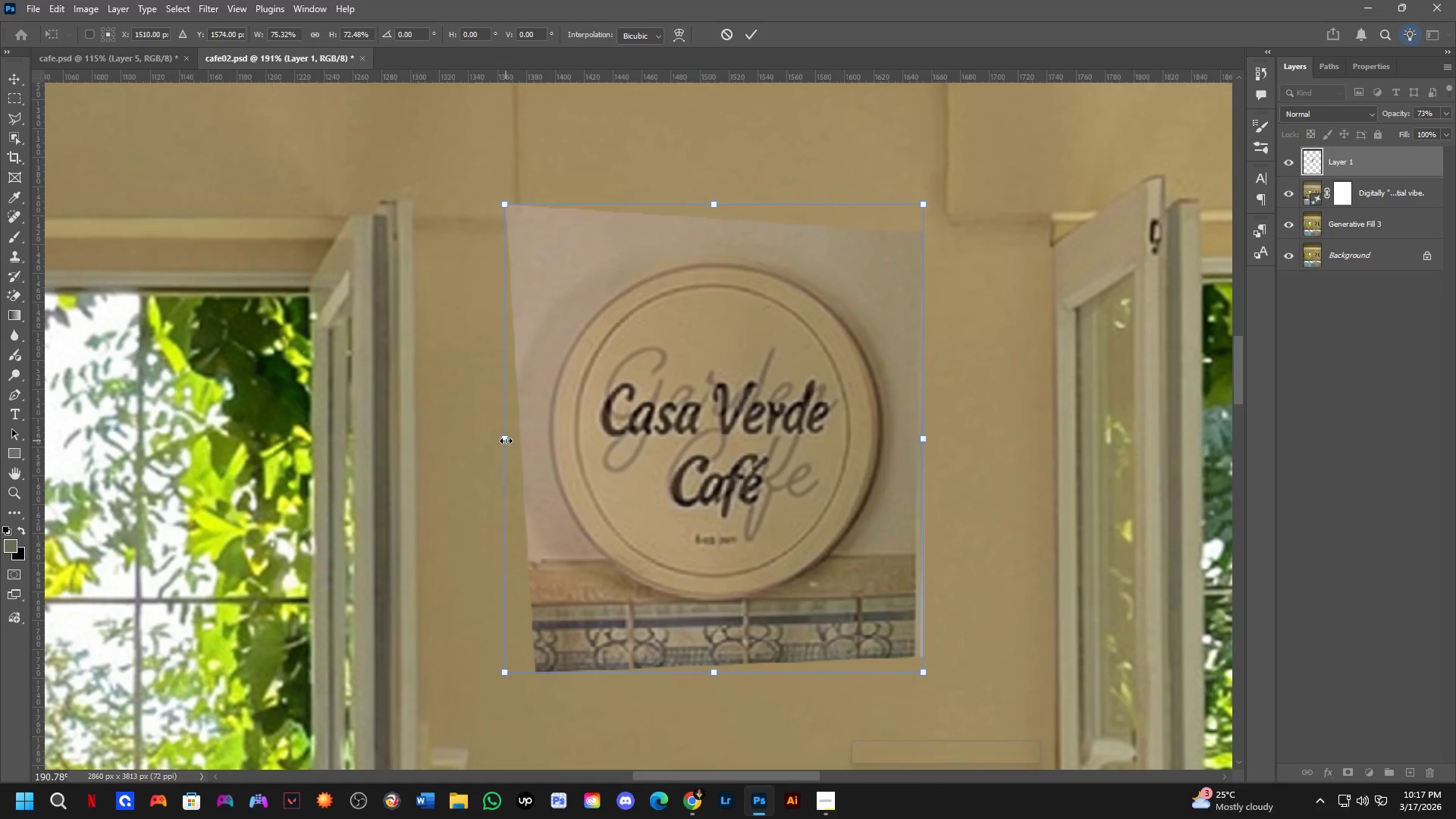 
key(Shift+ShiftLeft)
 